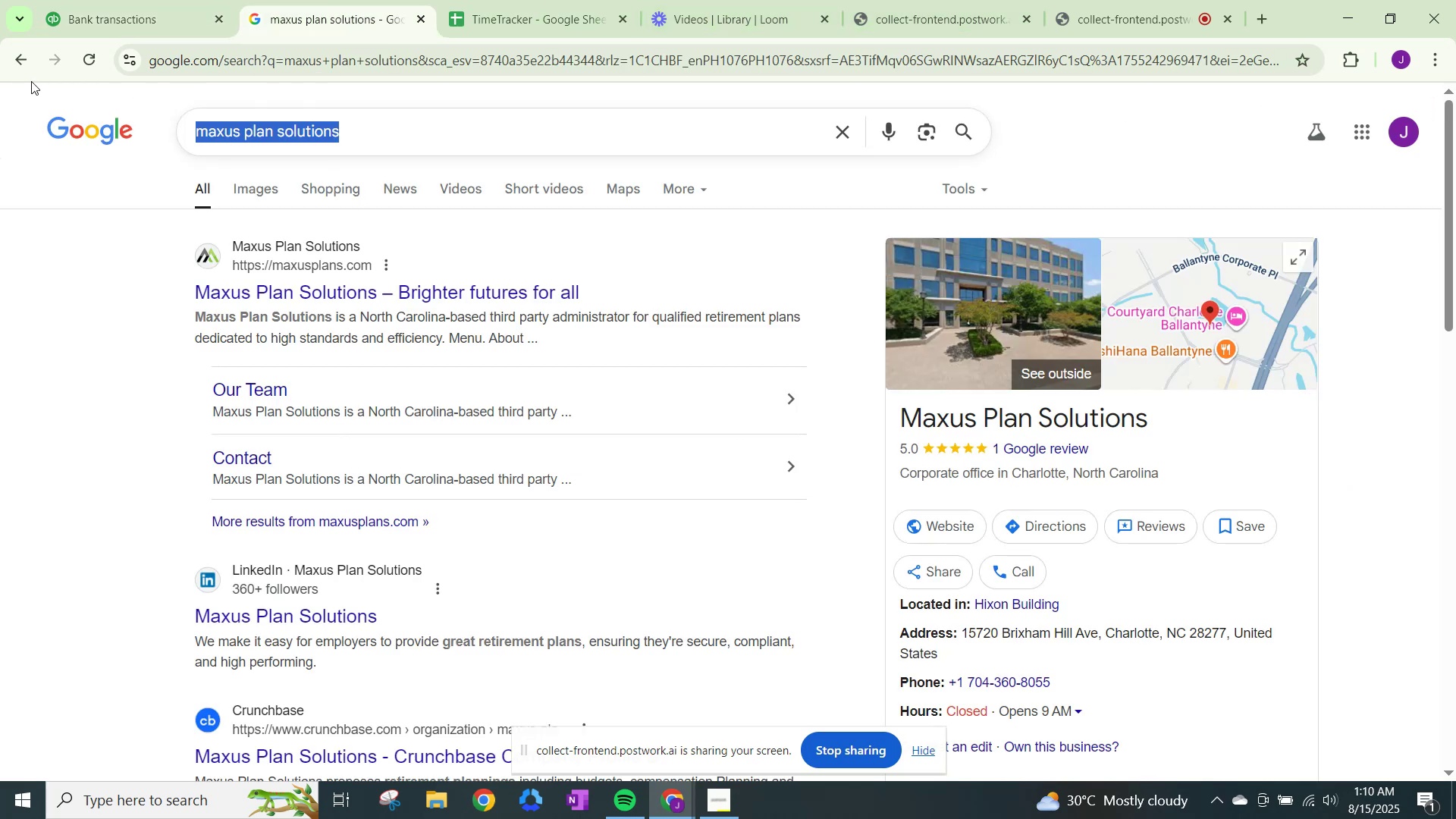 
type(yuniv)
key(Backspace)
type(cho)
 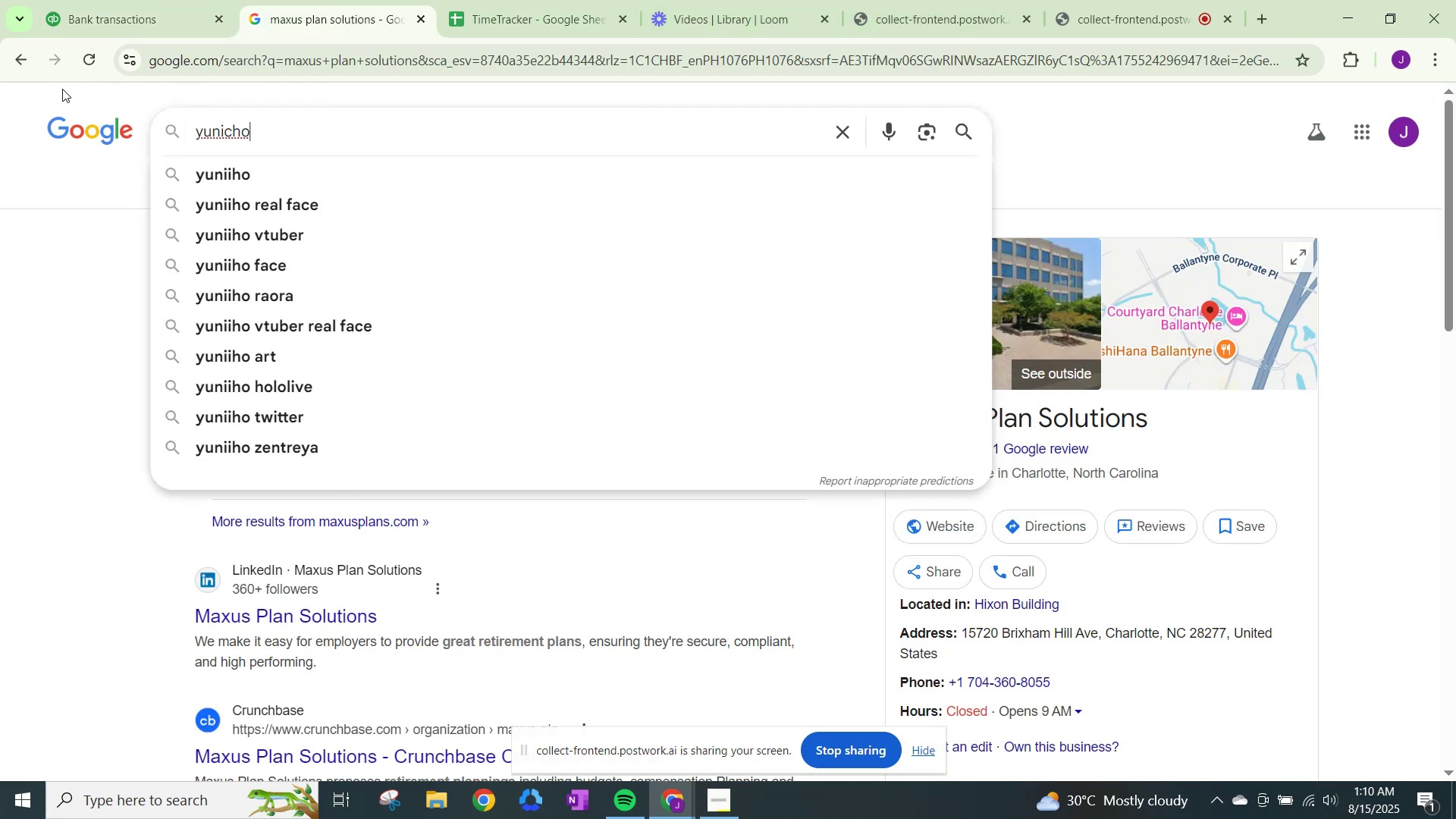 
key(Enter)
 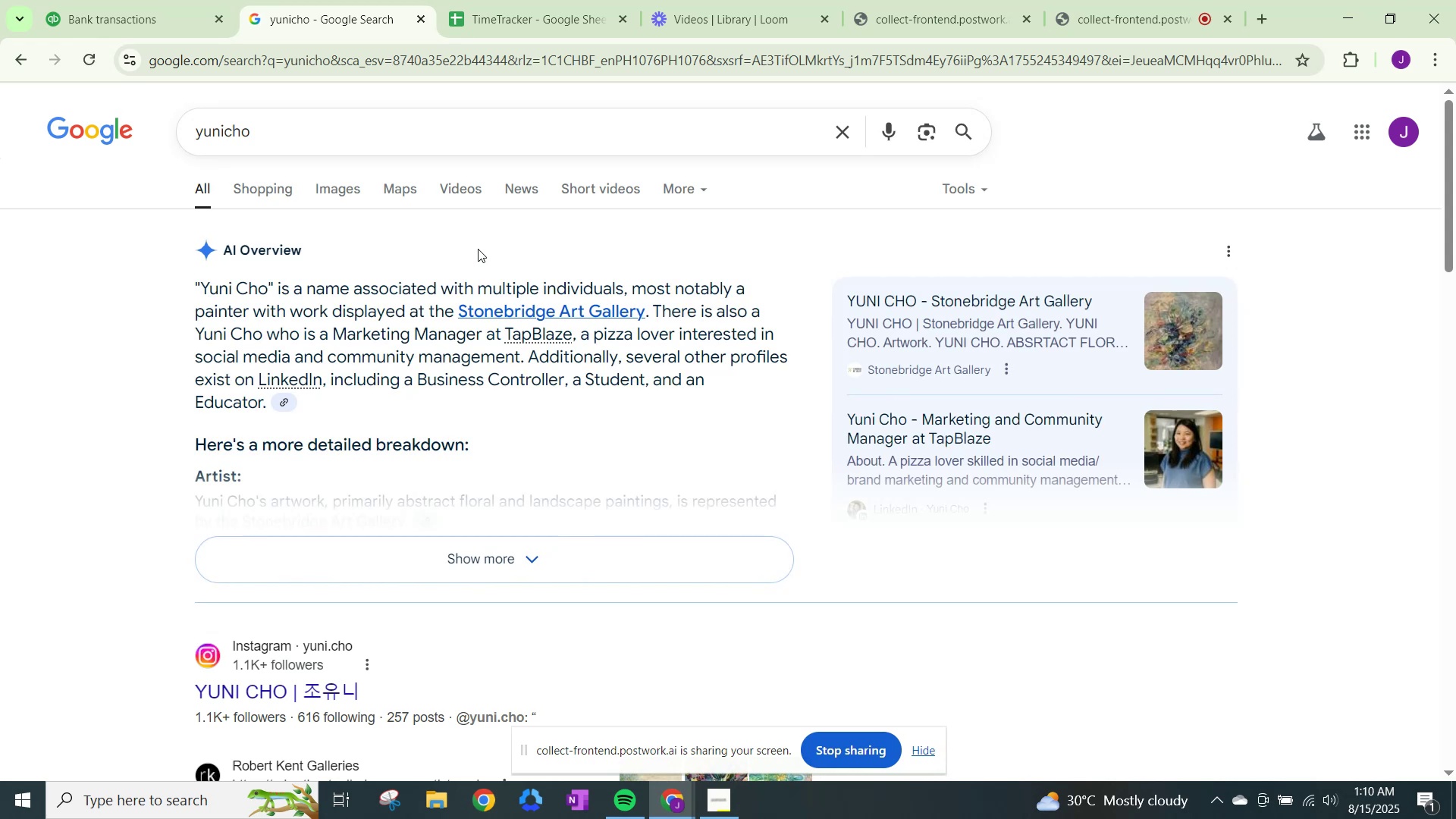 
wait(9.26)
 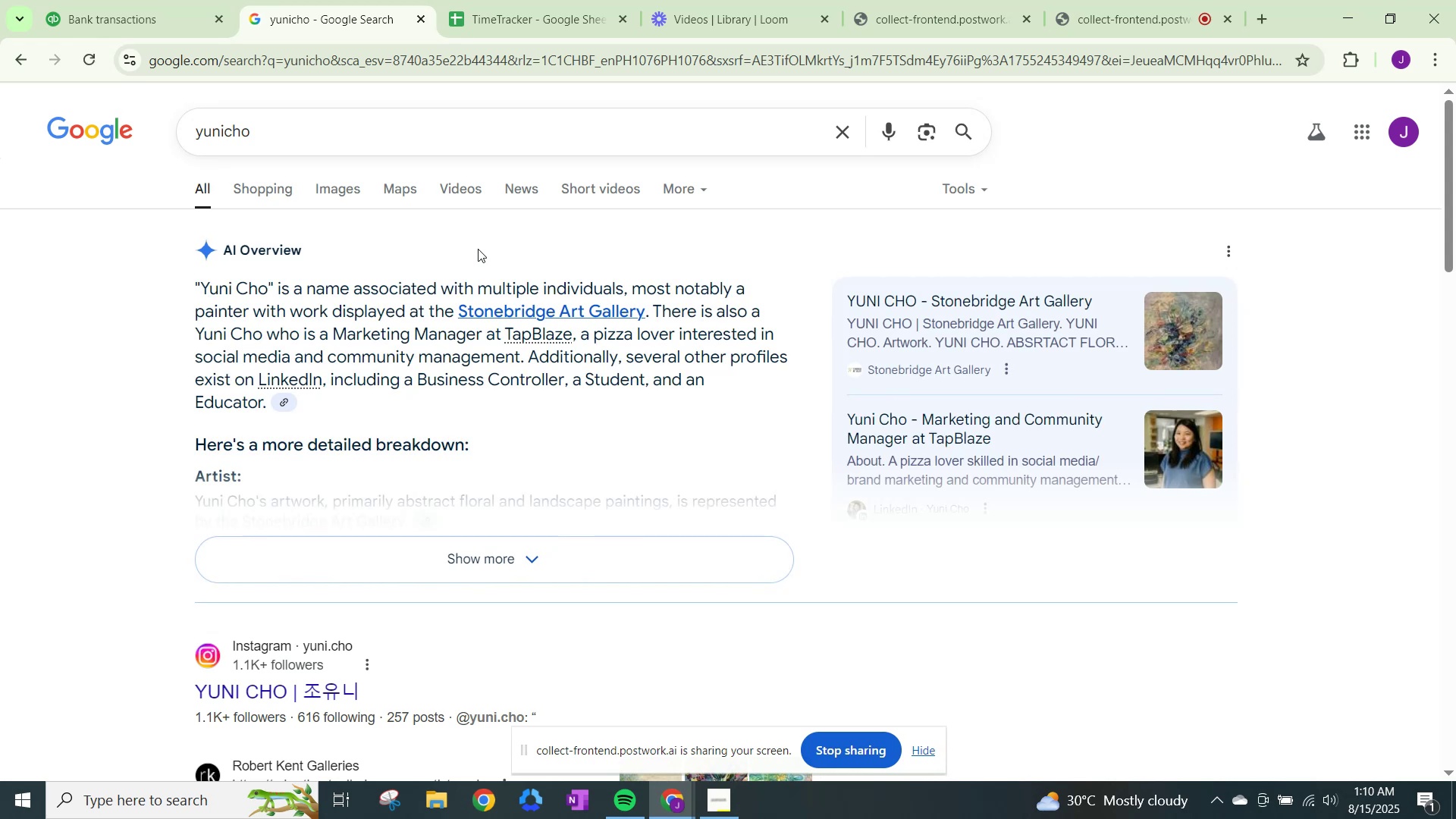 
left_click([225, 1])
 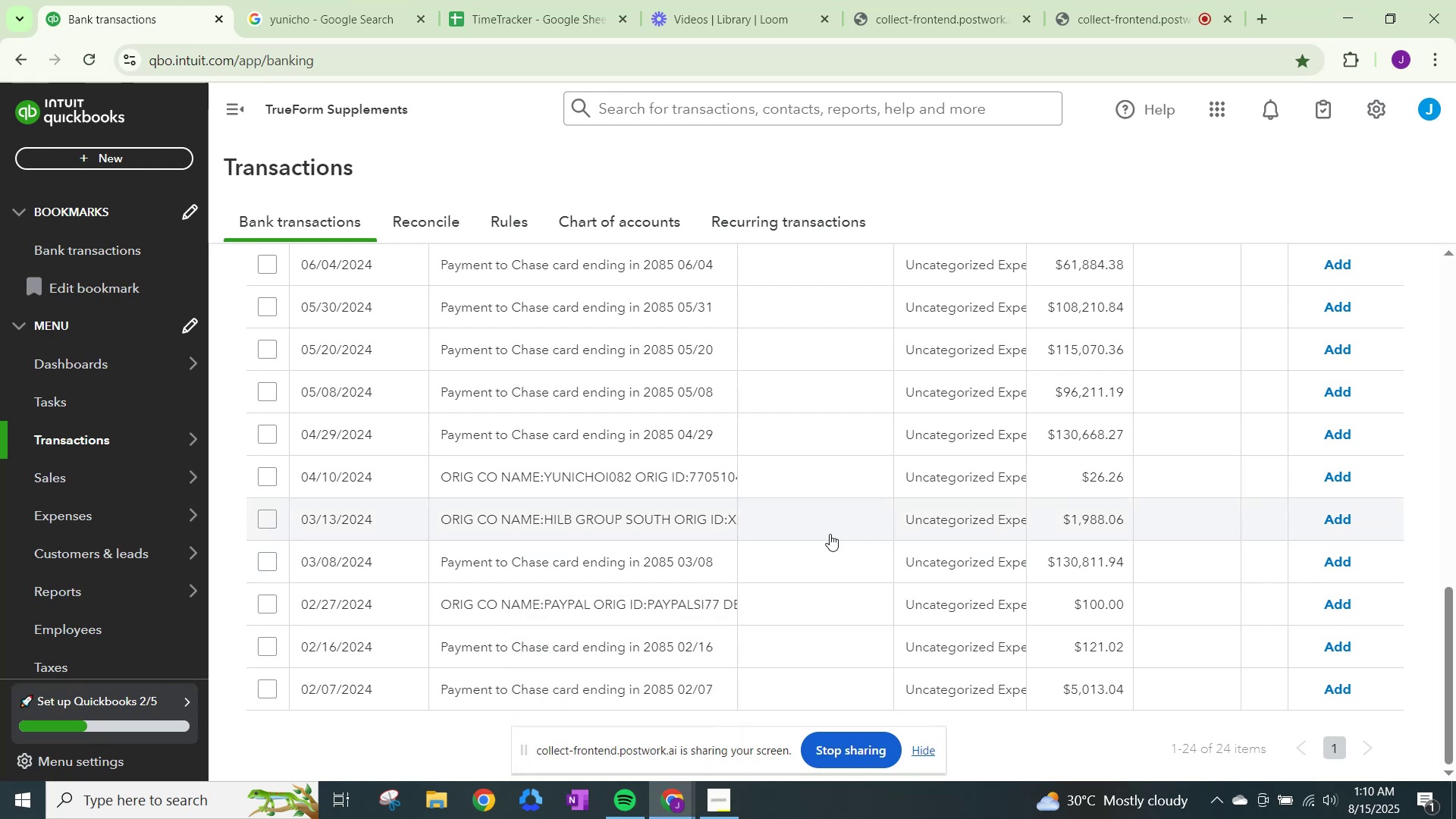 
left_click([945, 469])
 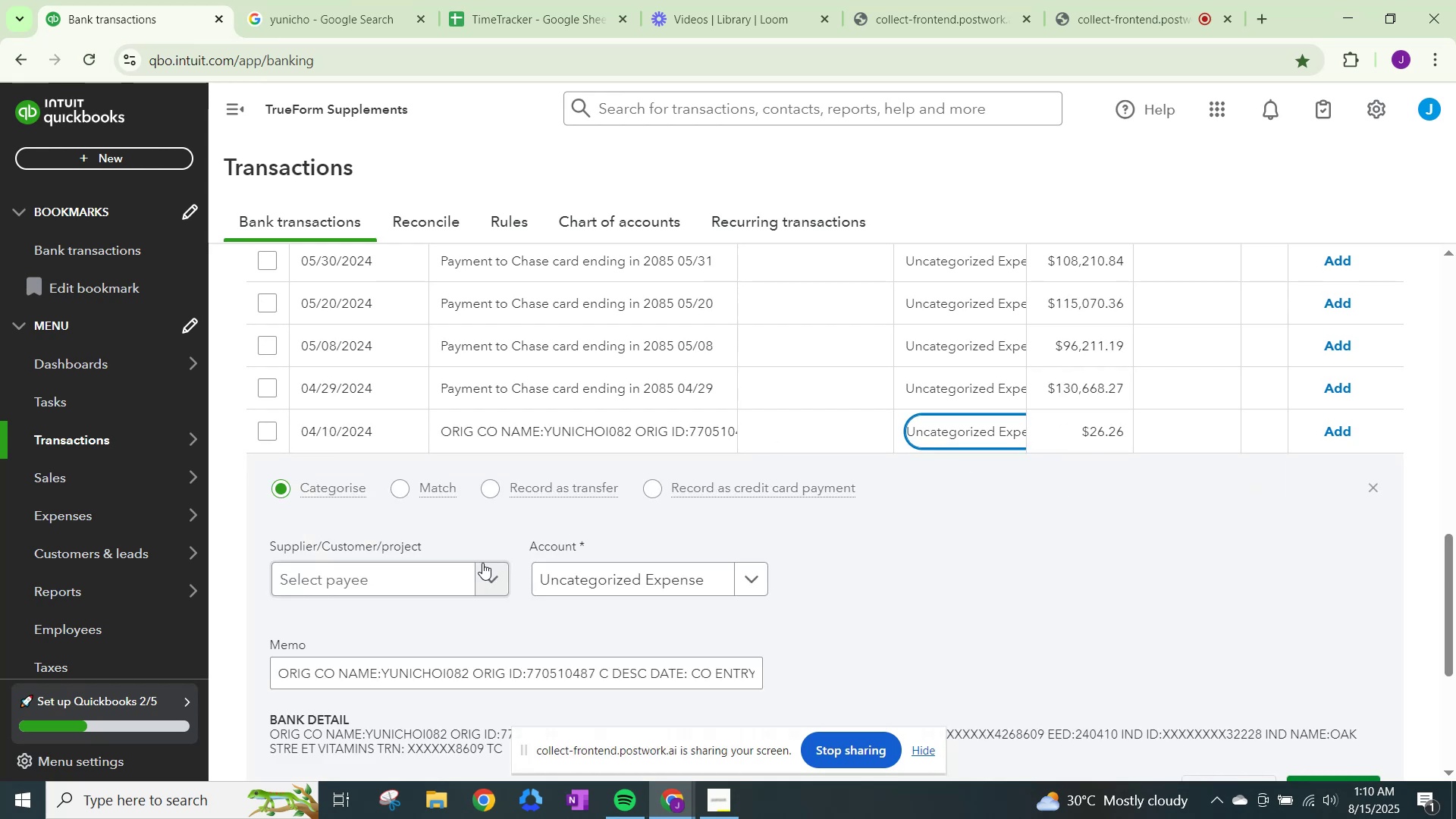 
left_click([487, 578])
 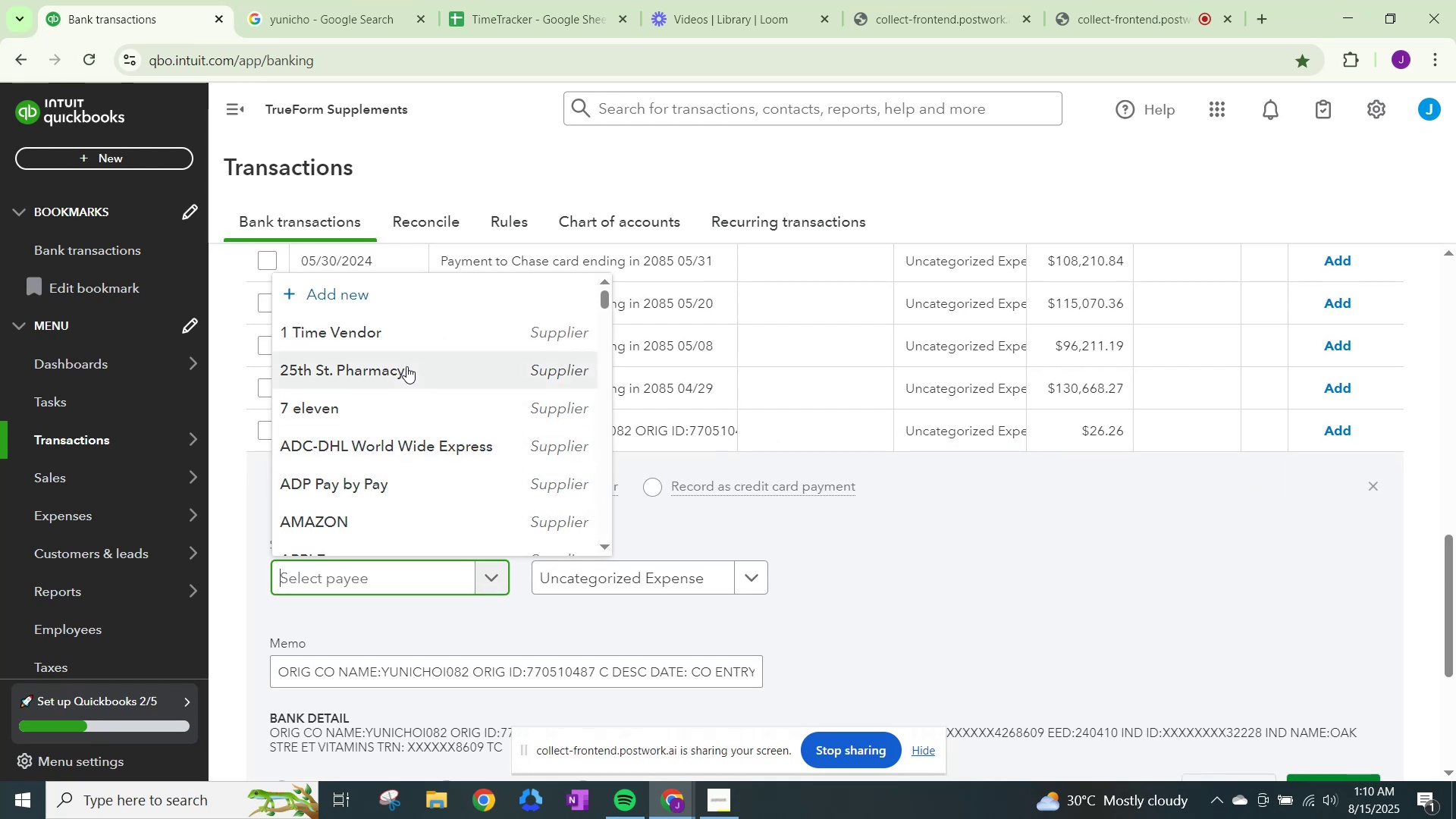 
scroll: coordinate [394, 369], scroll_direction: up, amount: 2.0
 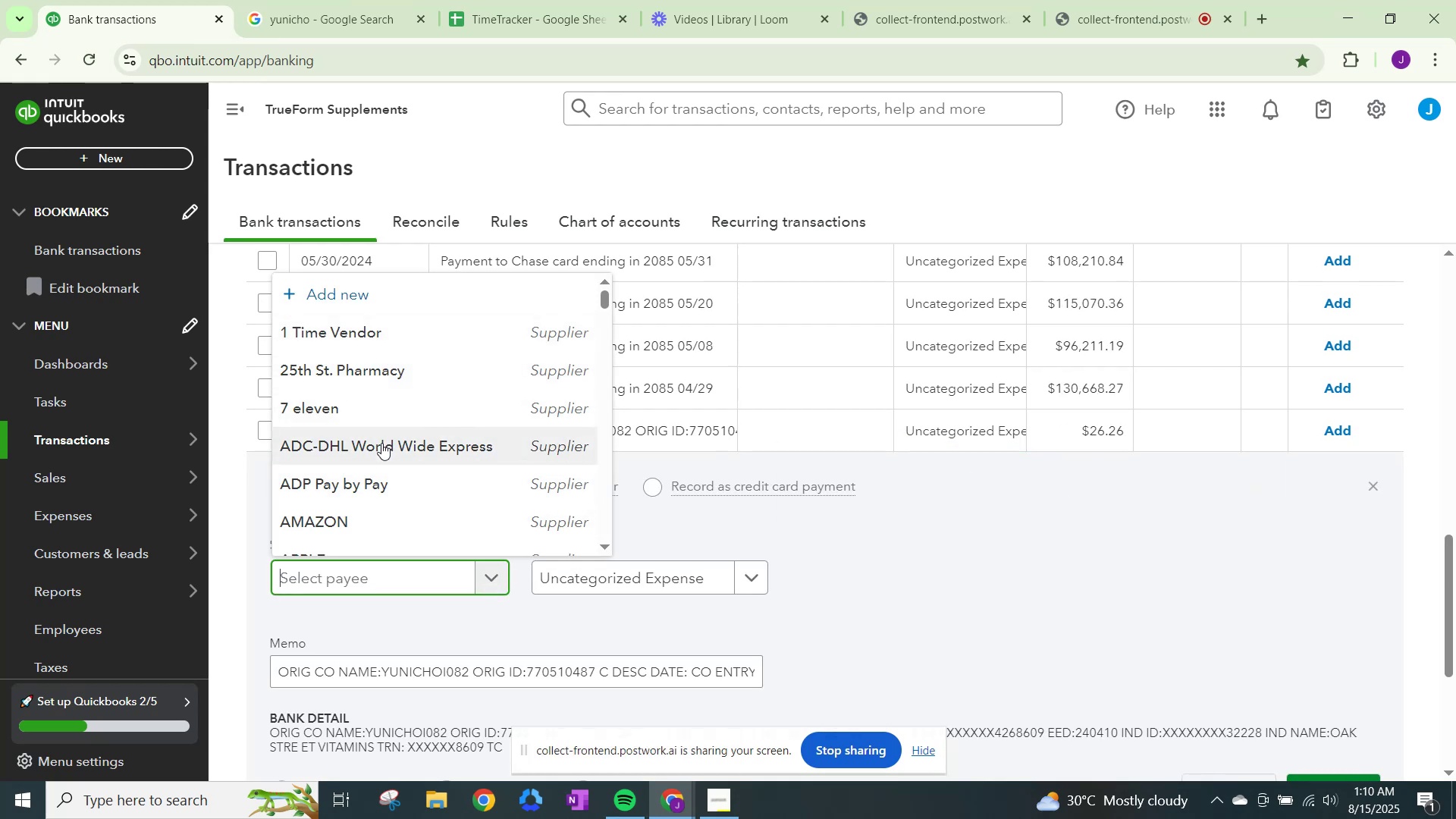 
scroll: coordinate [411, 378], scroll_direction: down, amount: 1.0
 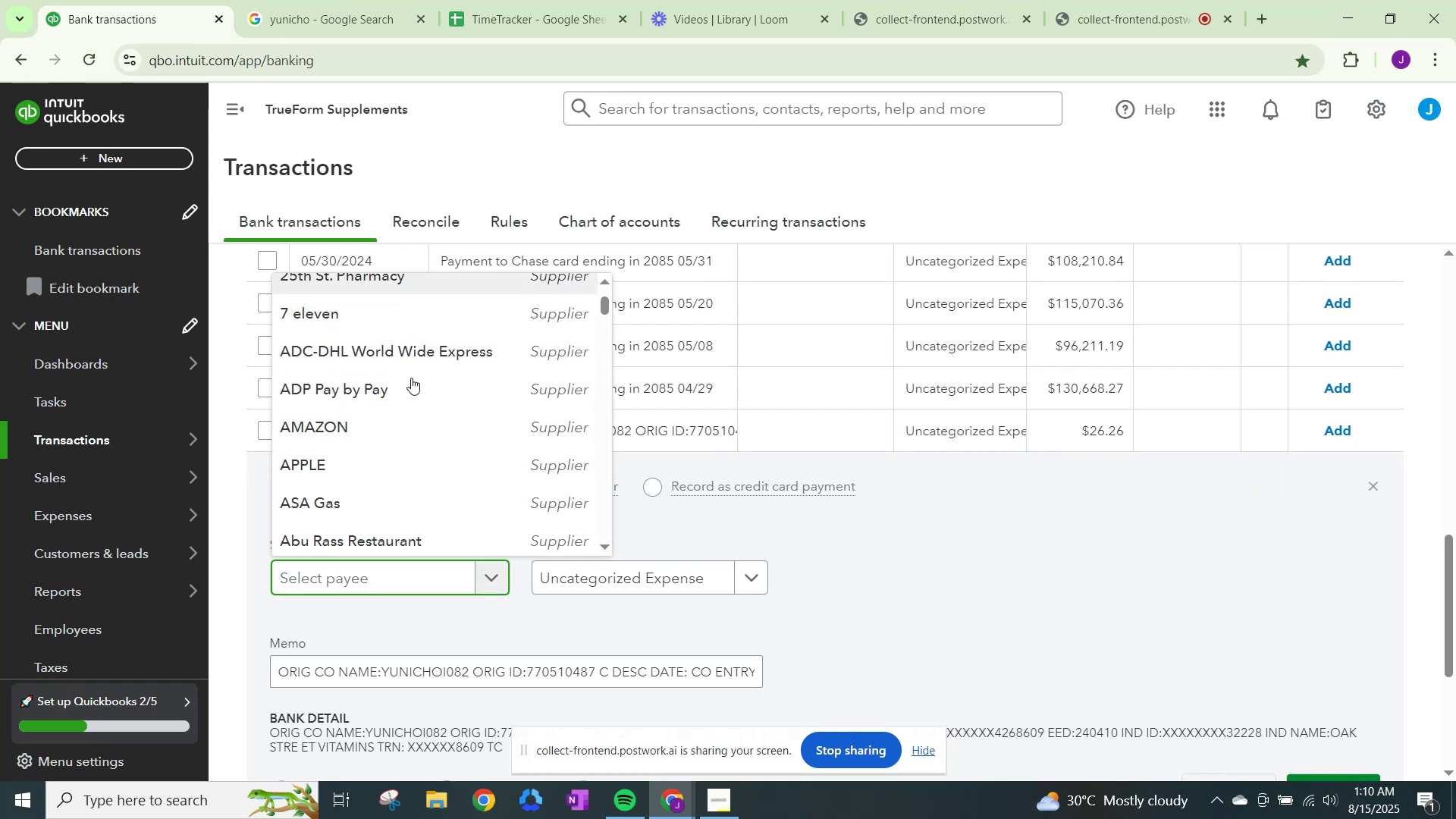 
scroll: coordinate [415, 459], scroll_direction: none, amount: 0.0
 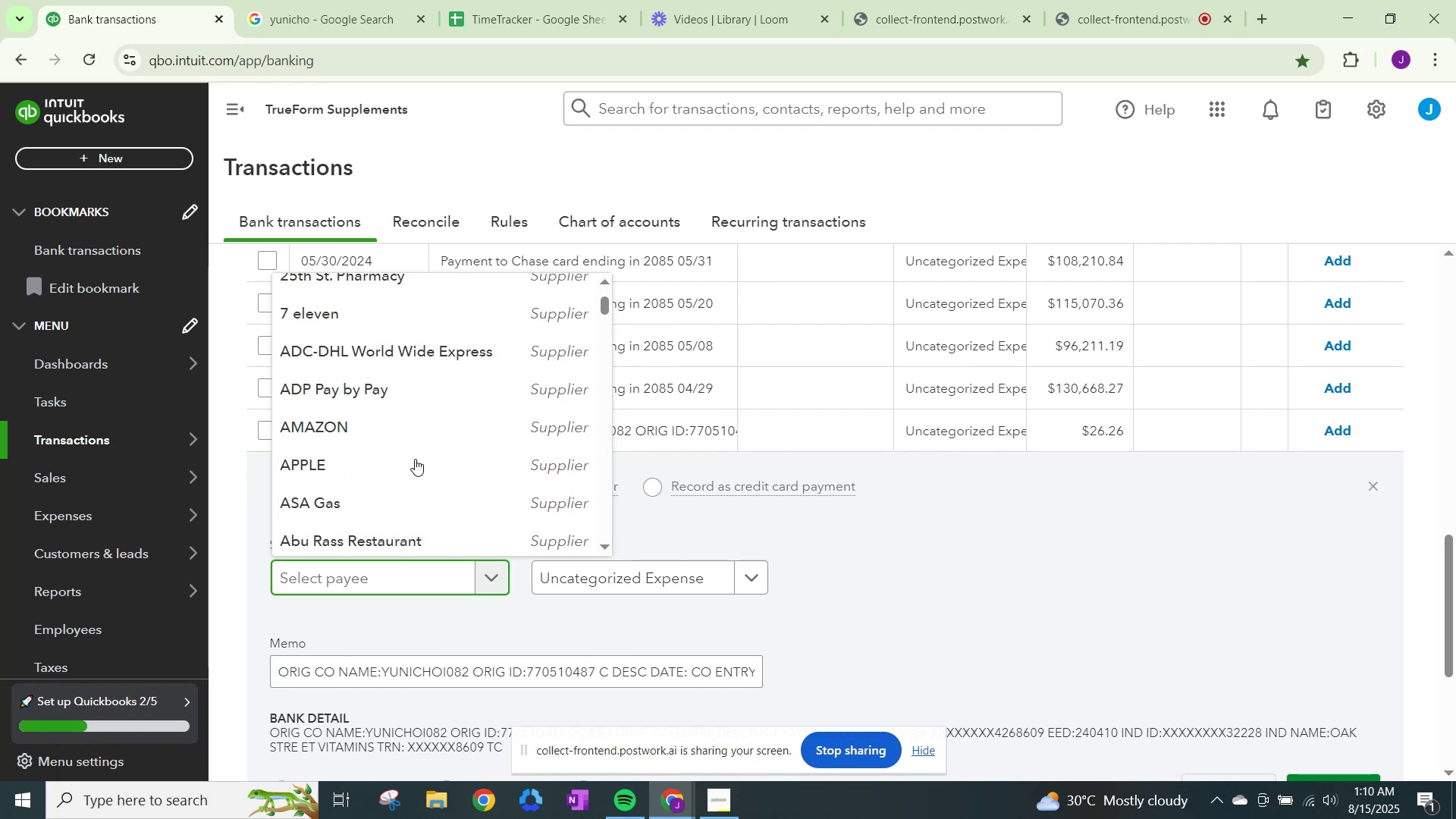 
scroll: coordinate [415, 459], scroll_direction: up, amount: 5.0
 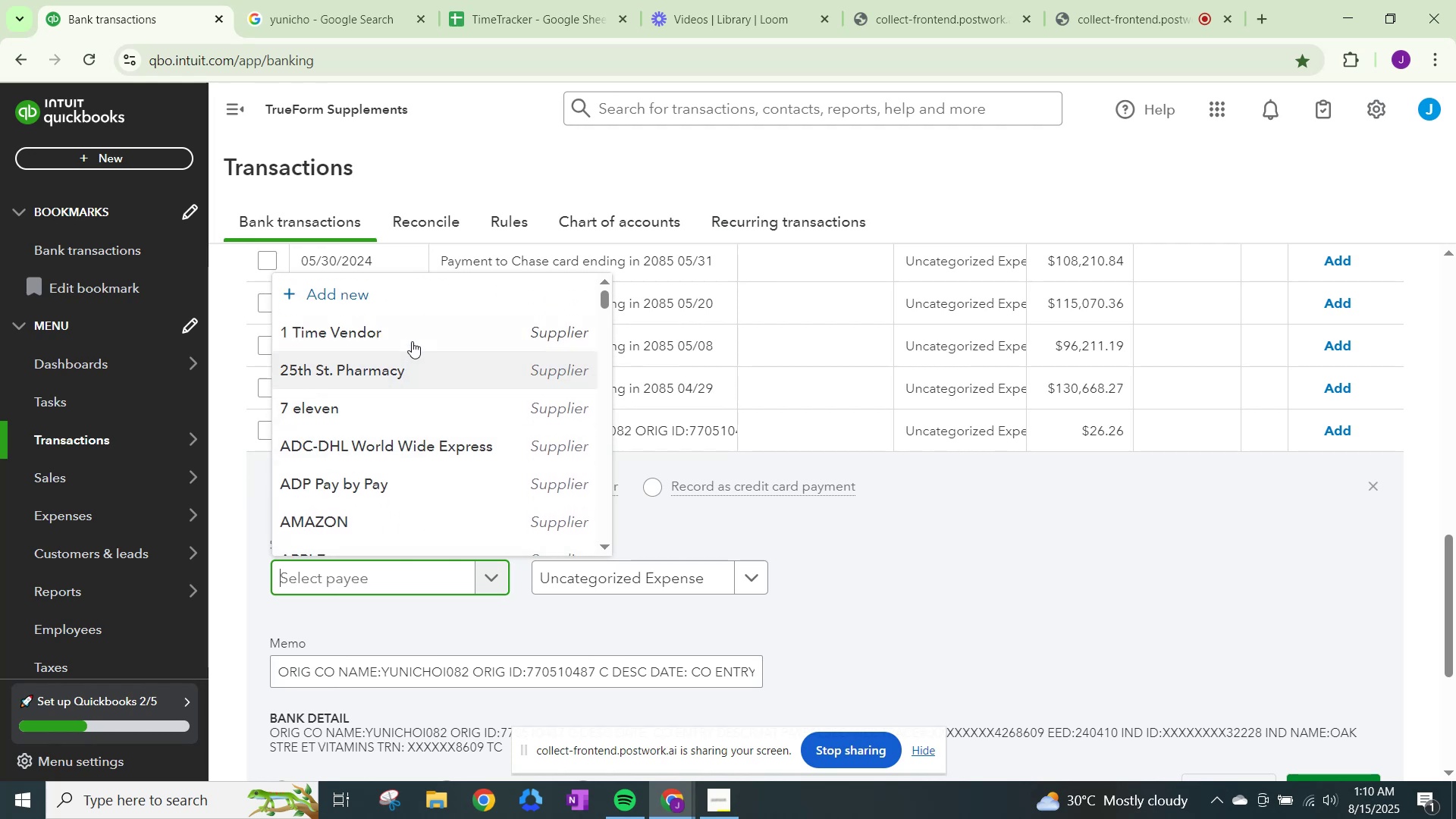 
left_click([413, 328])
 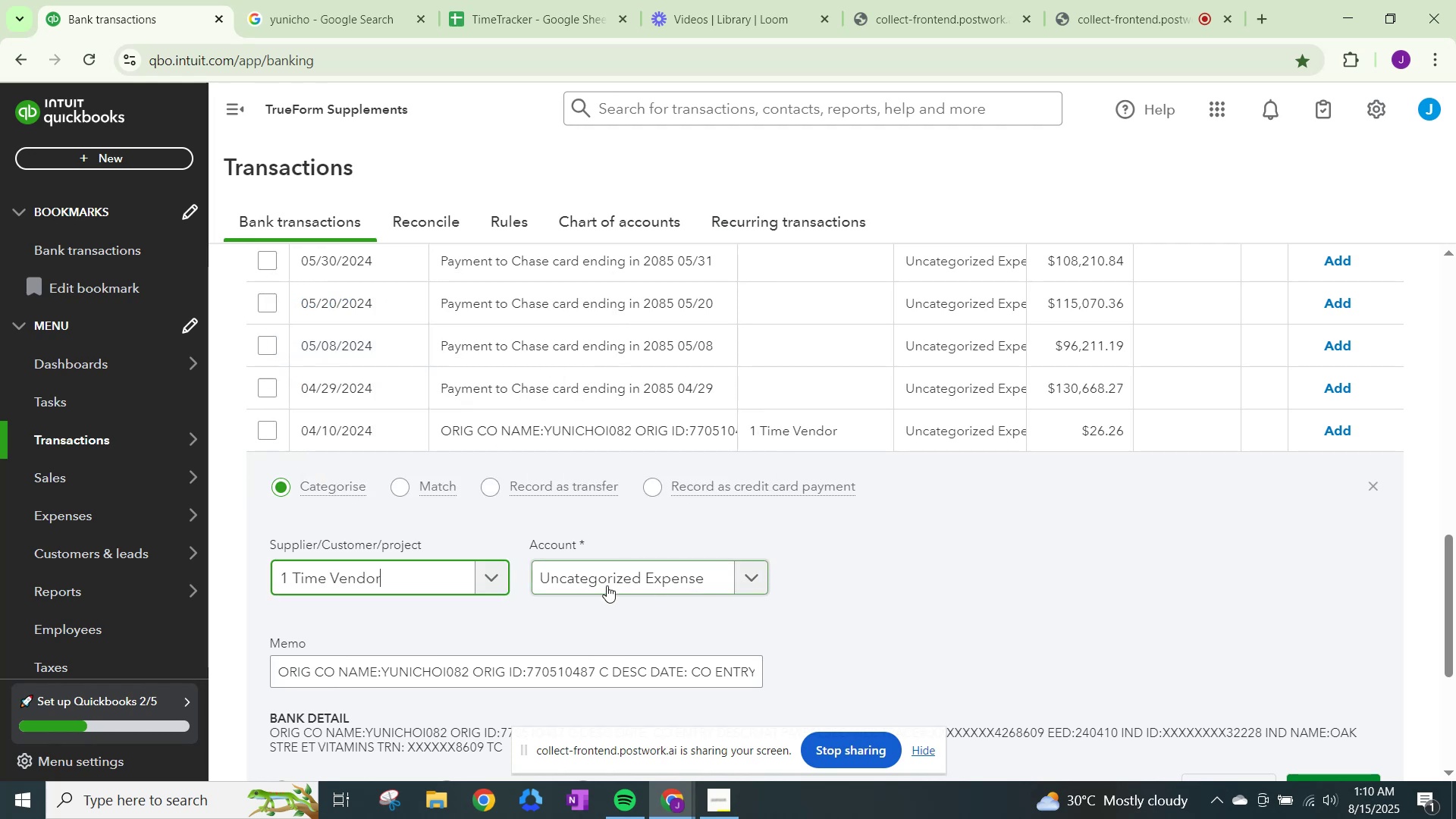 
left_click([607, 585])
 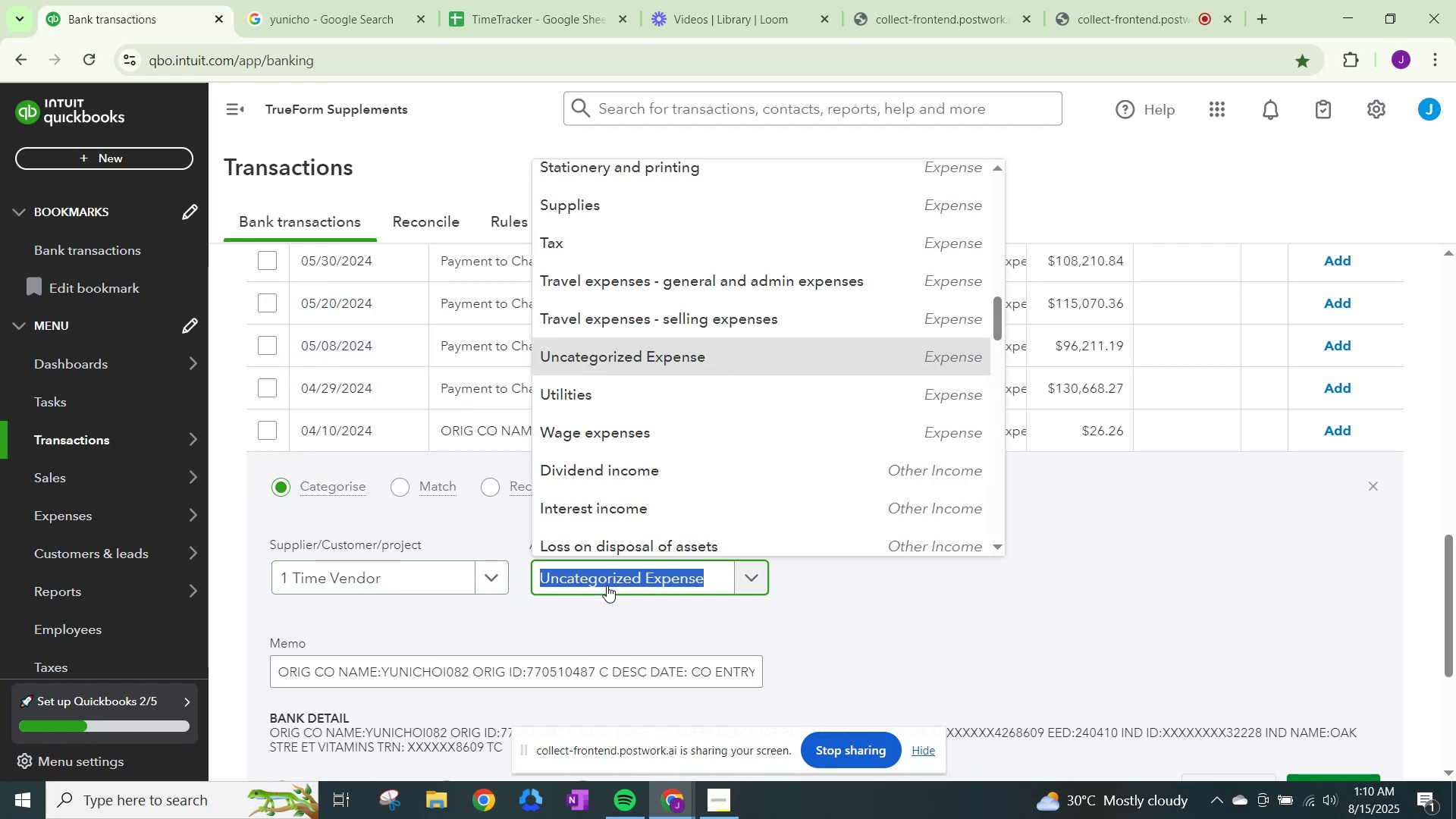 
type(other)
 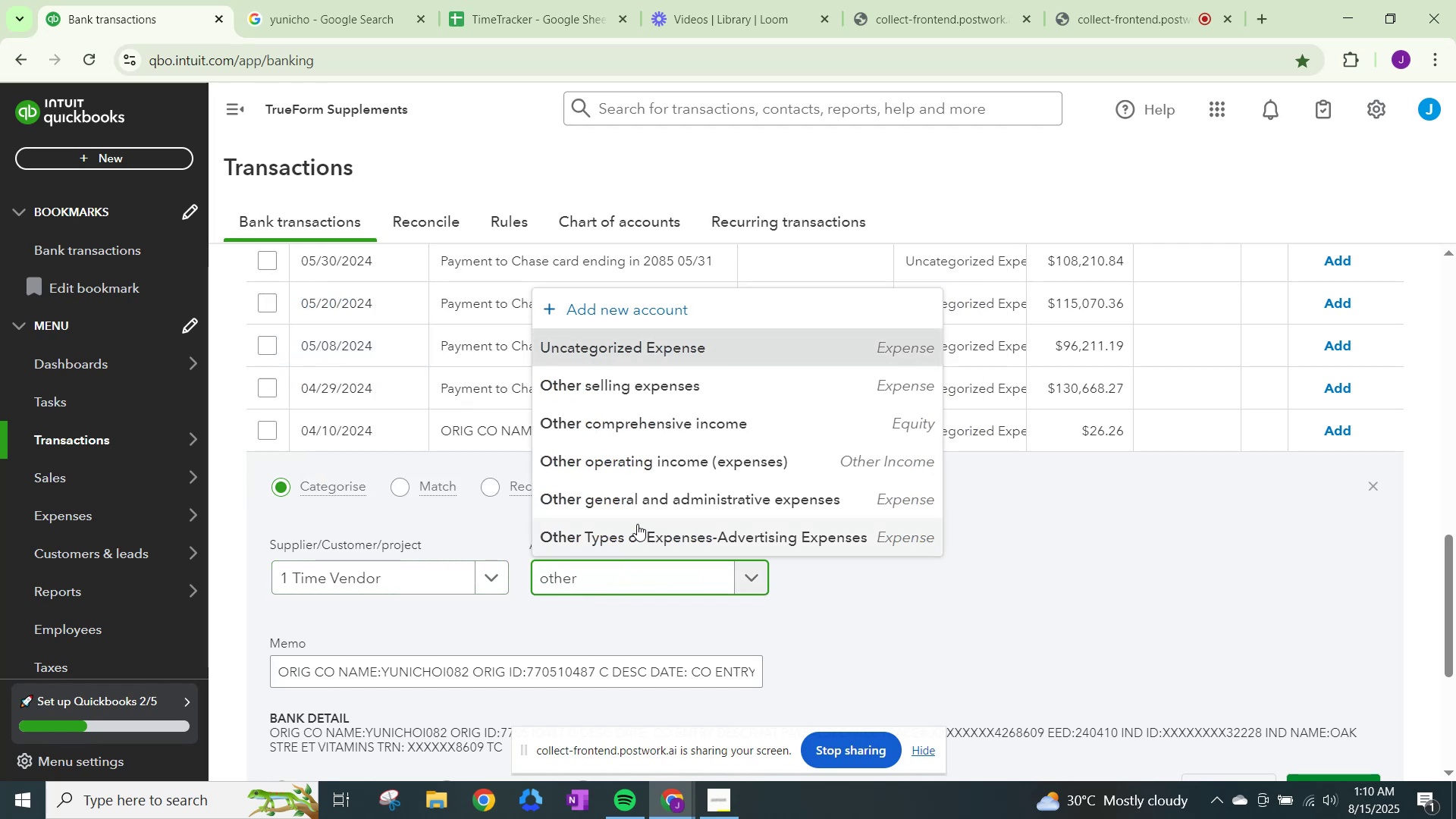 
left_click([641, 494])
 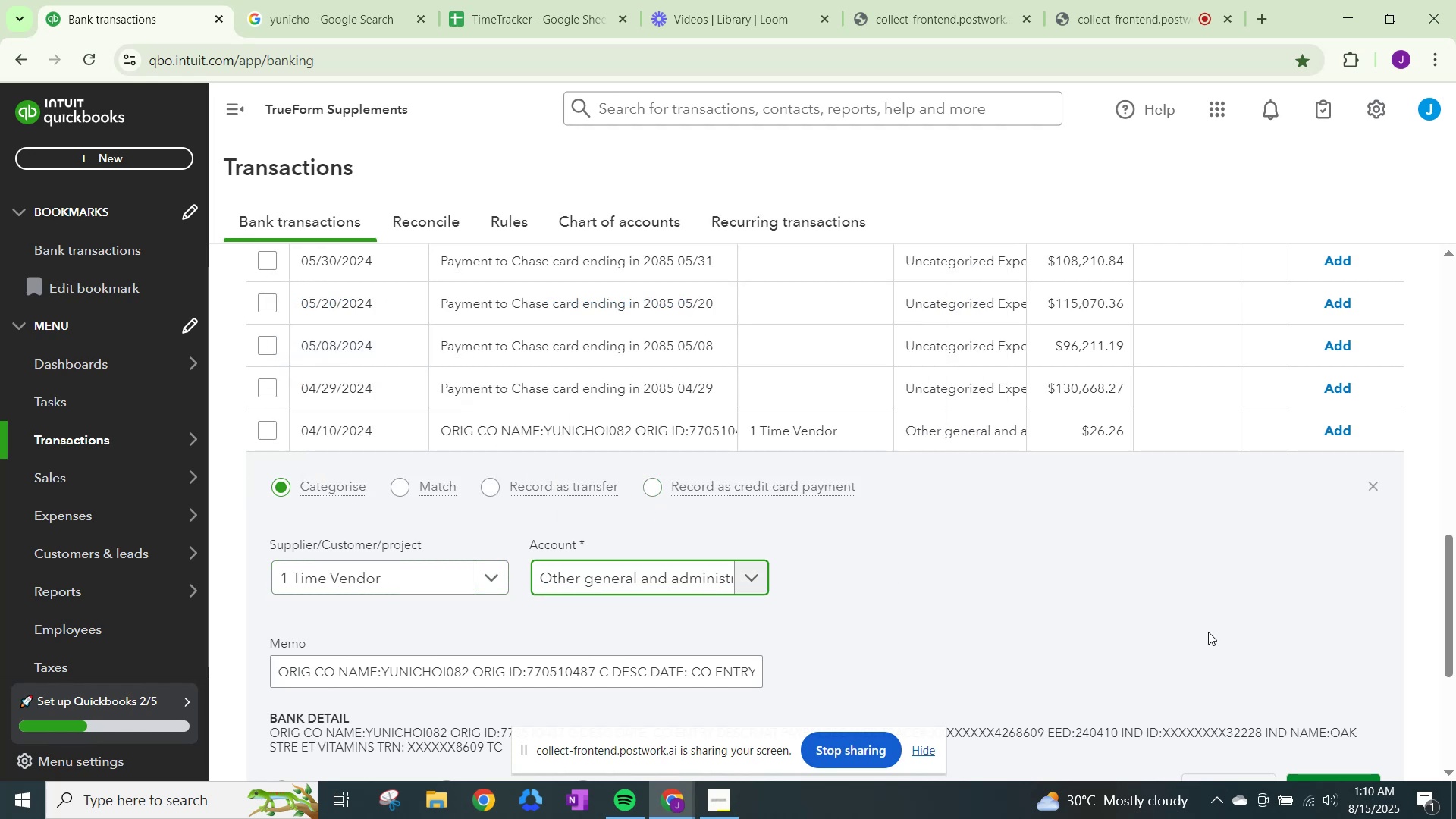 
scroll: coordinate [1357, 685], scroll_direction: down, amount: 1.0
 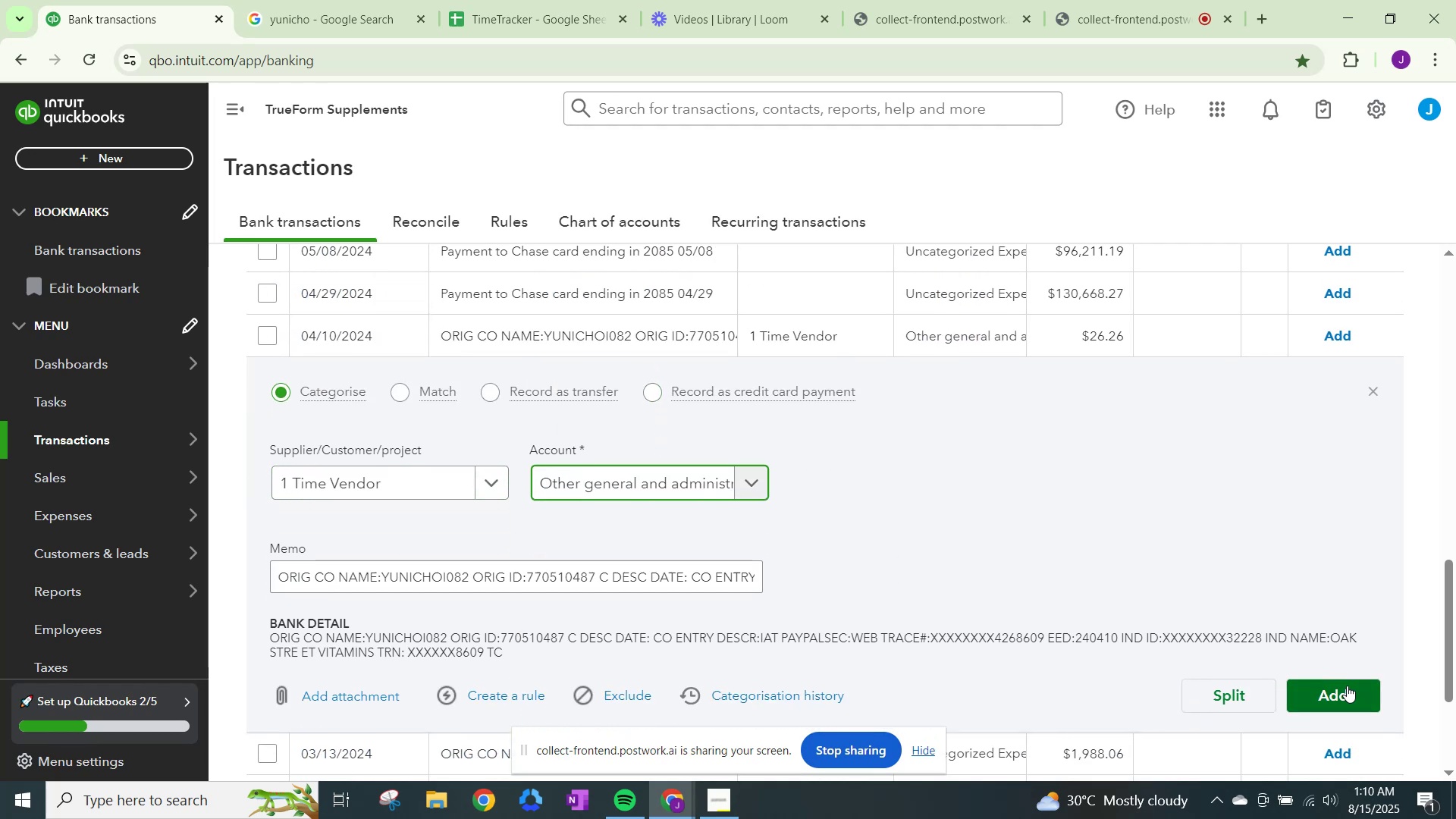 
left_click([1347, 686])
 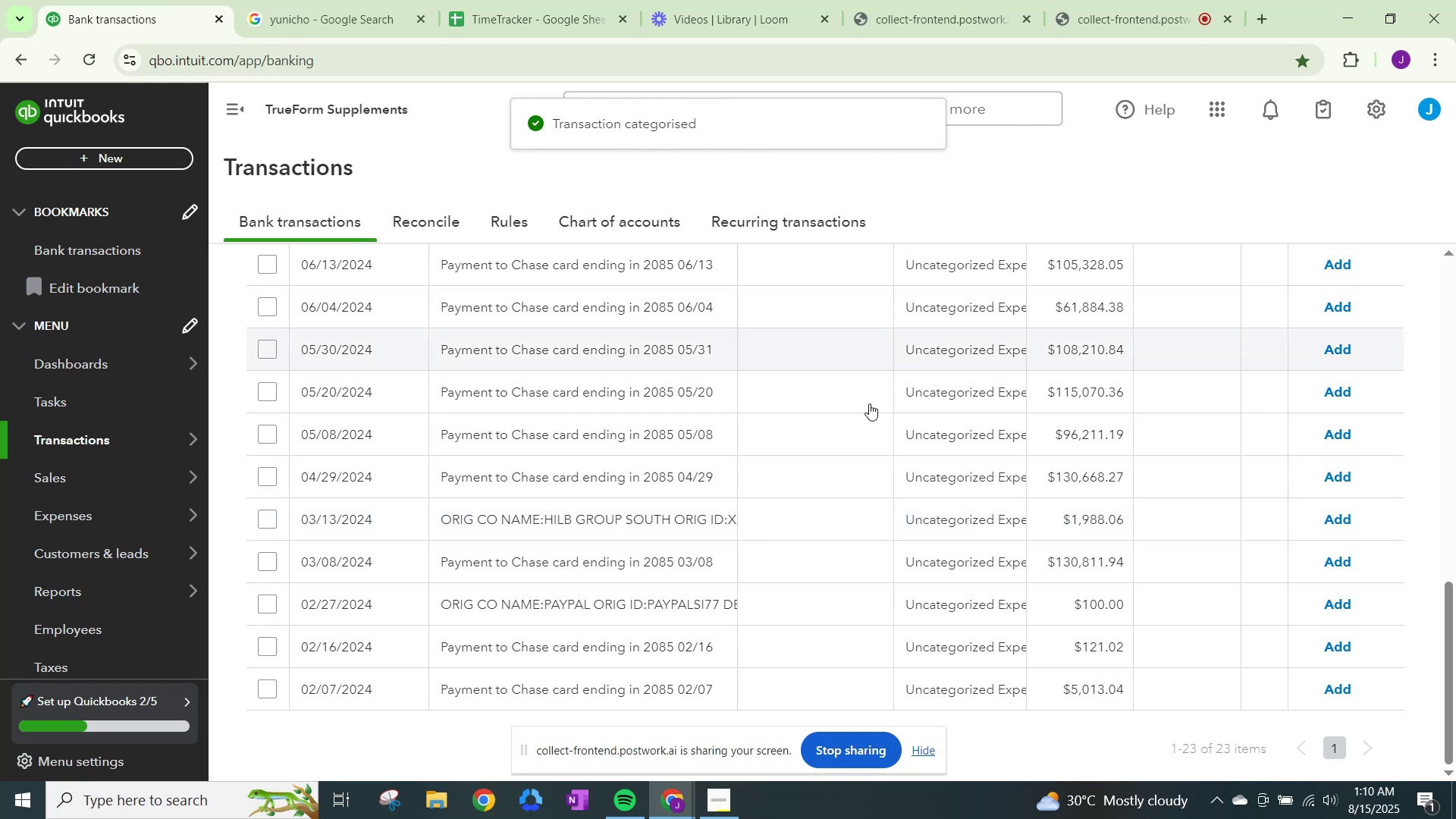 
wait(7.18)
 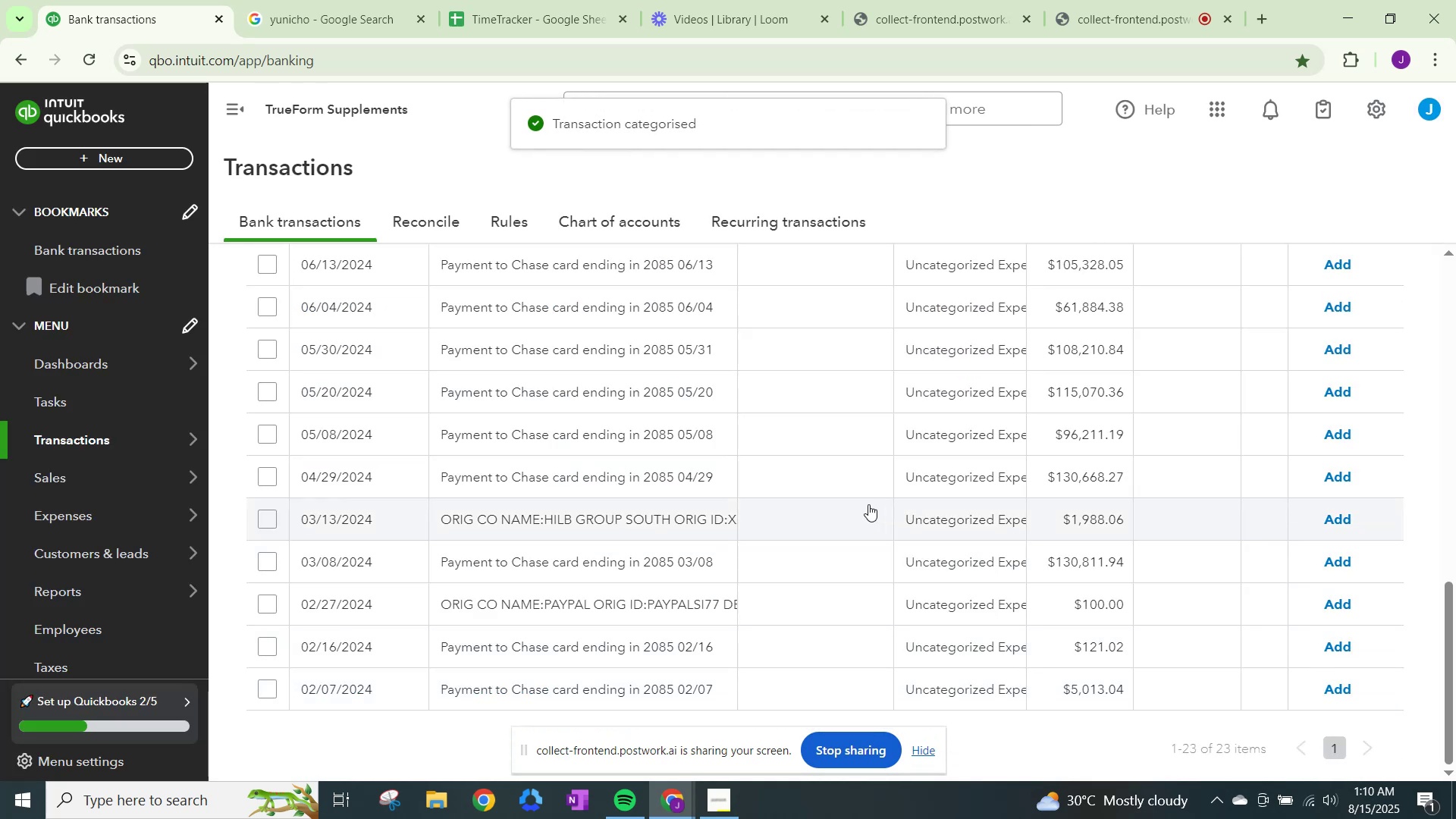 
left_click([399, 0])
 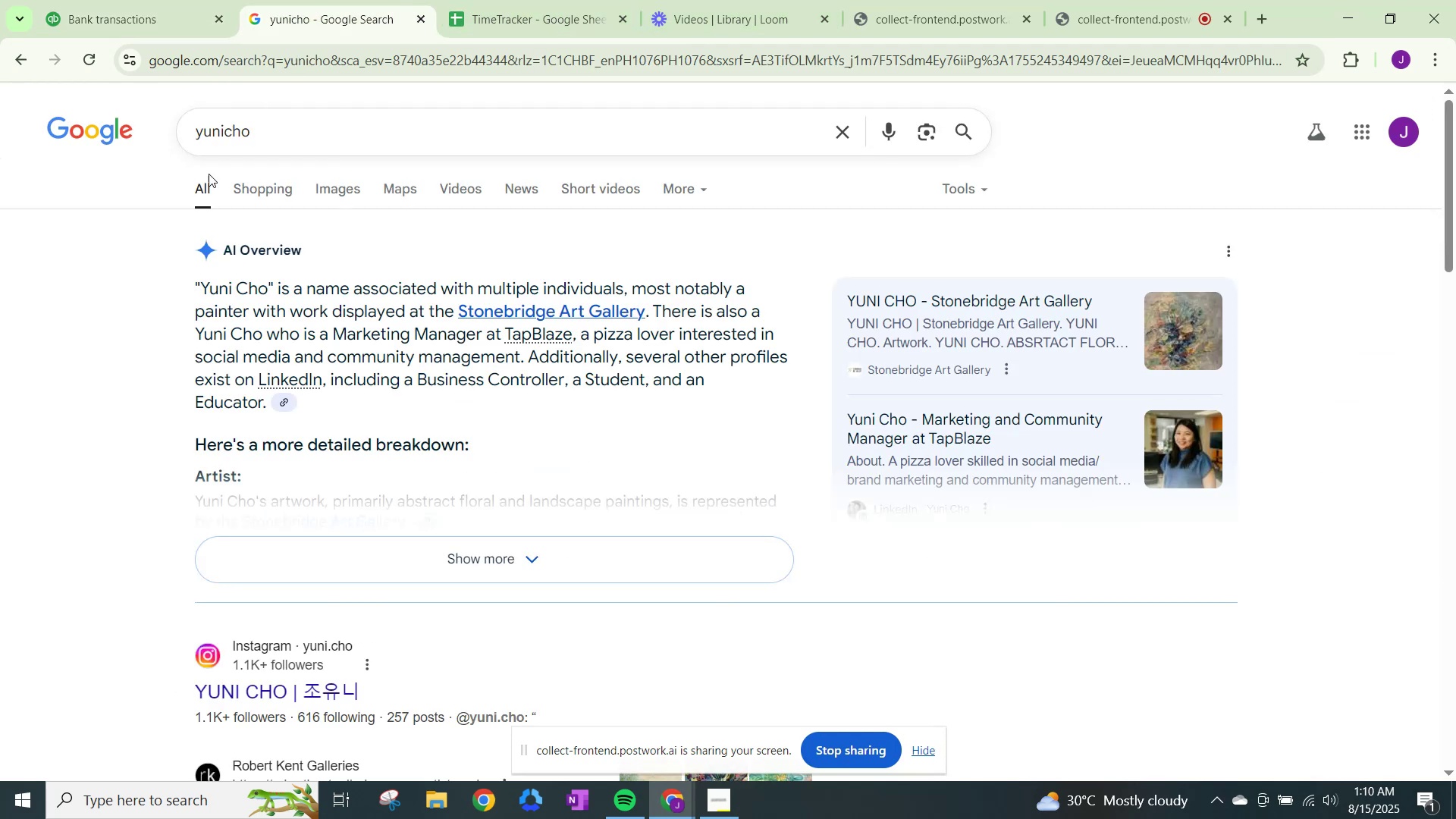 
left_click_drag(start_coordinate=[275, 142], to_coordinate=[0, 91])
 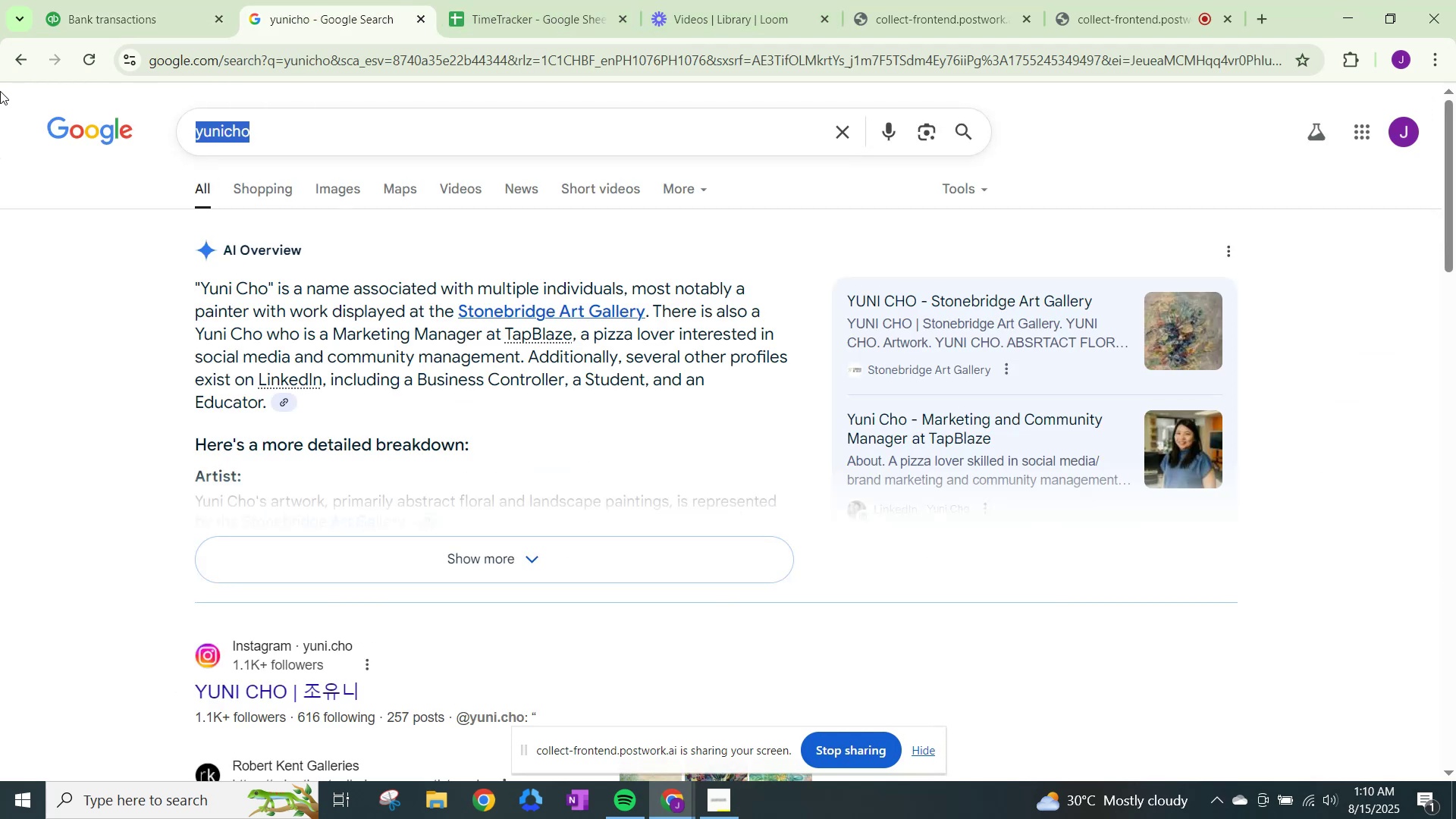 
type(hilb )
 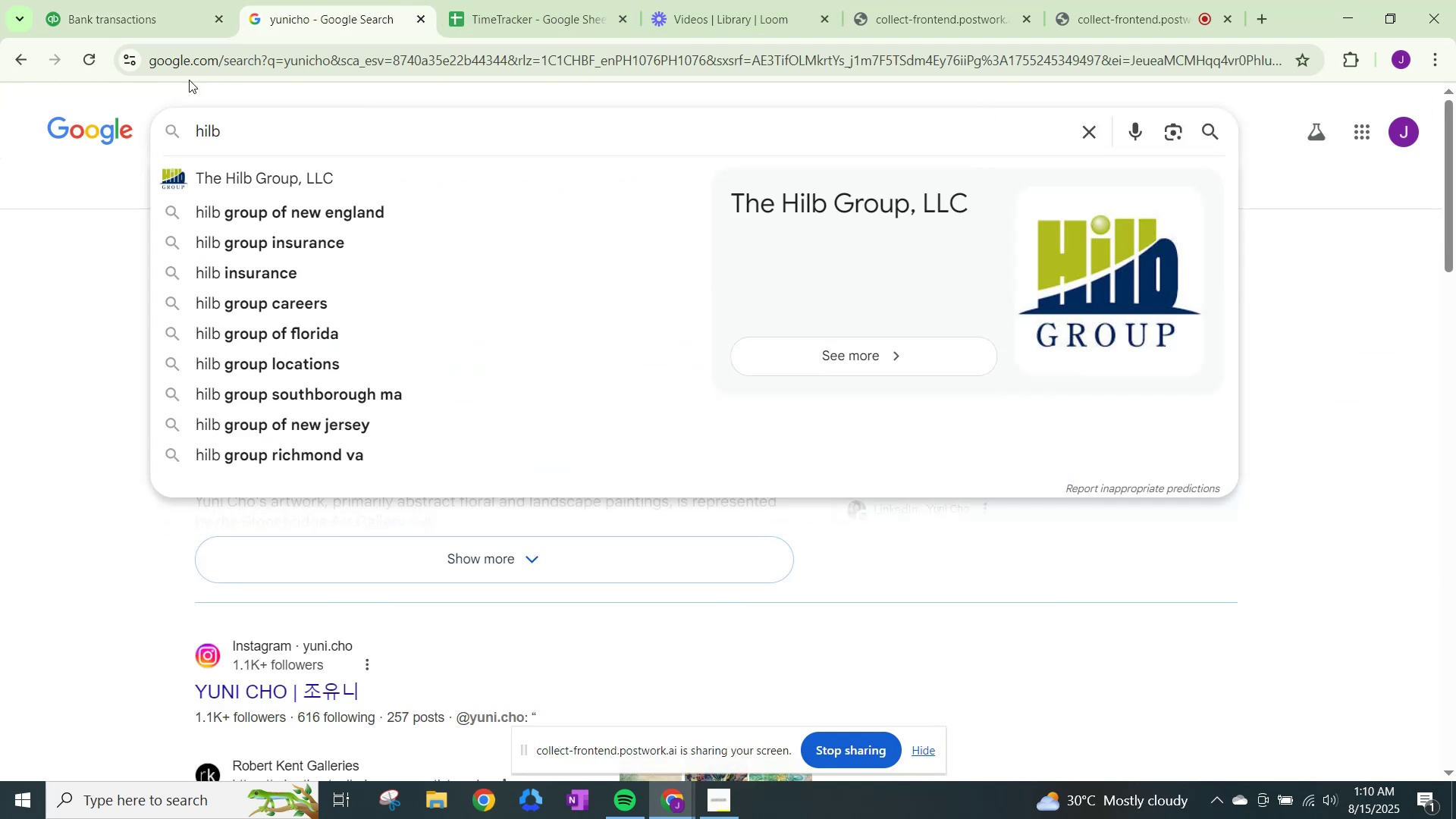 
left_click([266, 180])
 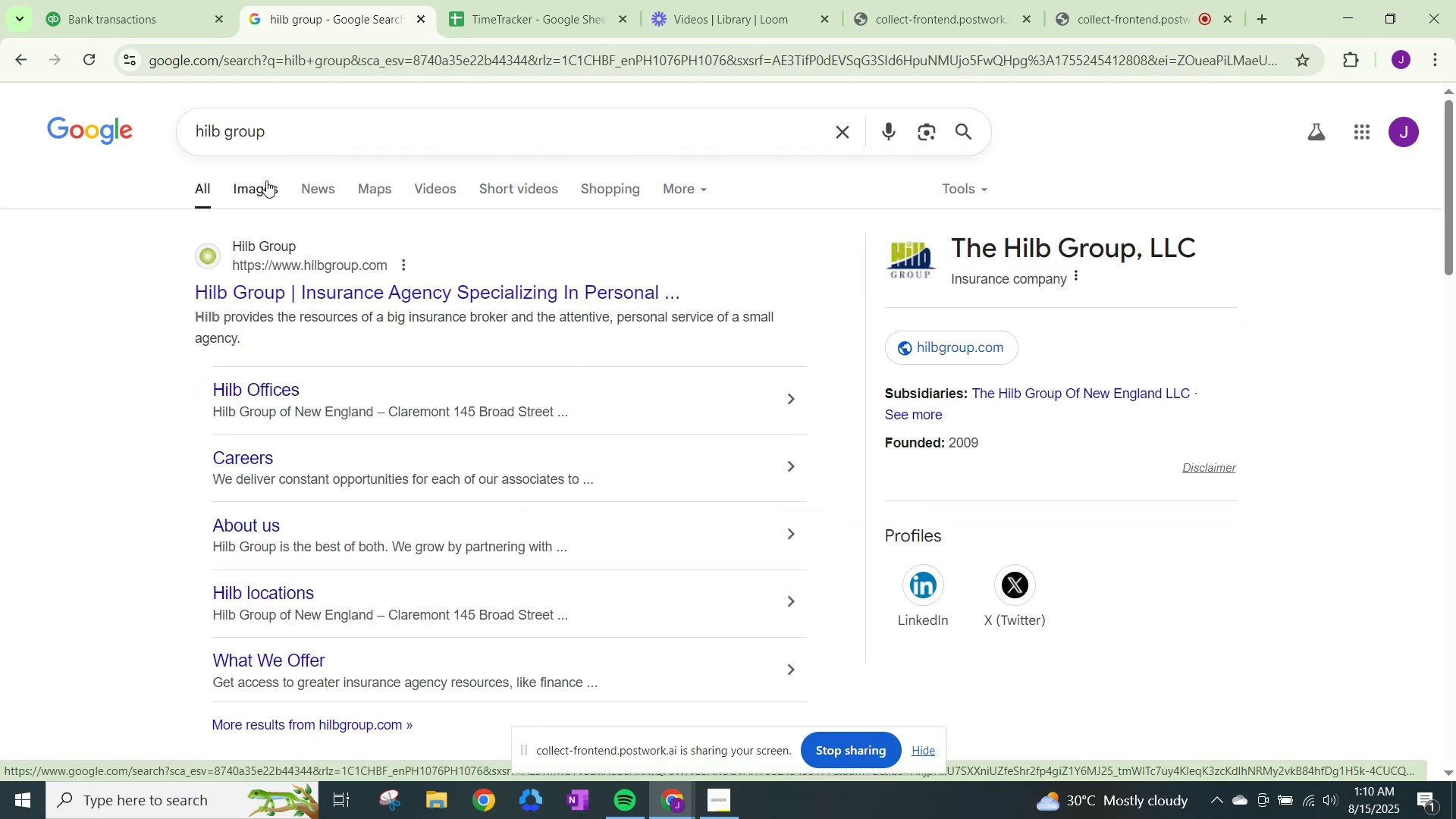 
wait(5.86)
 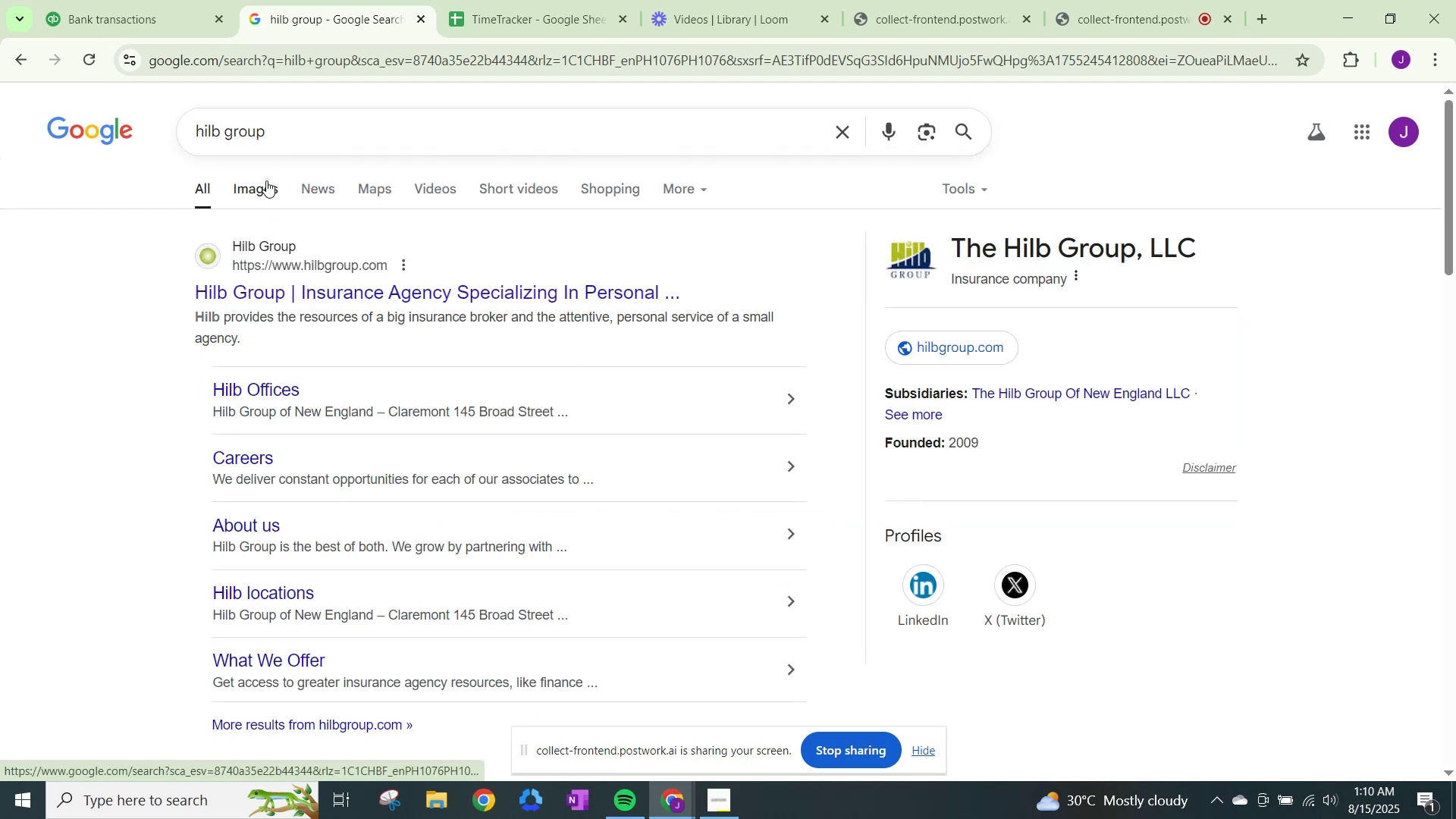 
left_click([312, 297])
 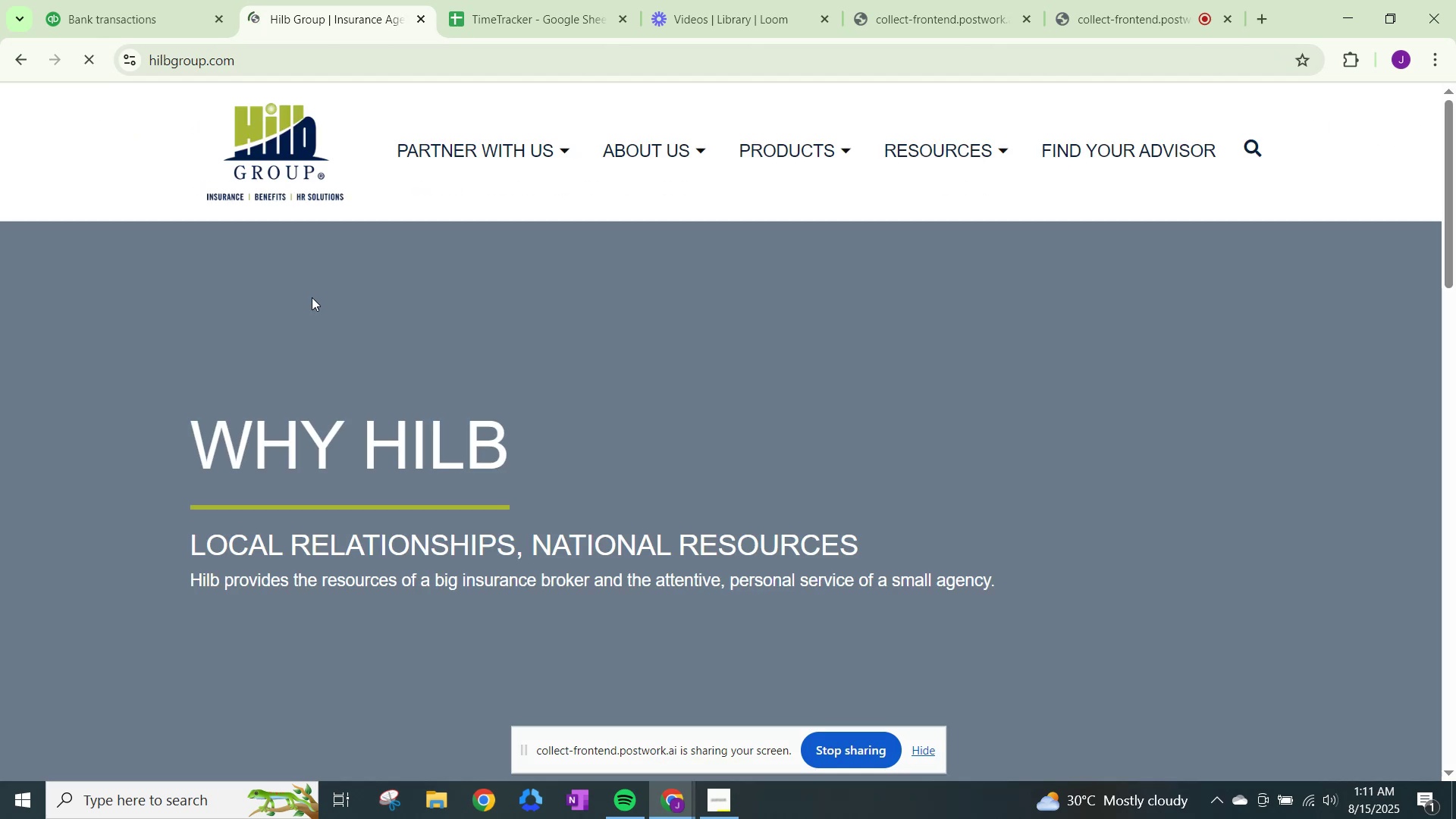 
scroll: coordinate [312, 297], scroll_direction: down, amount: 4.0
 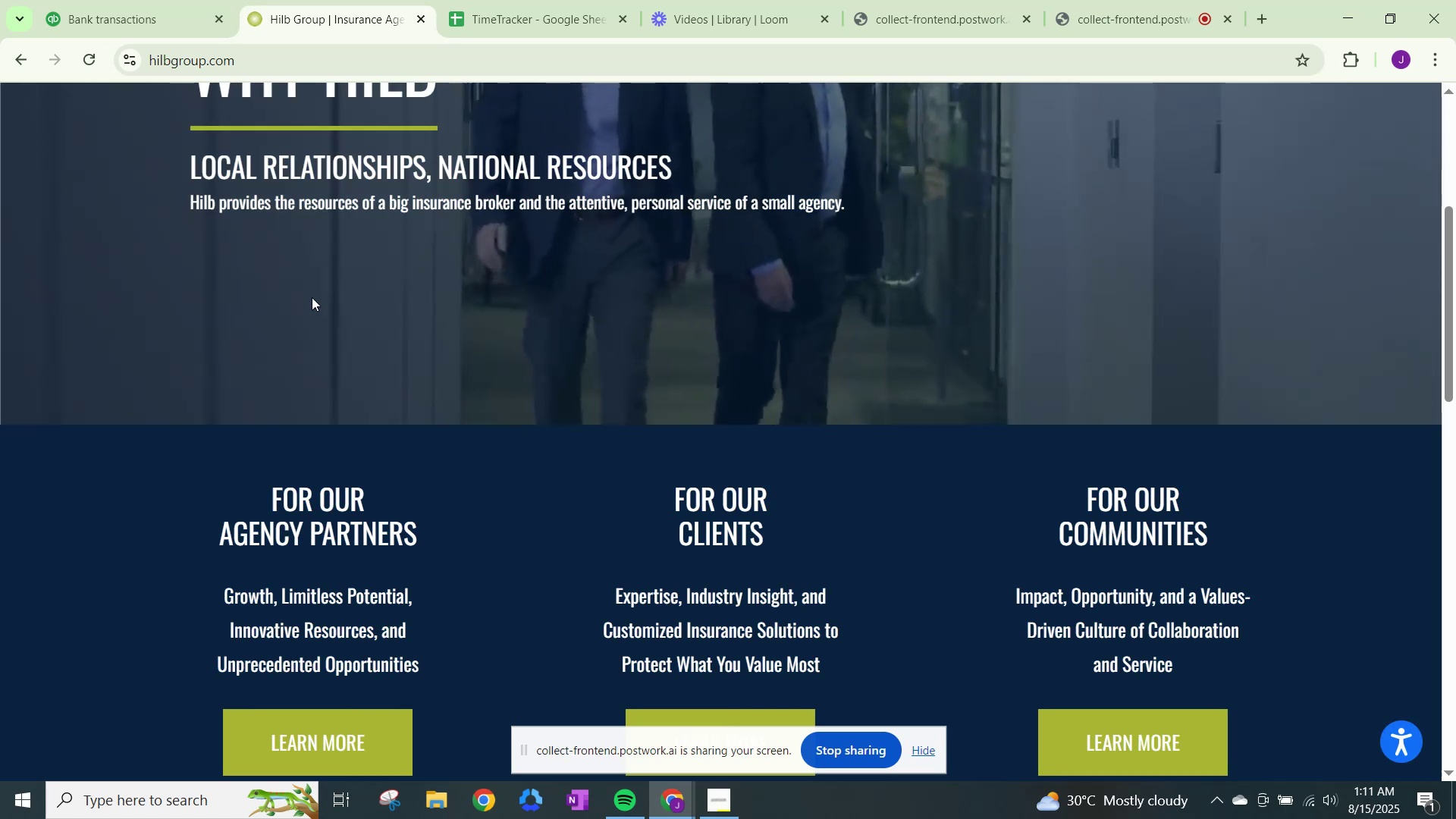 
wait(9.03)
 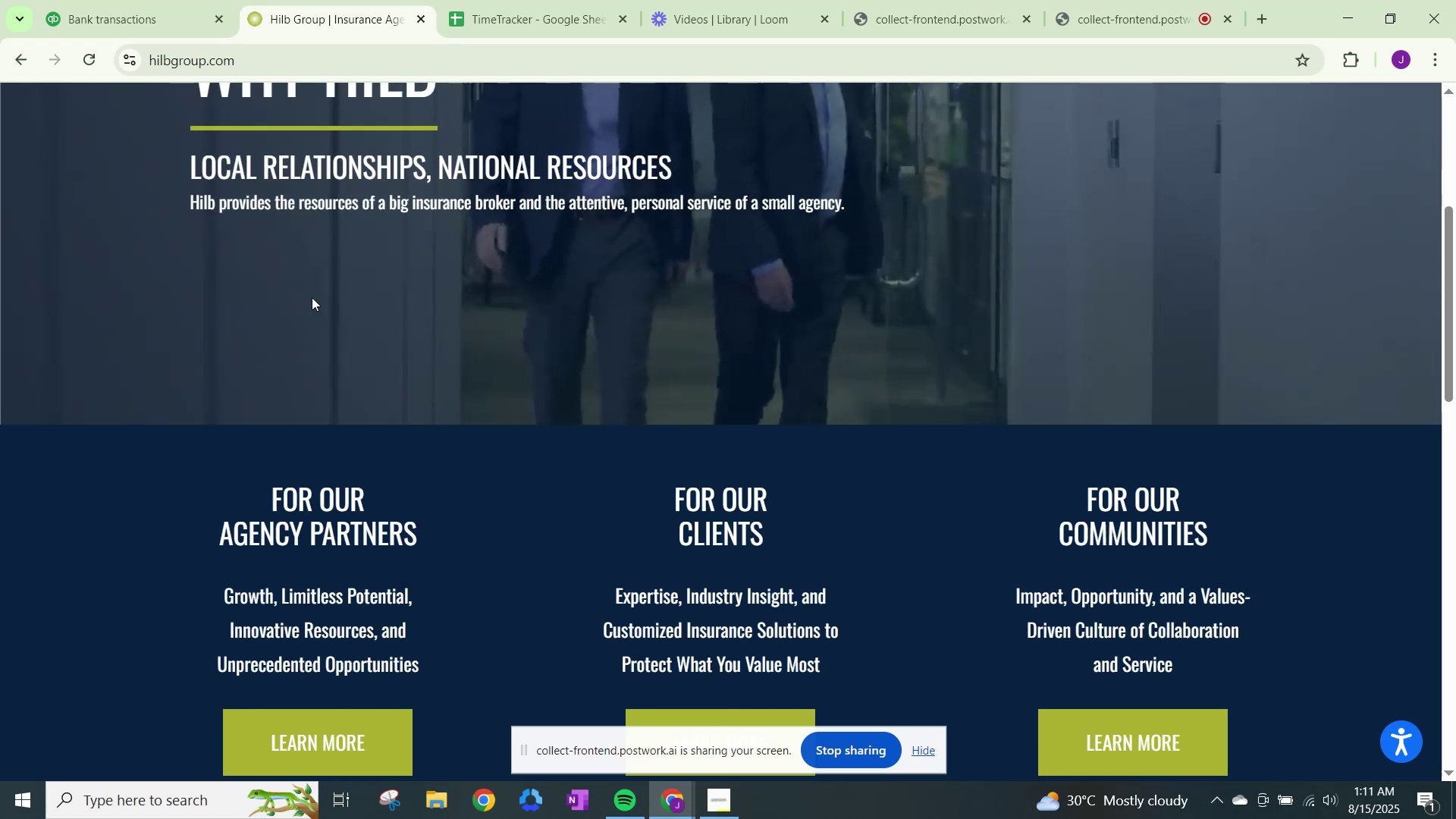 
scroll: coordinate [312, 297], scroll_direction: down, amount: 1.0
 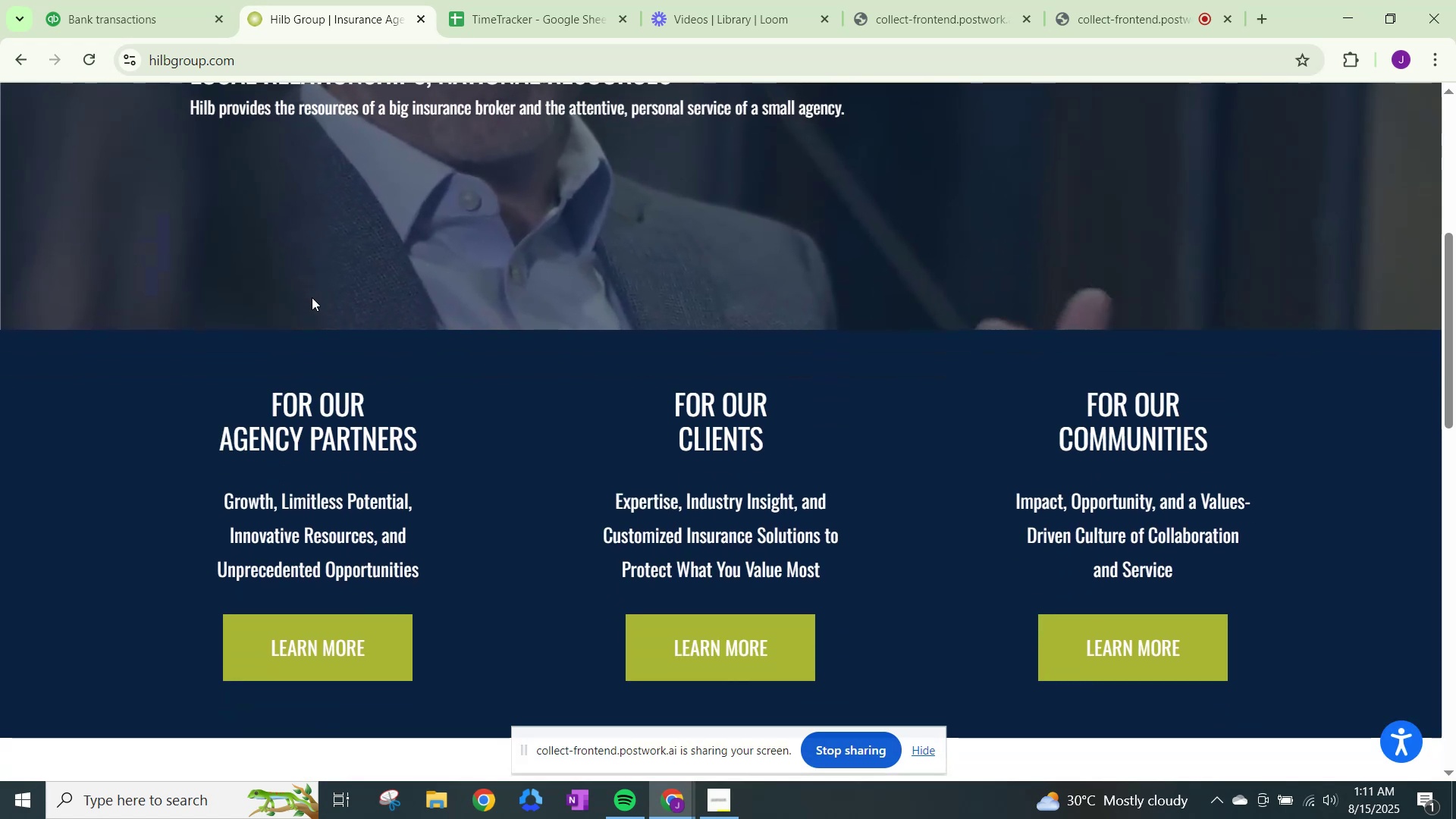 
scroll: coordinate [331, 230], scroll_direction: up, amount: 2.0
 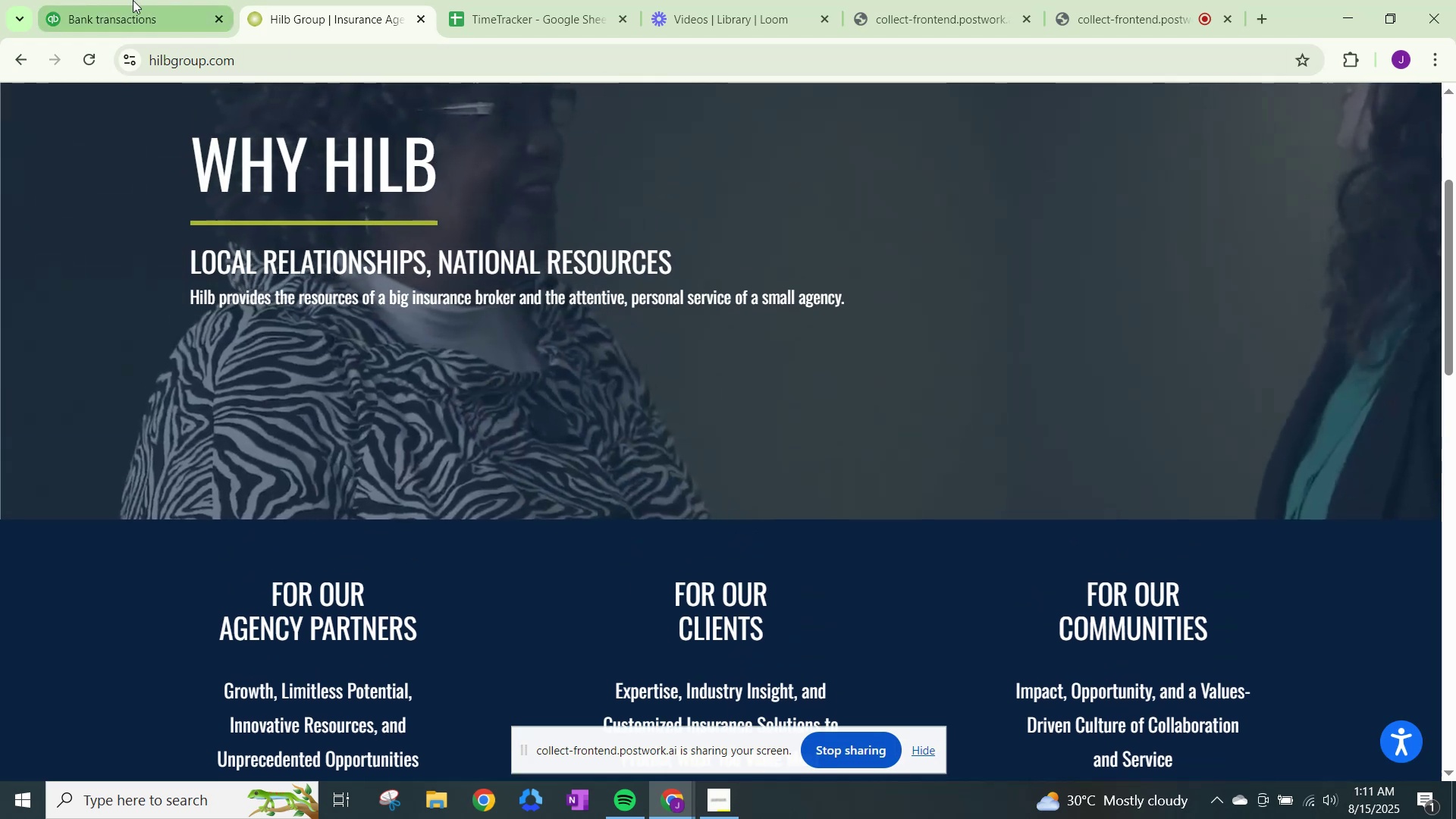 
left_click([132, 0])
 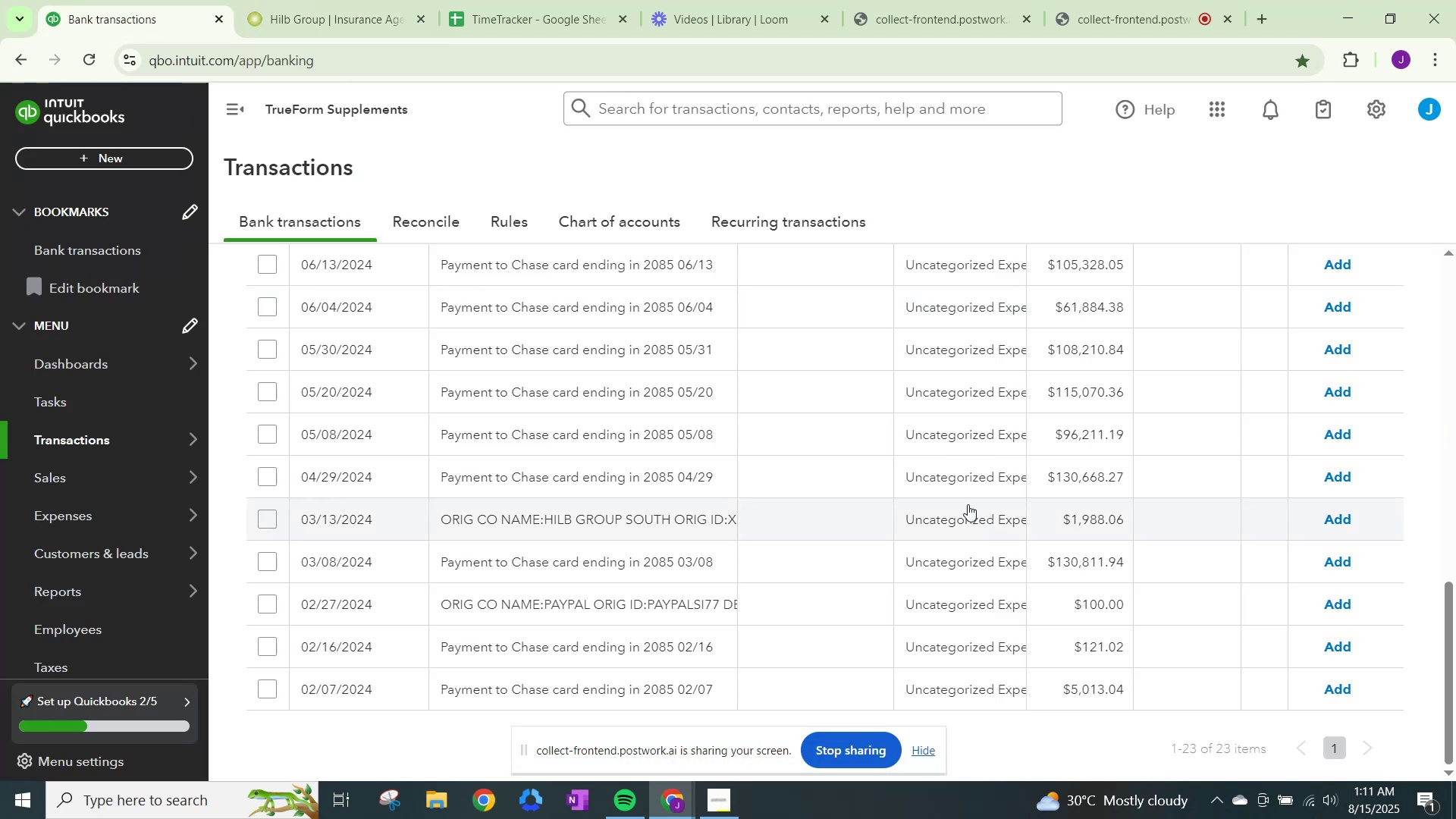 
left_click([968, 504])
 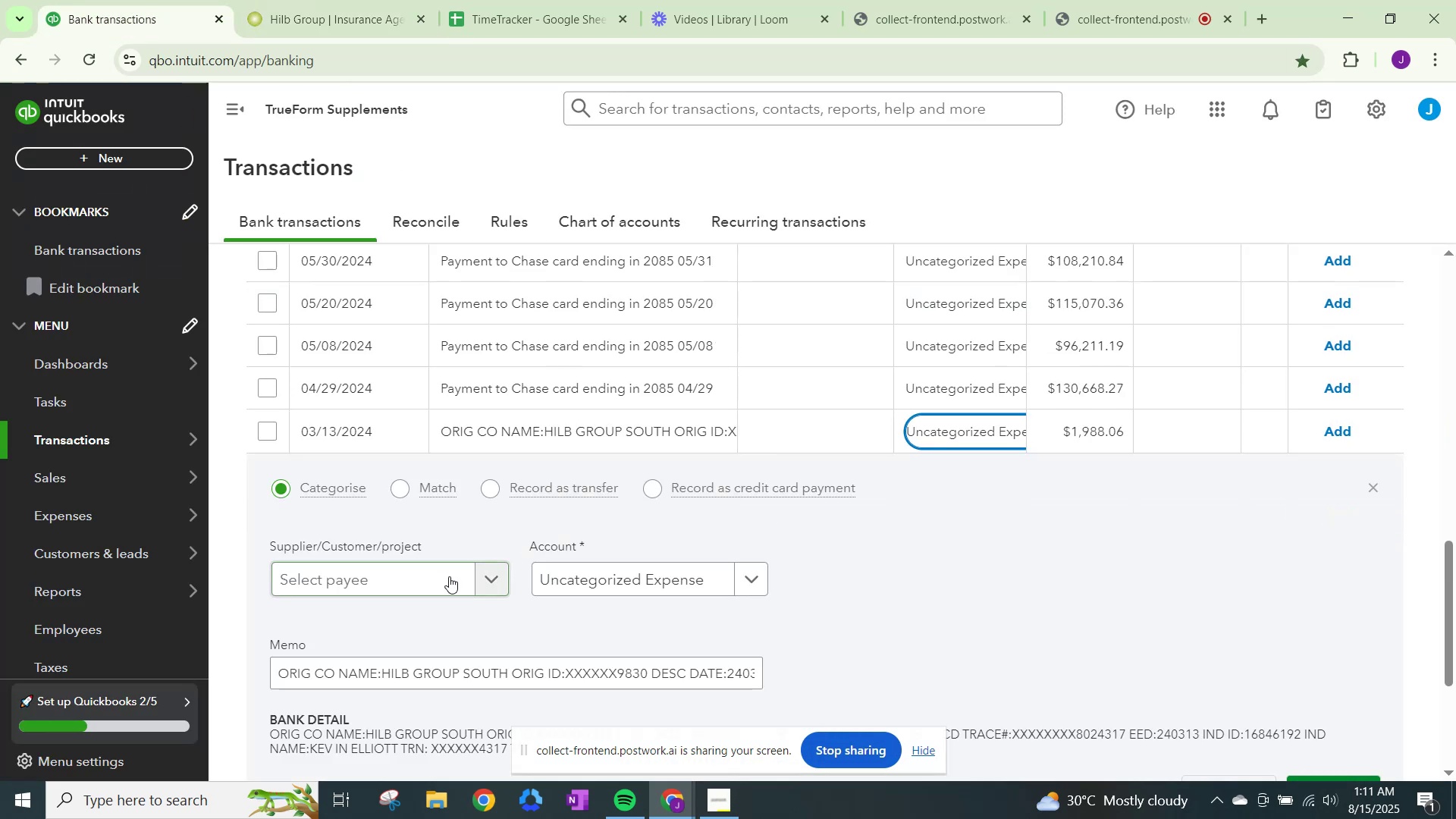 
left_click([459, 574])
 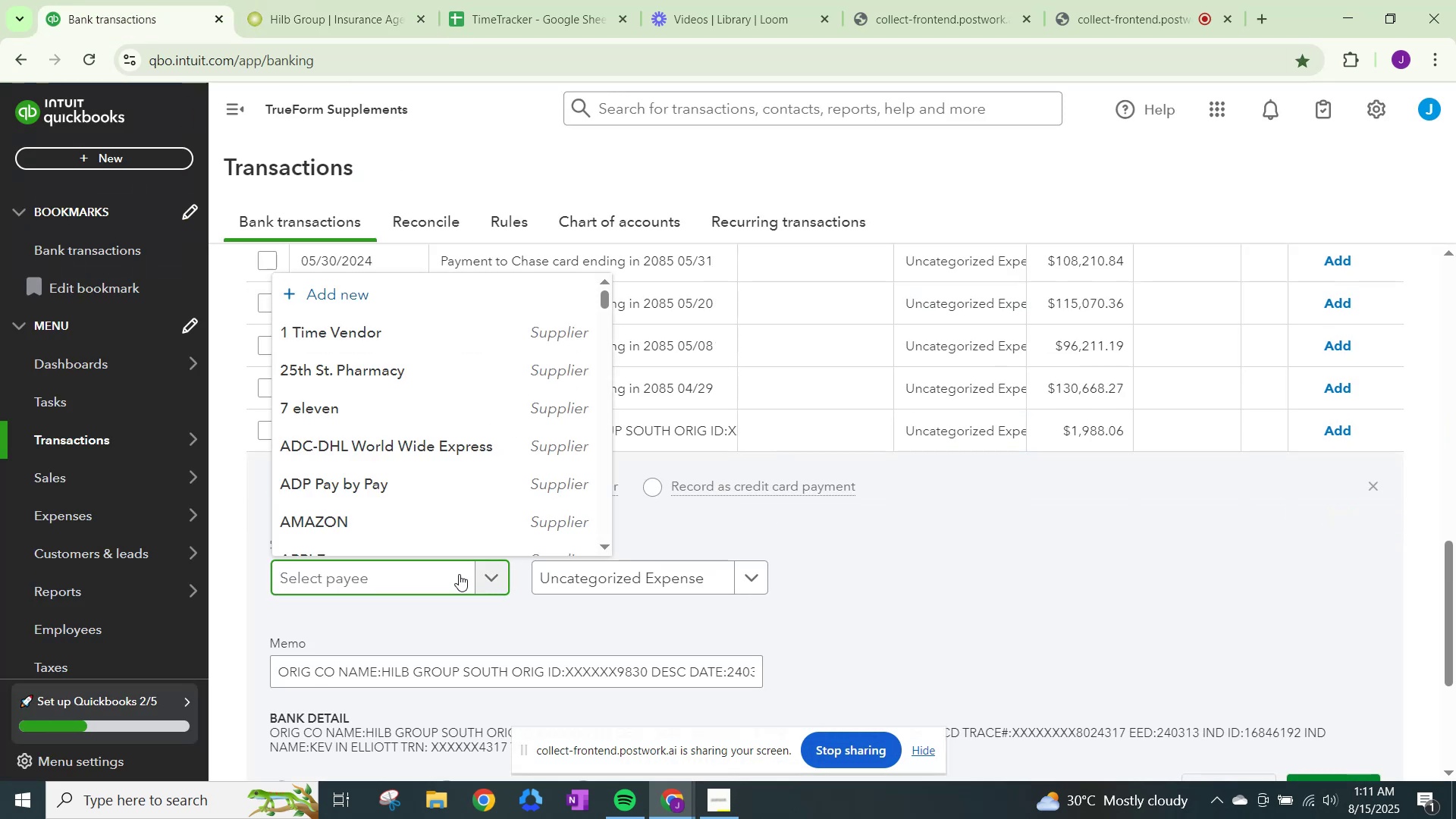 
key(Control+H)
 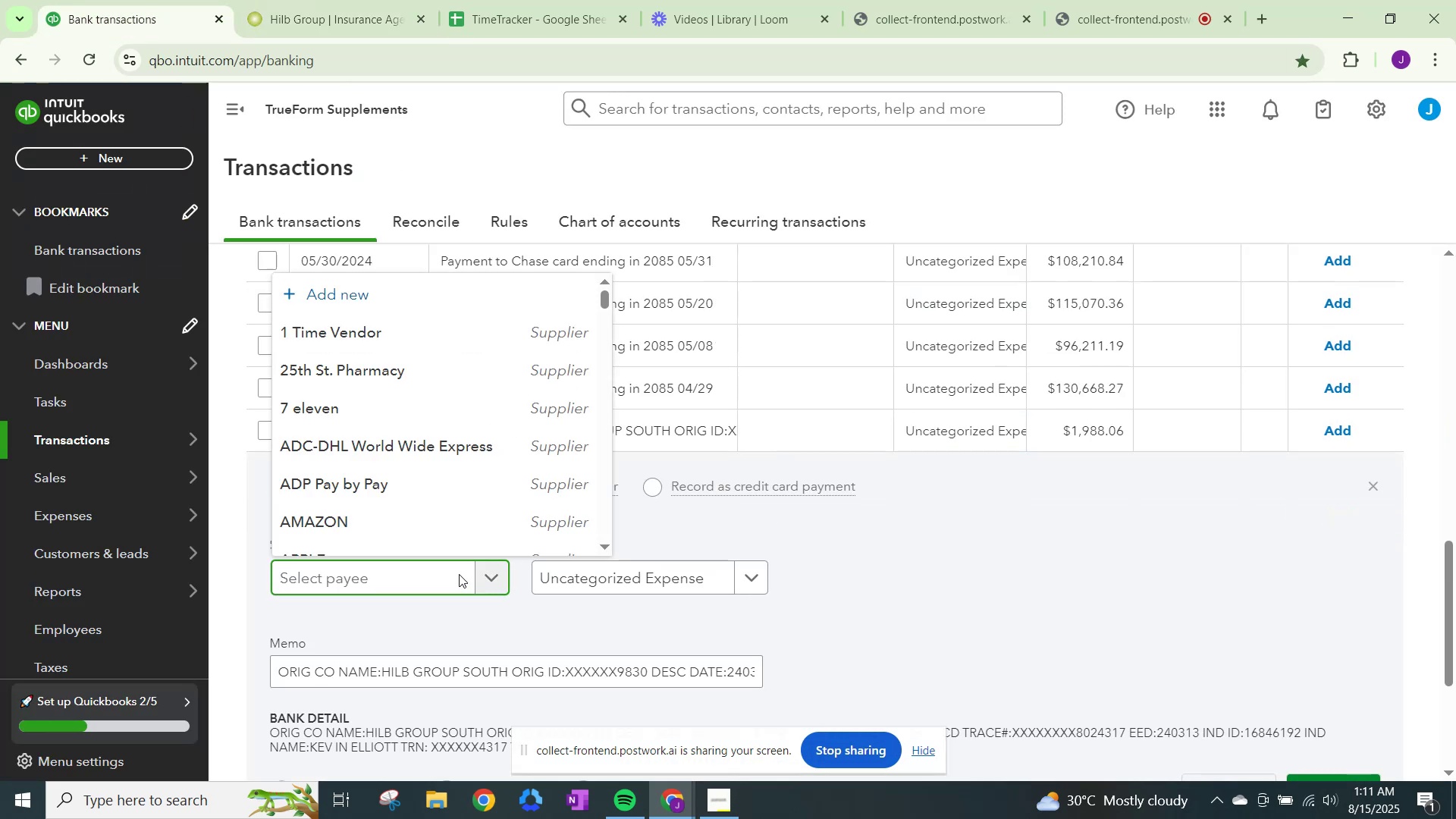 
key(I)
 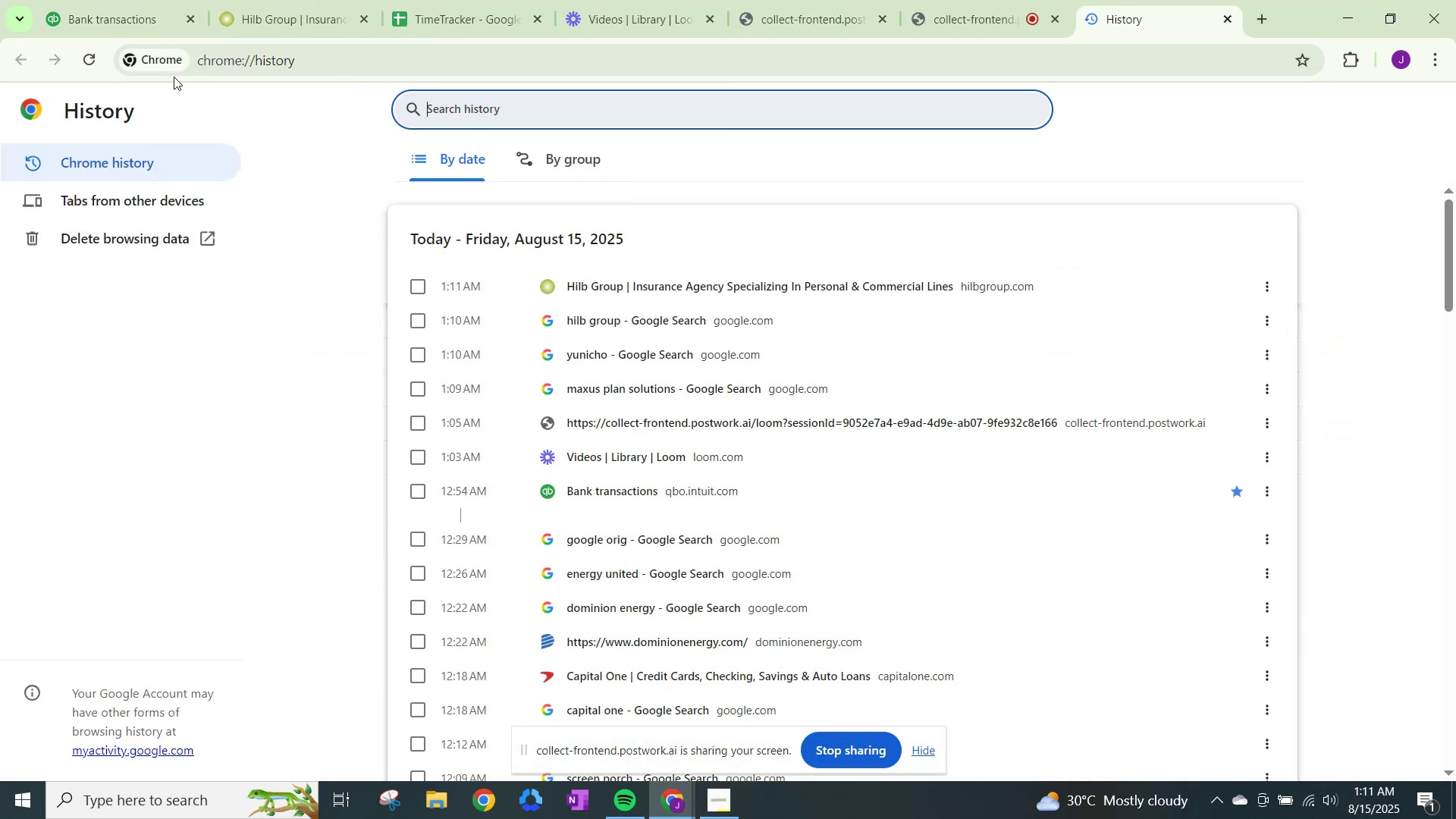 
left_click([154, 5])
 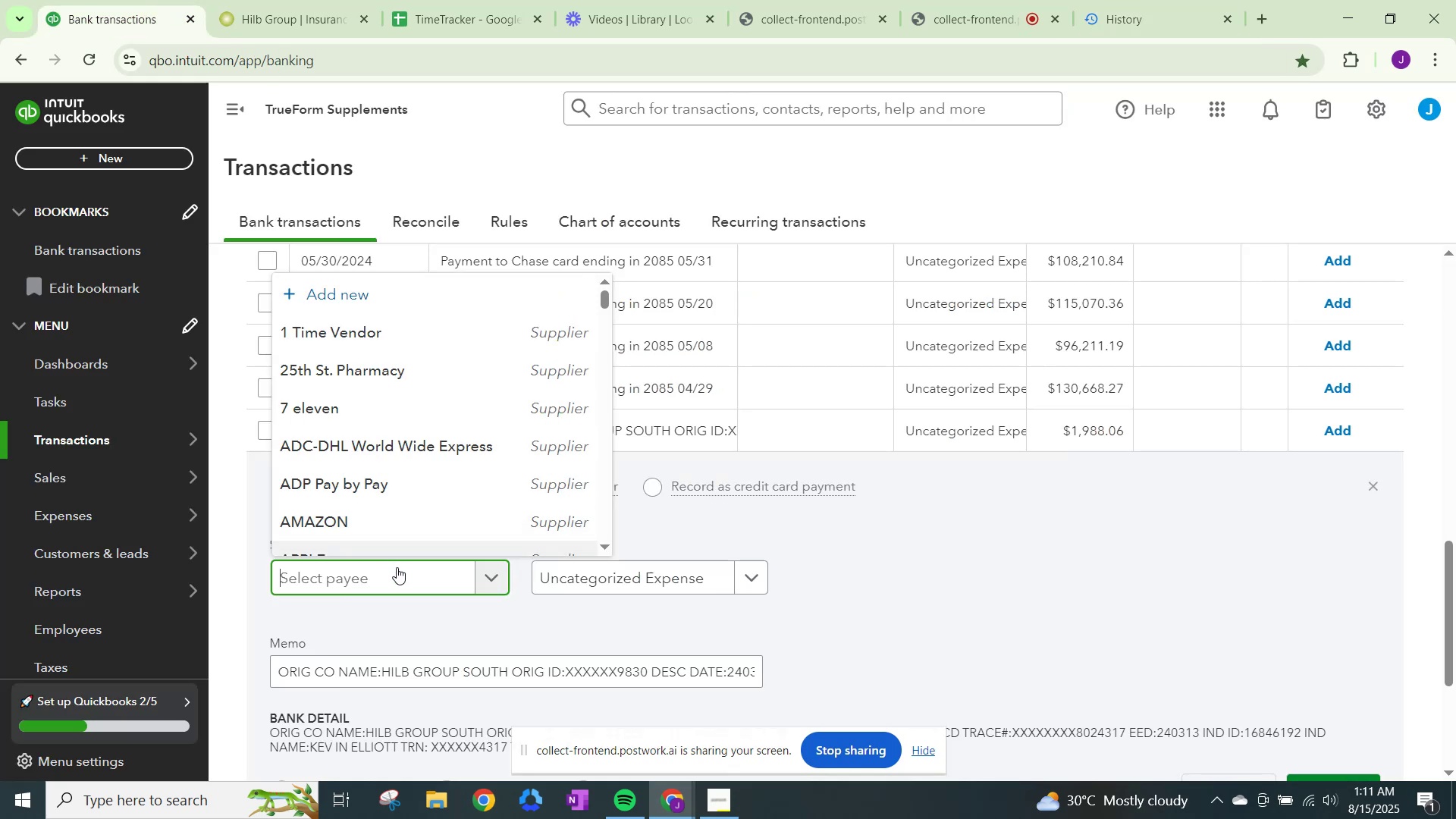 
type(hi)
key(Backspace)
key(Backspace)
type(HILB Gri)
key(Backspace)
type(oy)
key(Backspace)
type(up)
 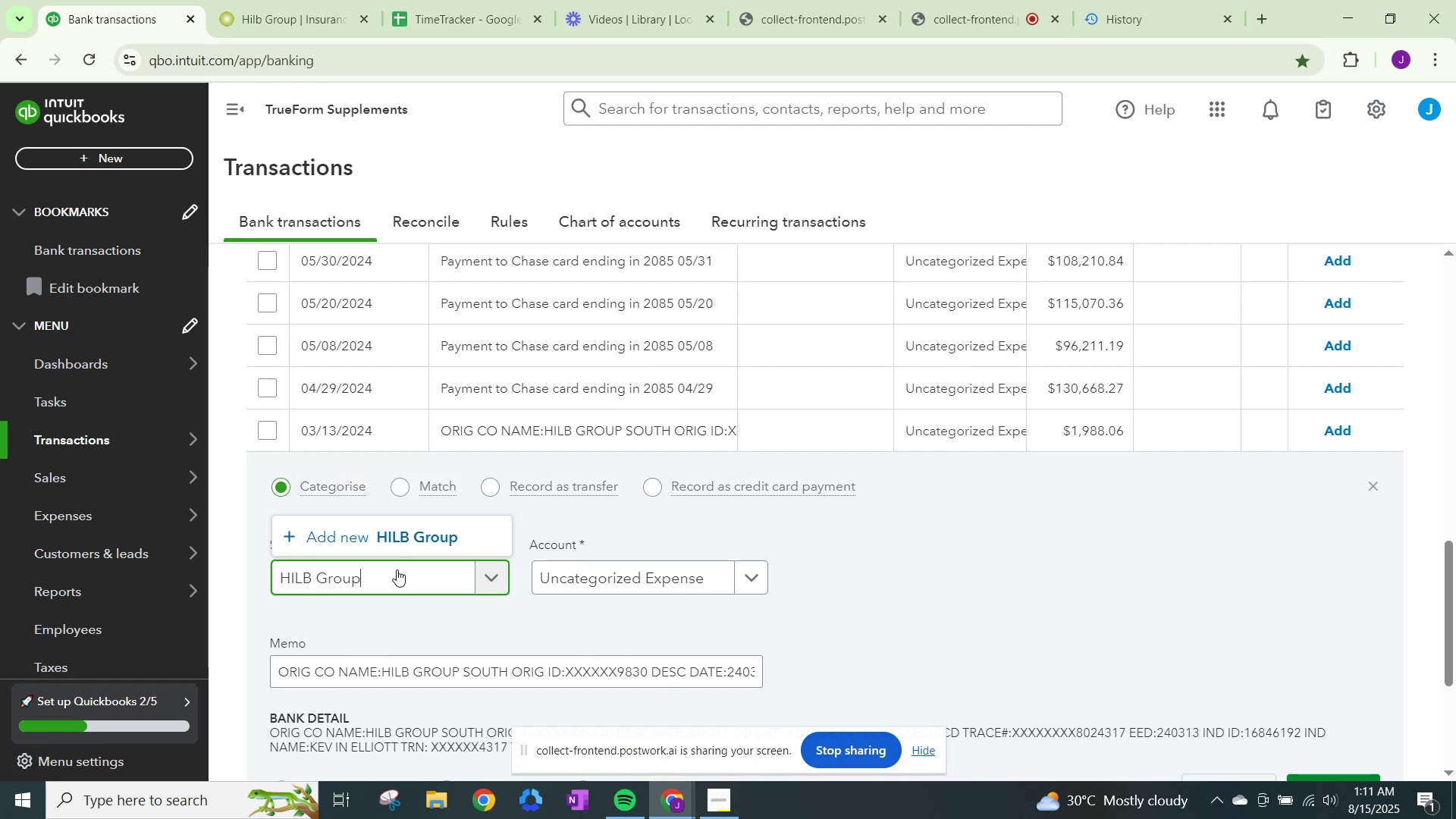 
left_click([416, 539])
 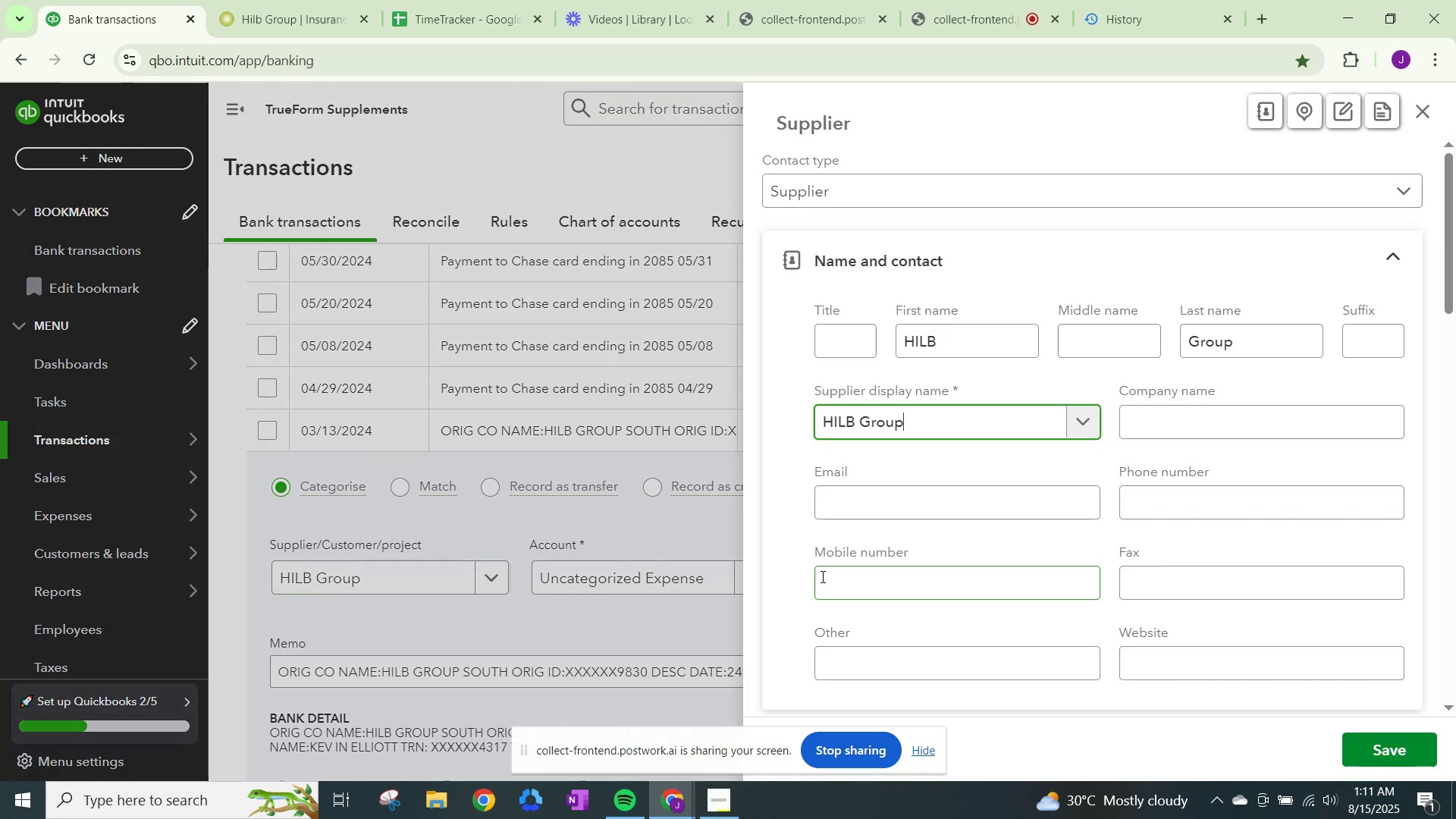 
scroll: coordinate [991, 571], scroll_direction: down, amount: 16.0
 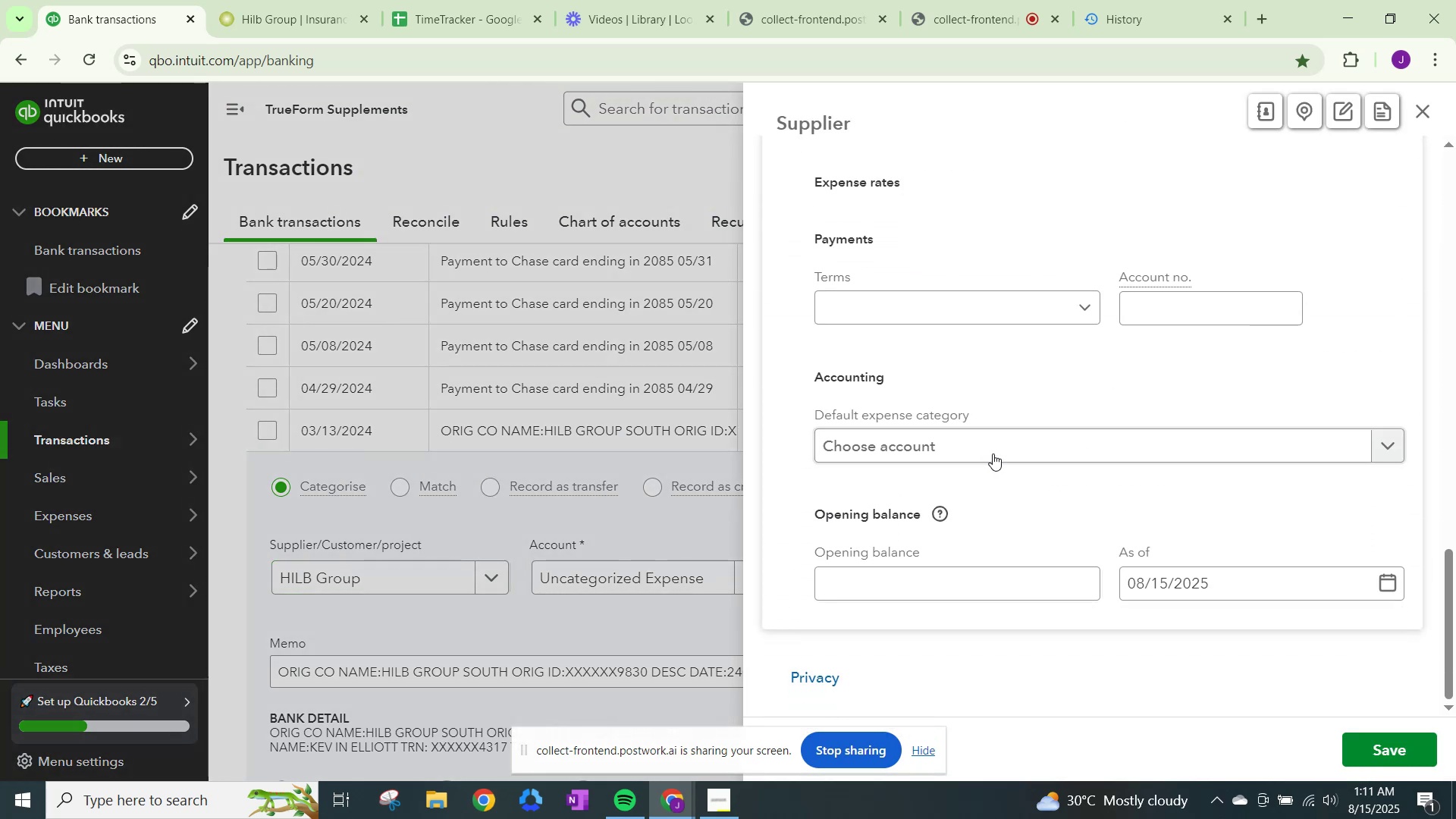 
left_click([1005, 436])
 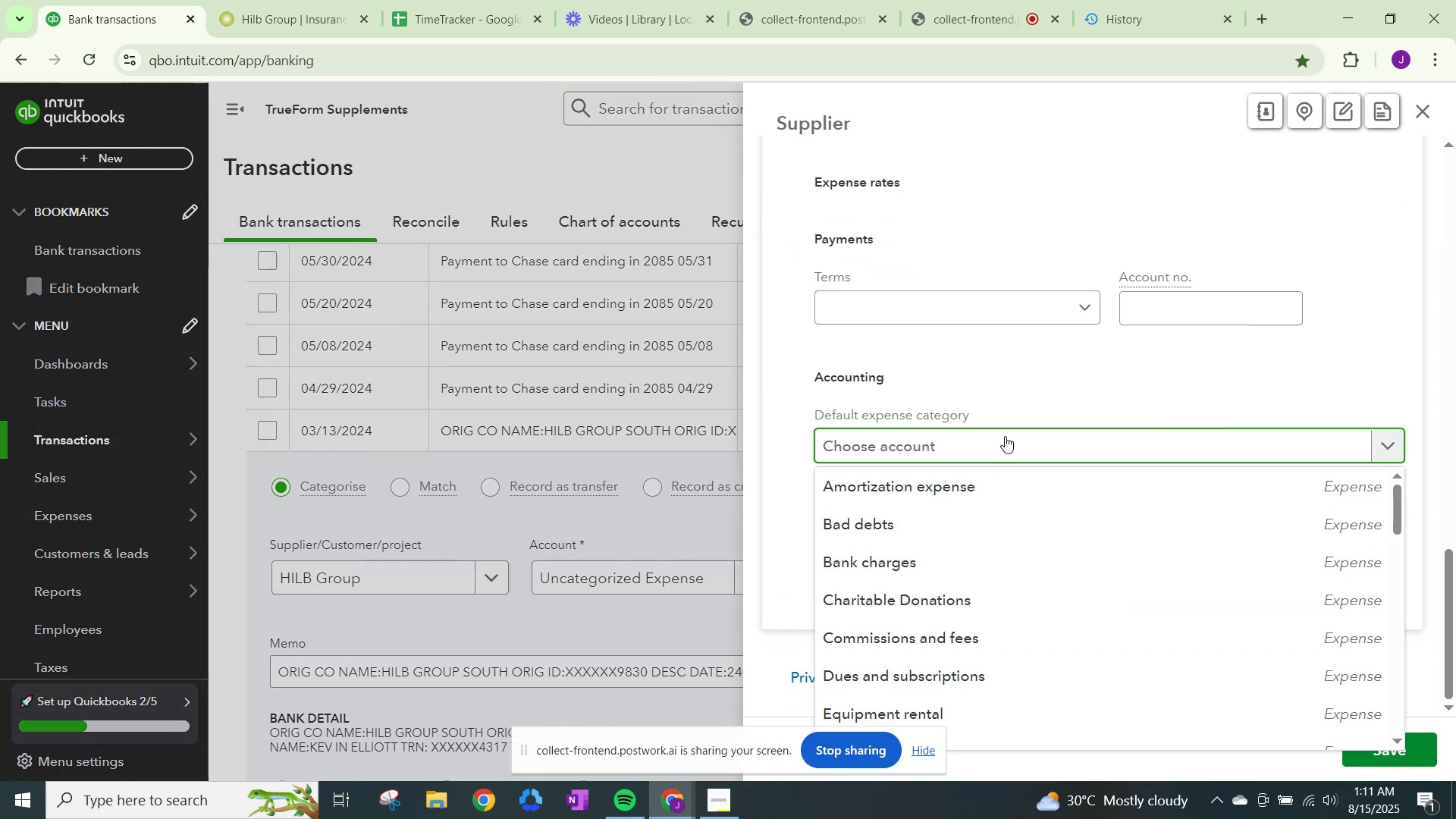 
type(insura)
 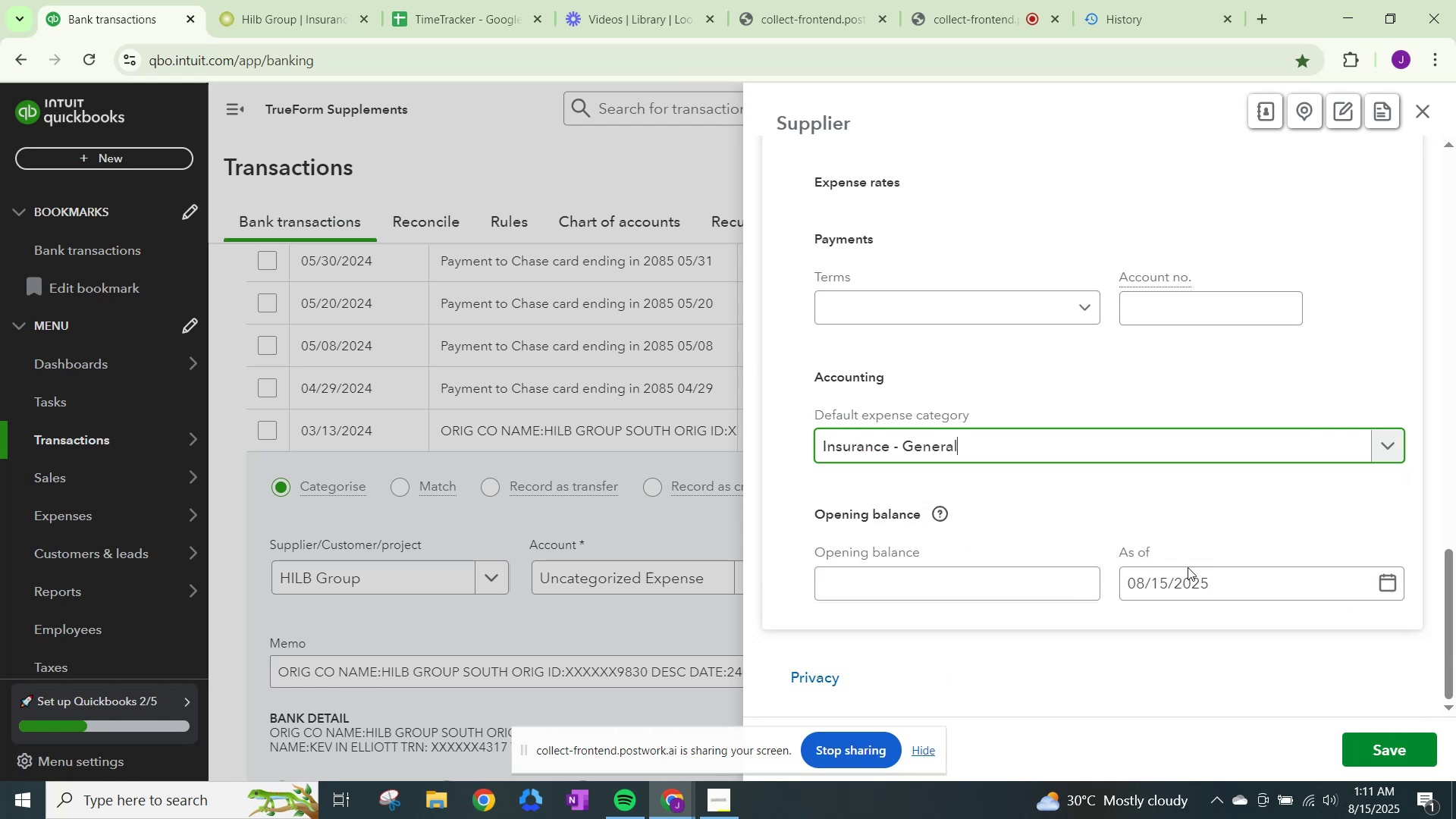 
left_click([1391, 749])
 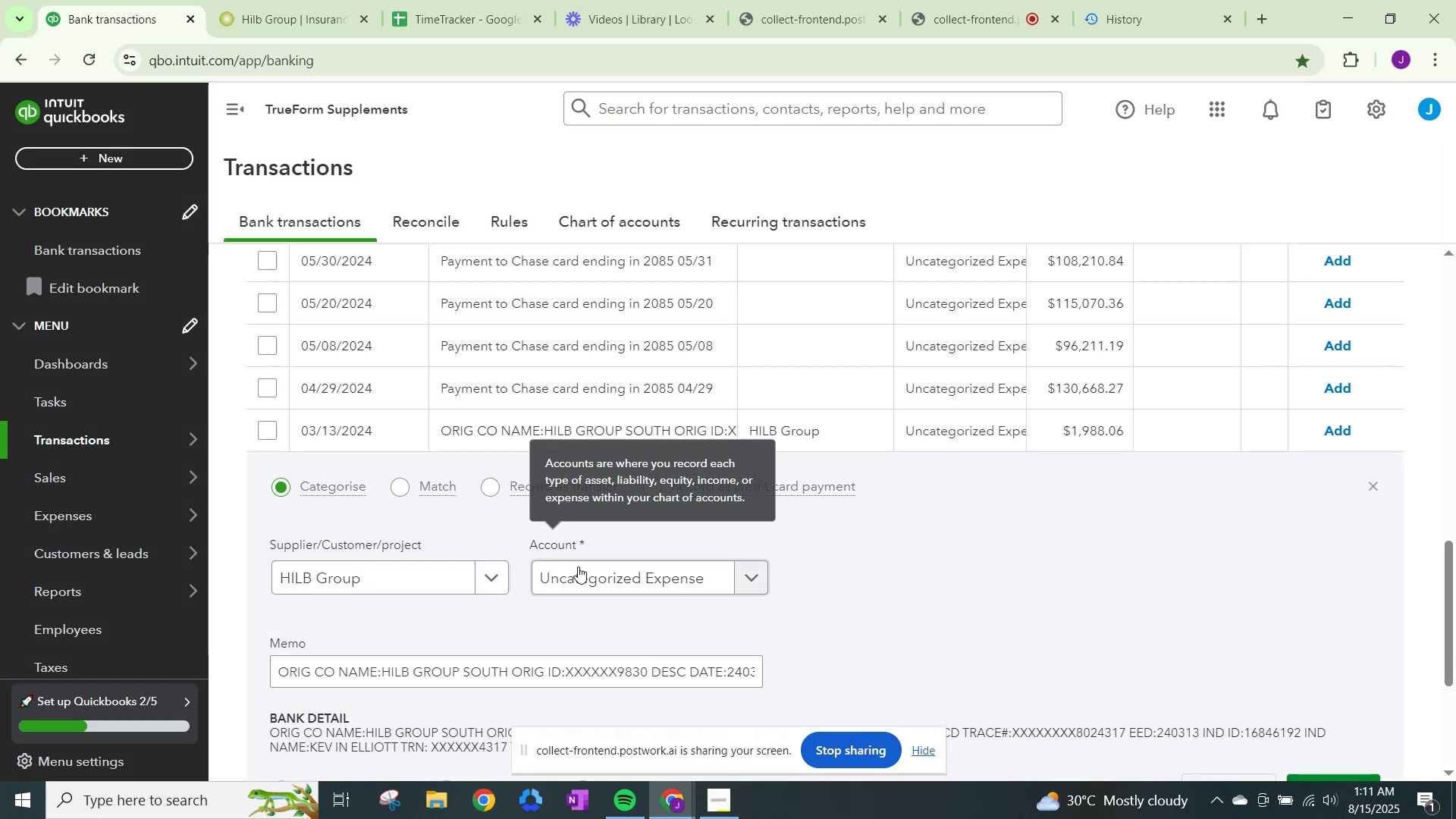 
left_click([579, 573])
 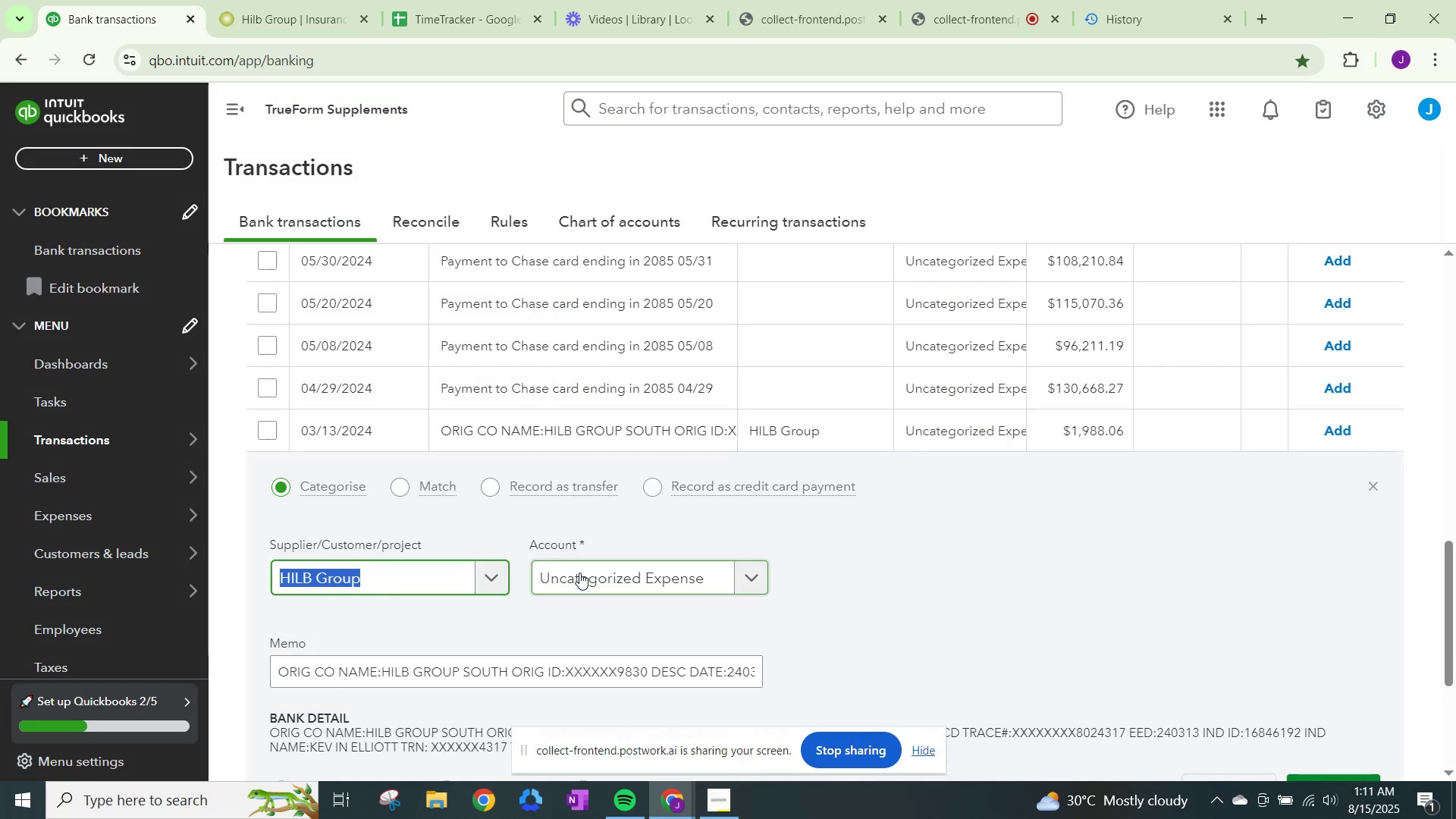 
type(insurance)
 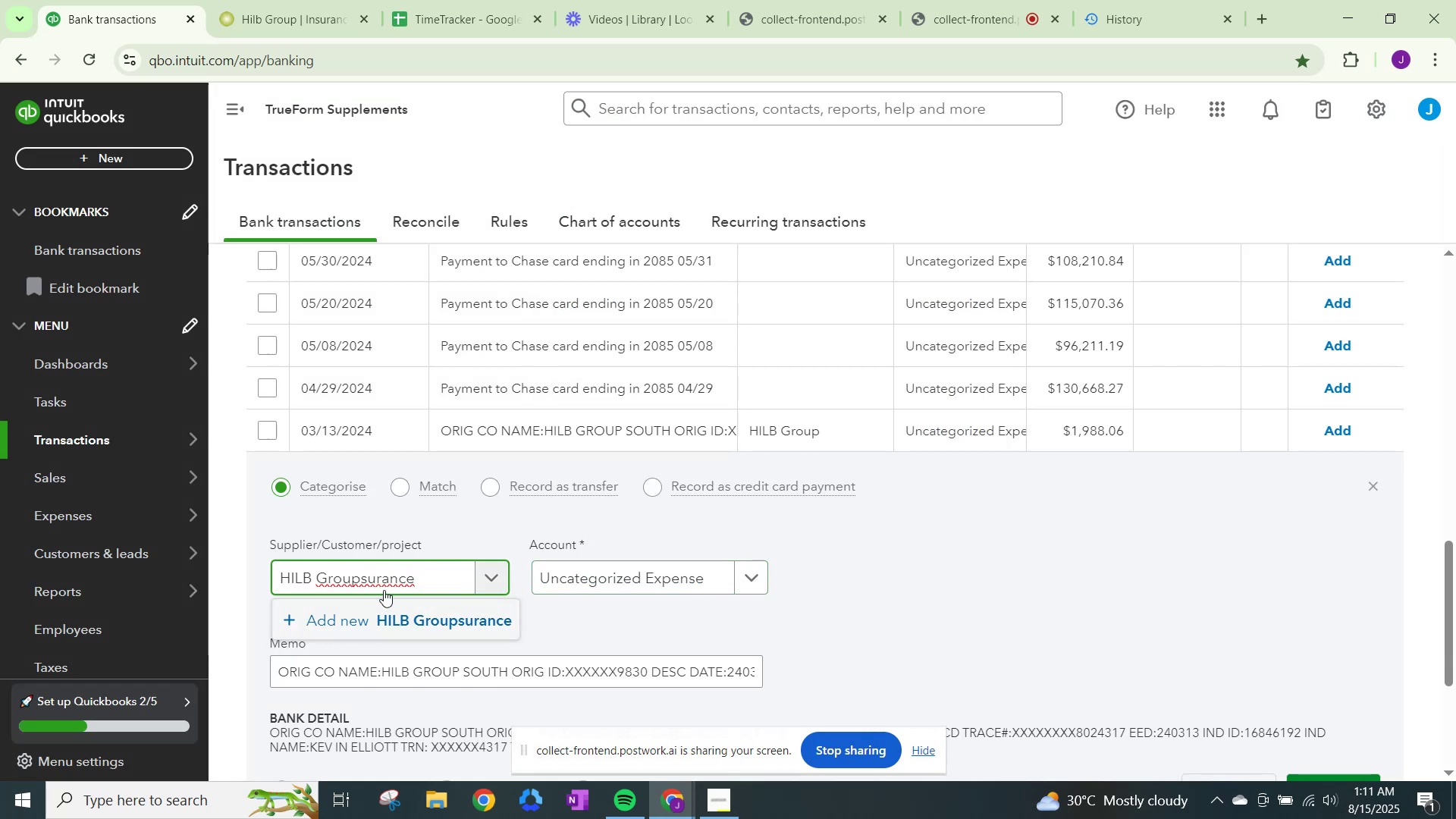 
left_click([425, 581])
 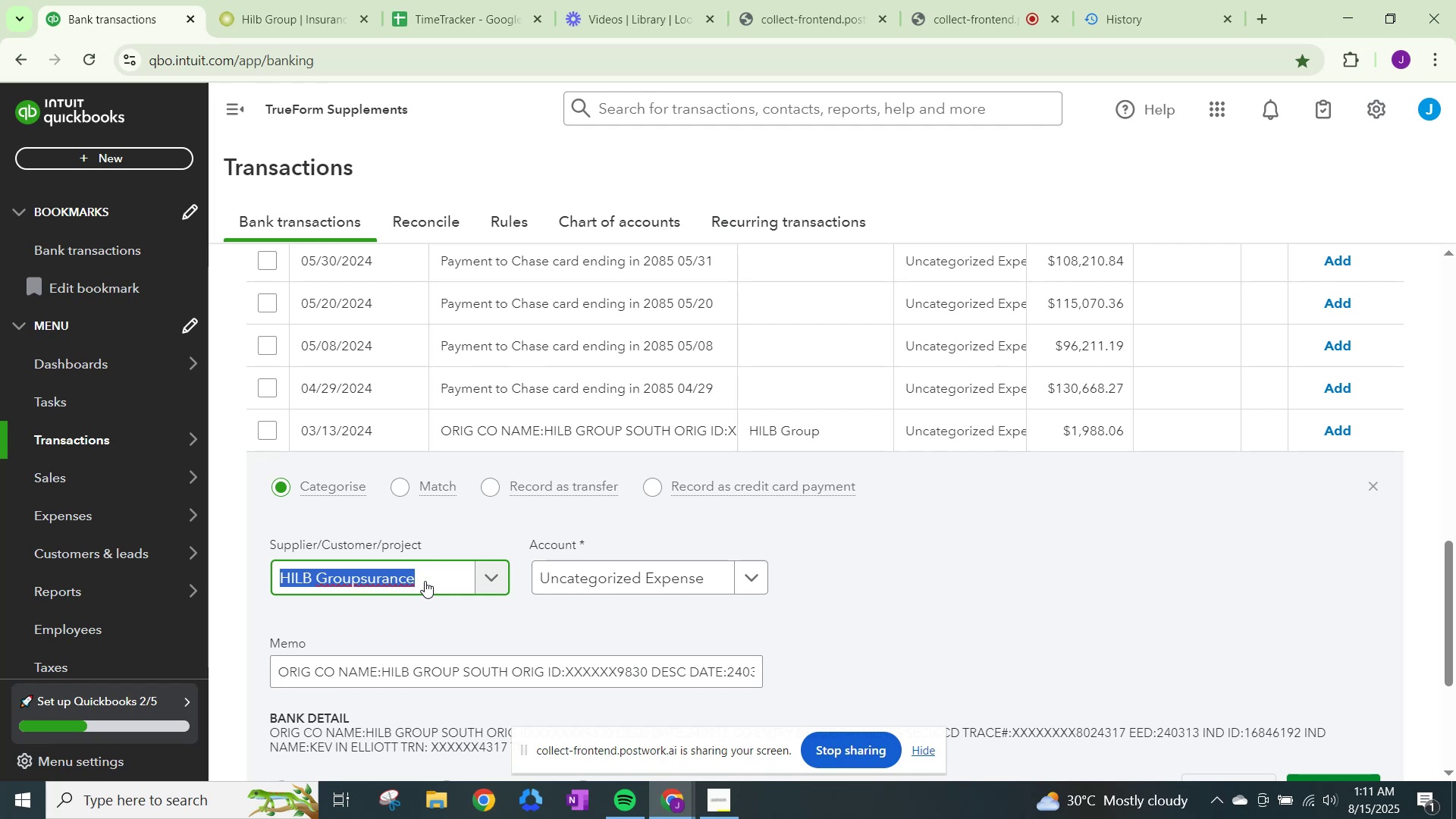 
type(HIL)
 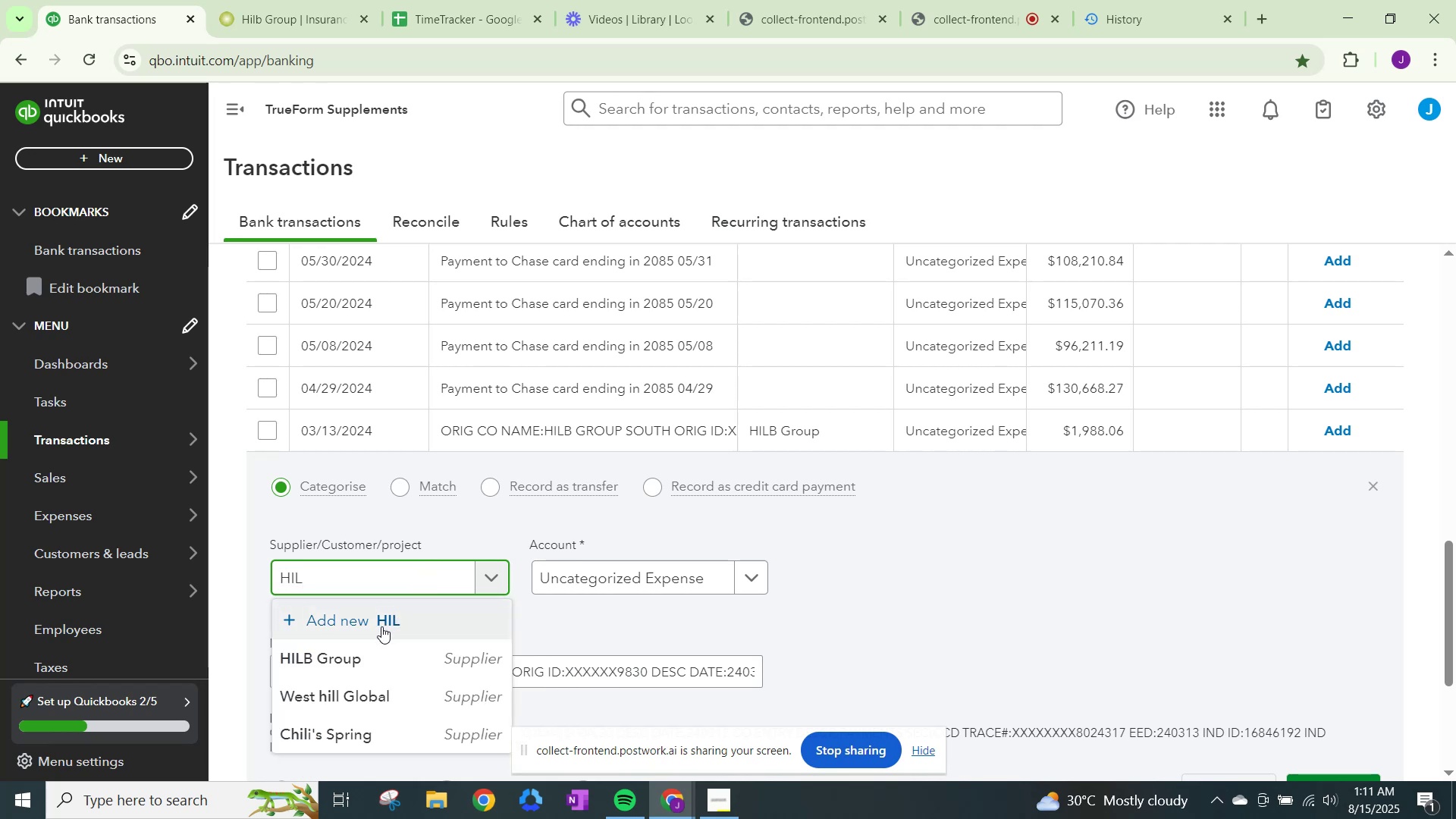 
left_click([337, 659])
 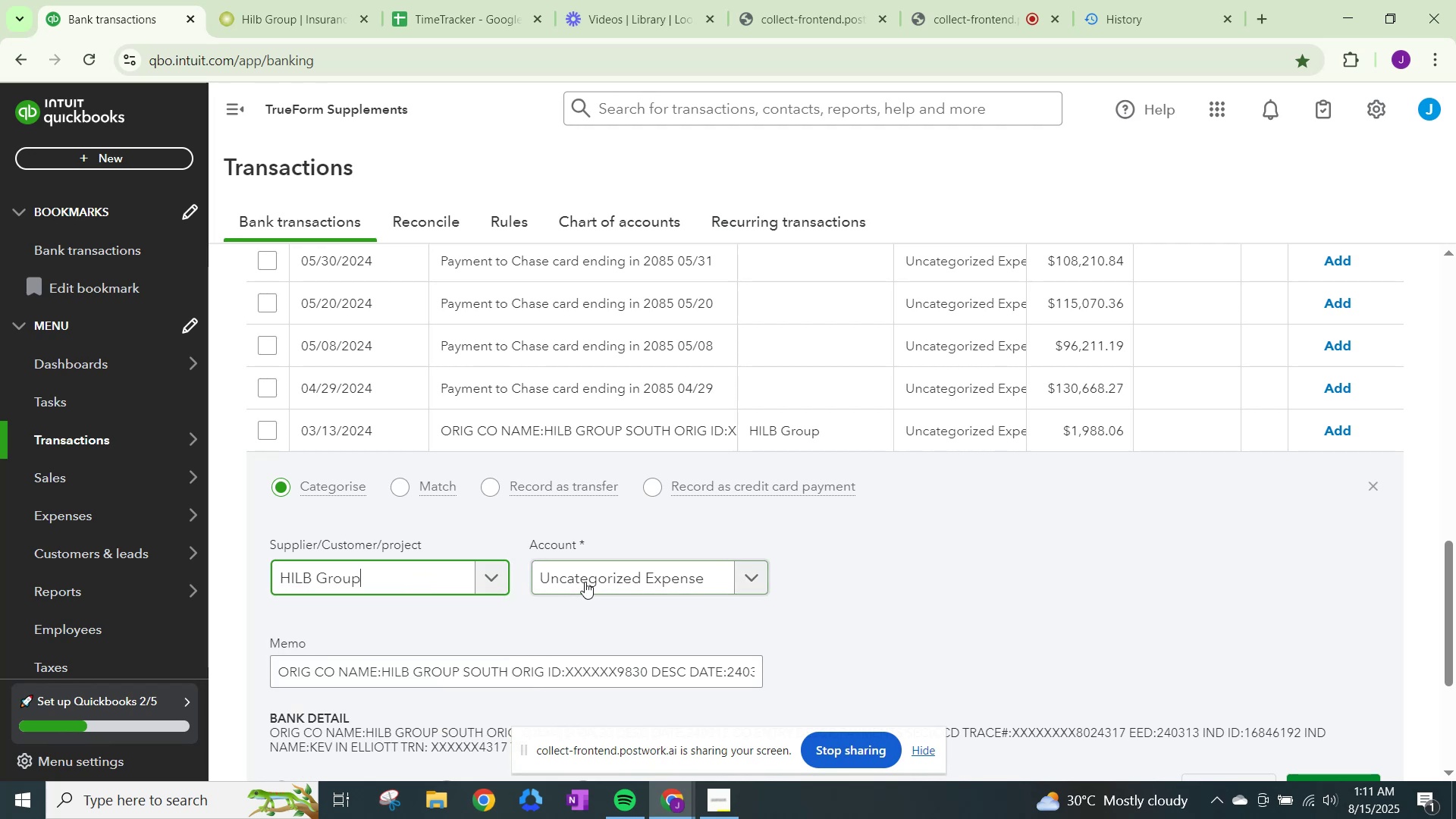 
double_click([590, 578])
 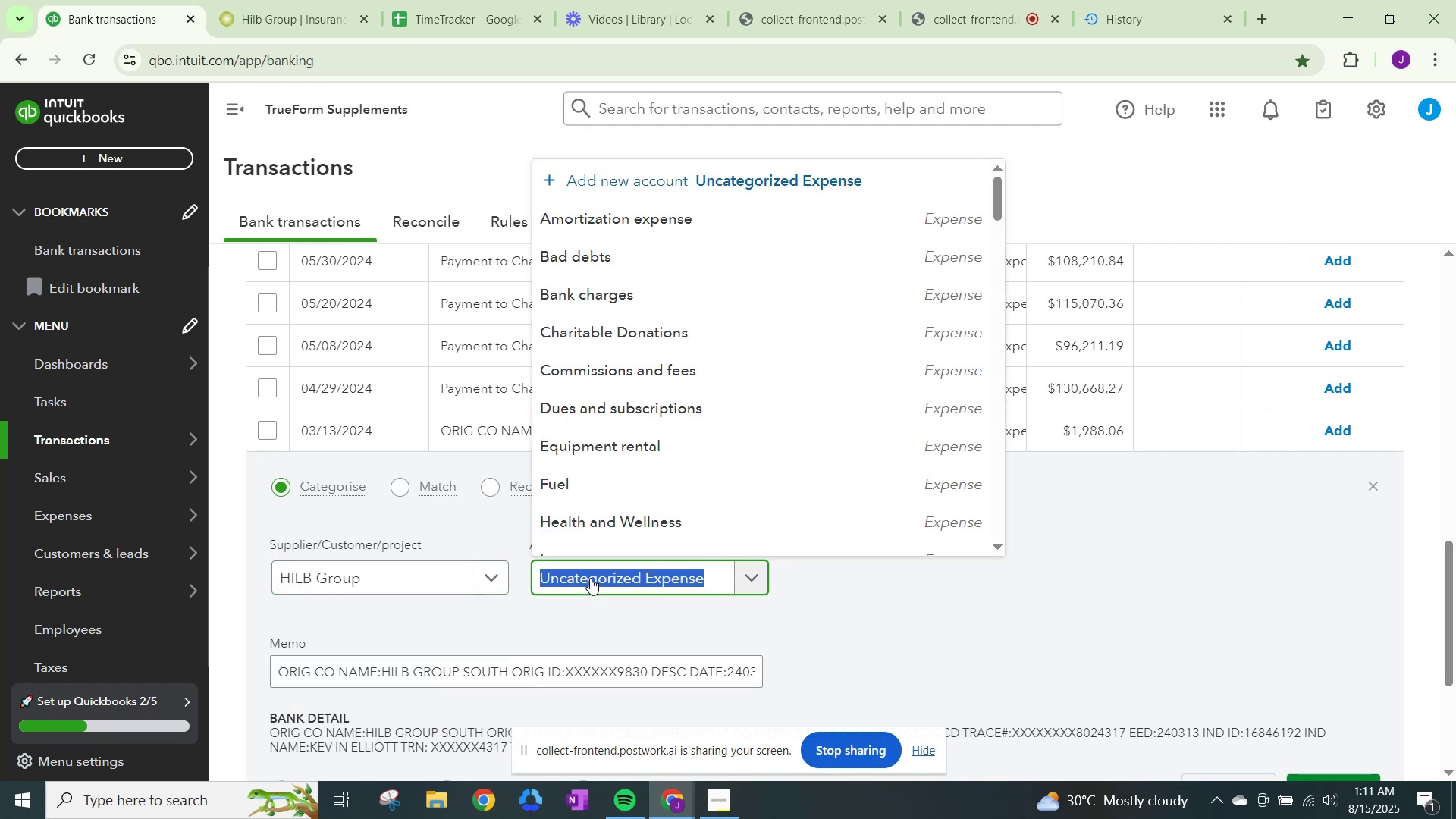 
type(insurane)
key(Backspace)
key(Backspace)
 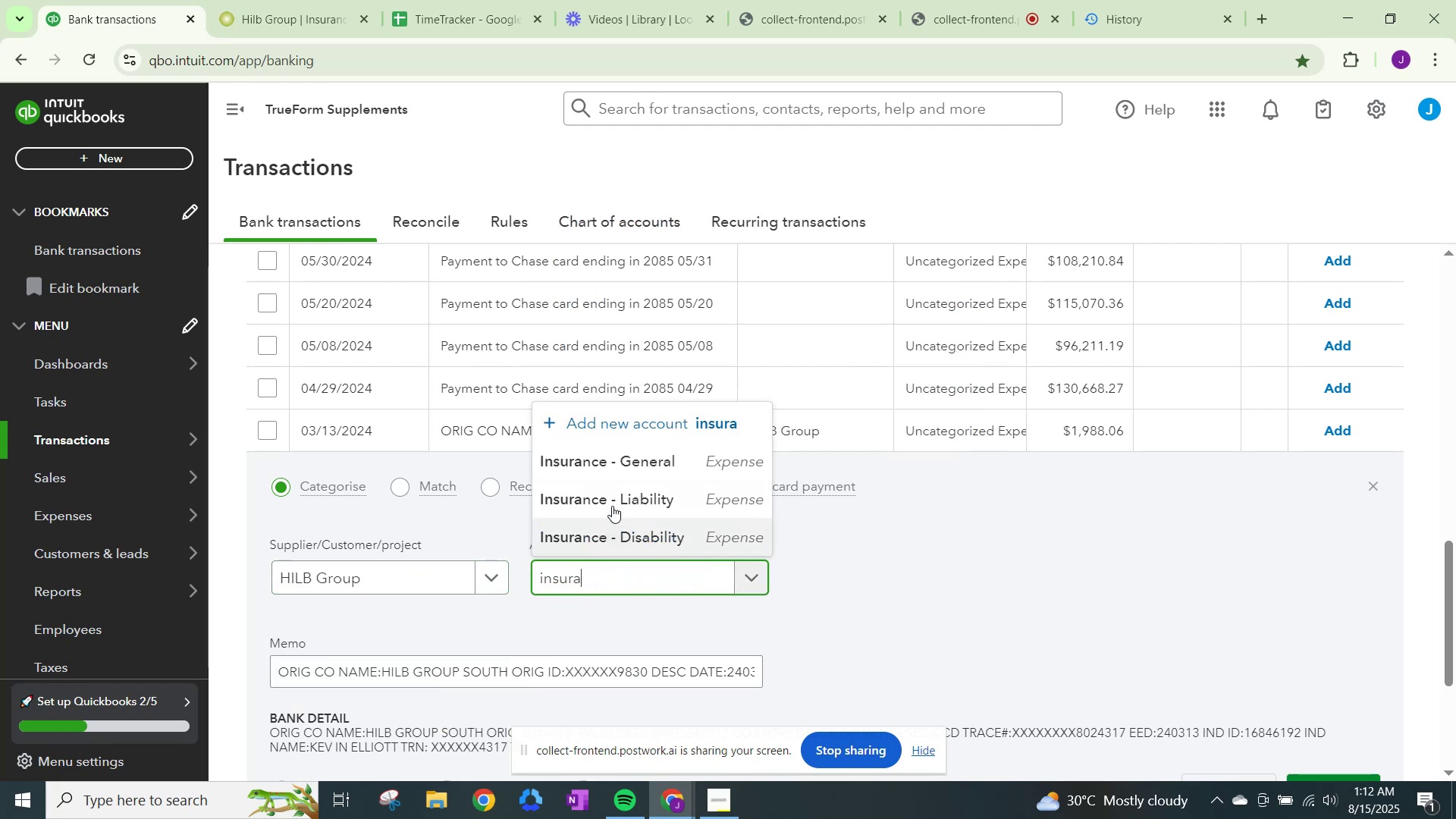 
left_click([625, 460])
 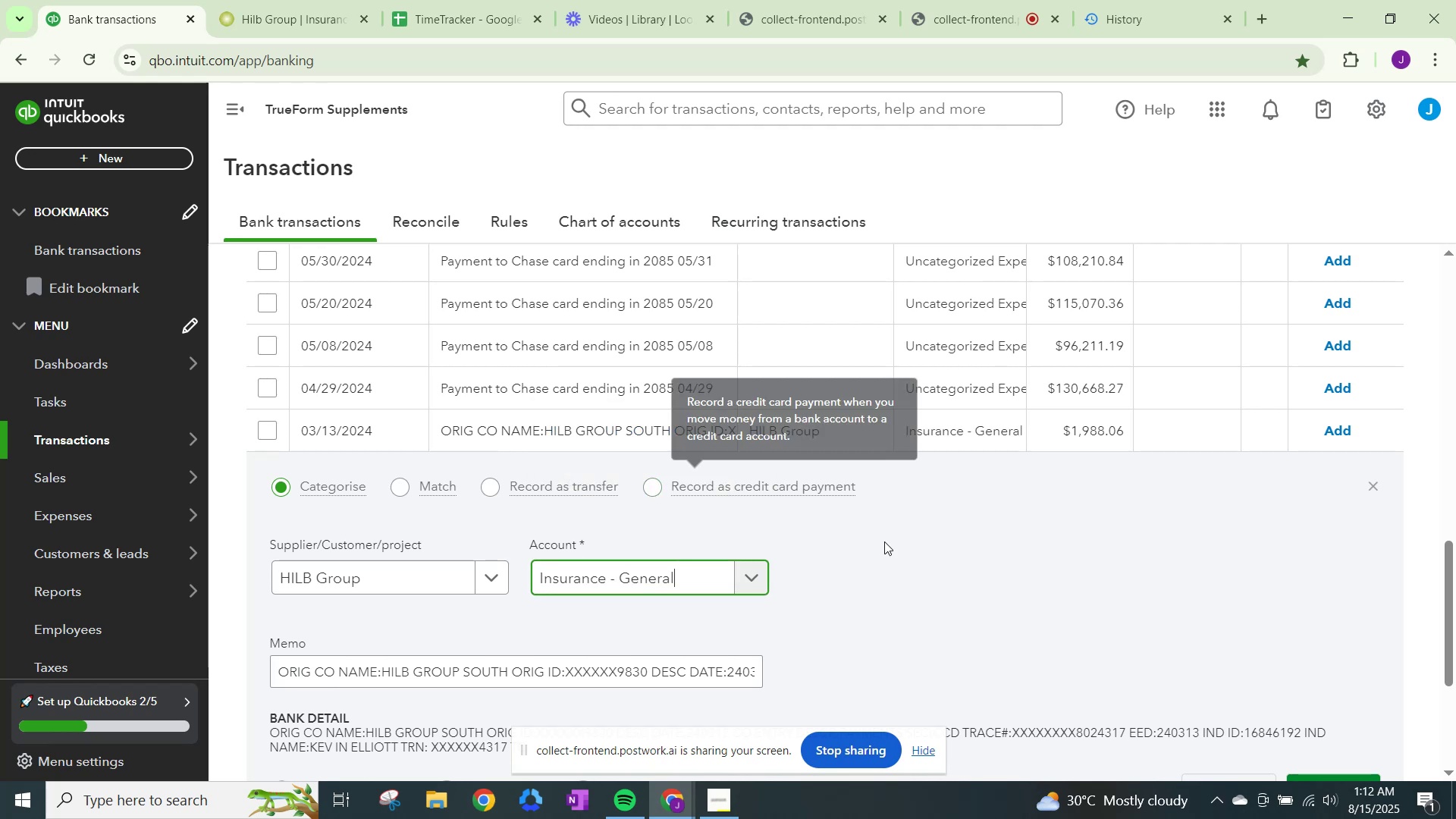 
scroll: coordinate [1098, 638], scroll_direction: down, amount: 1.0
 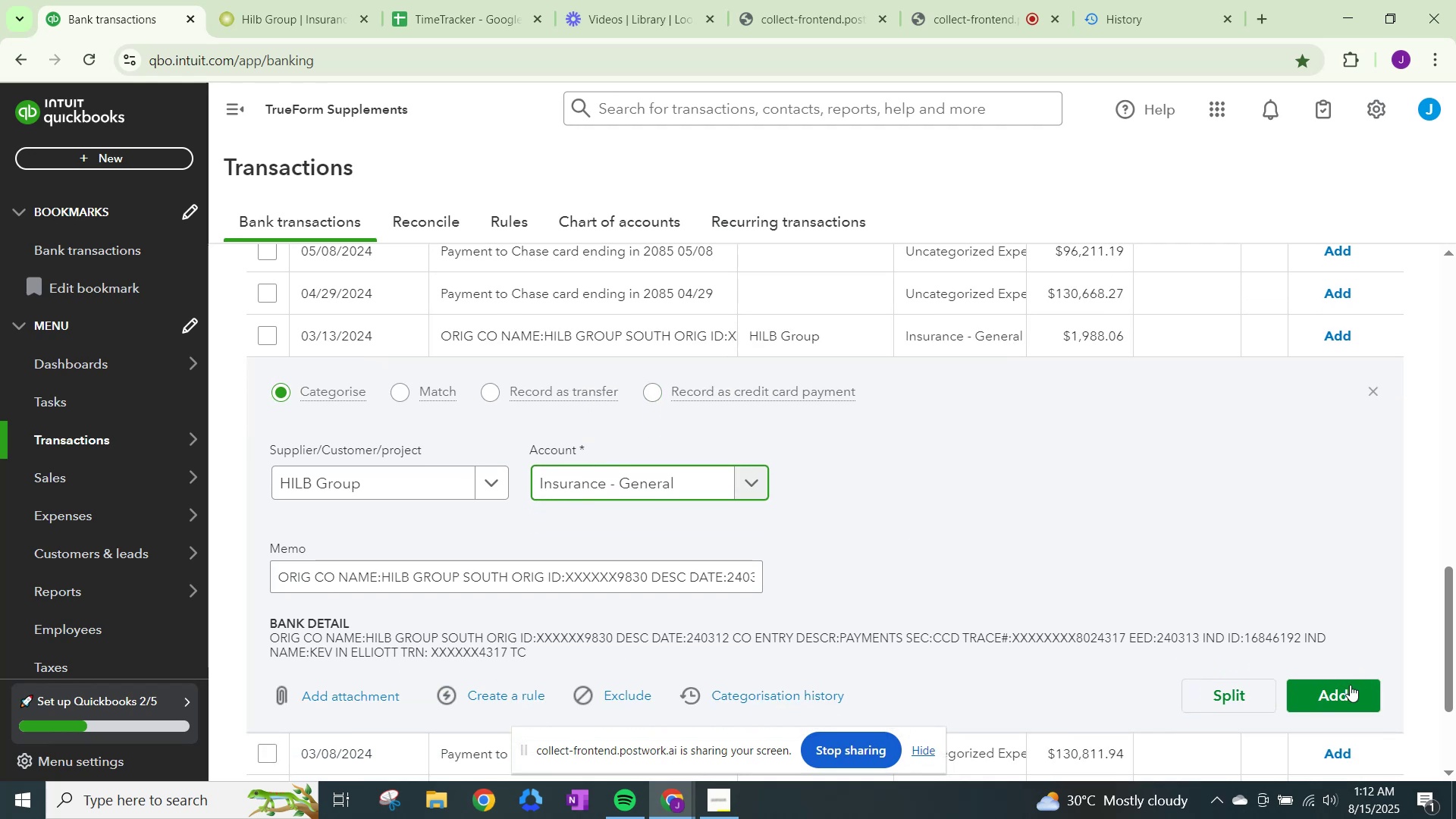 
left_click([1349, 688])
 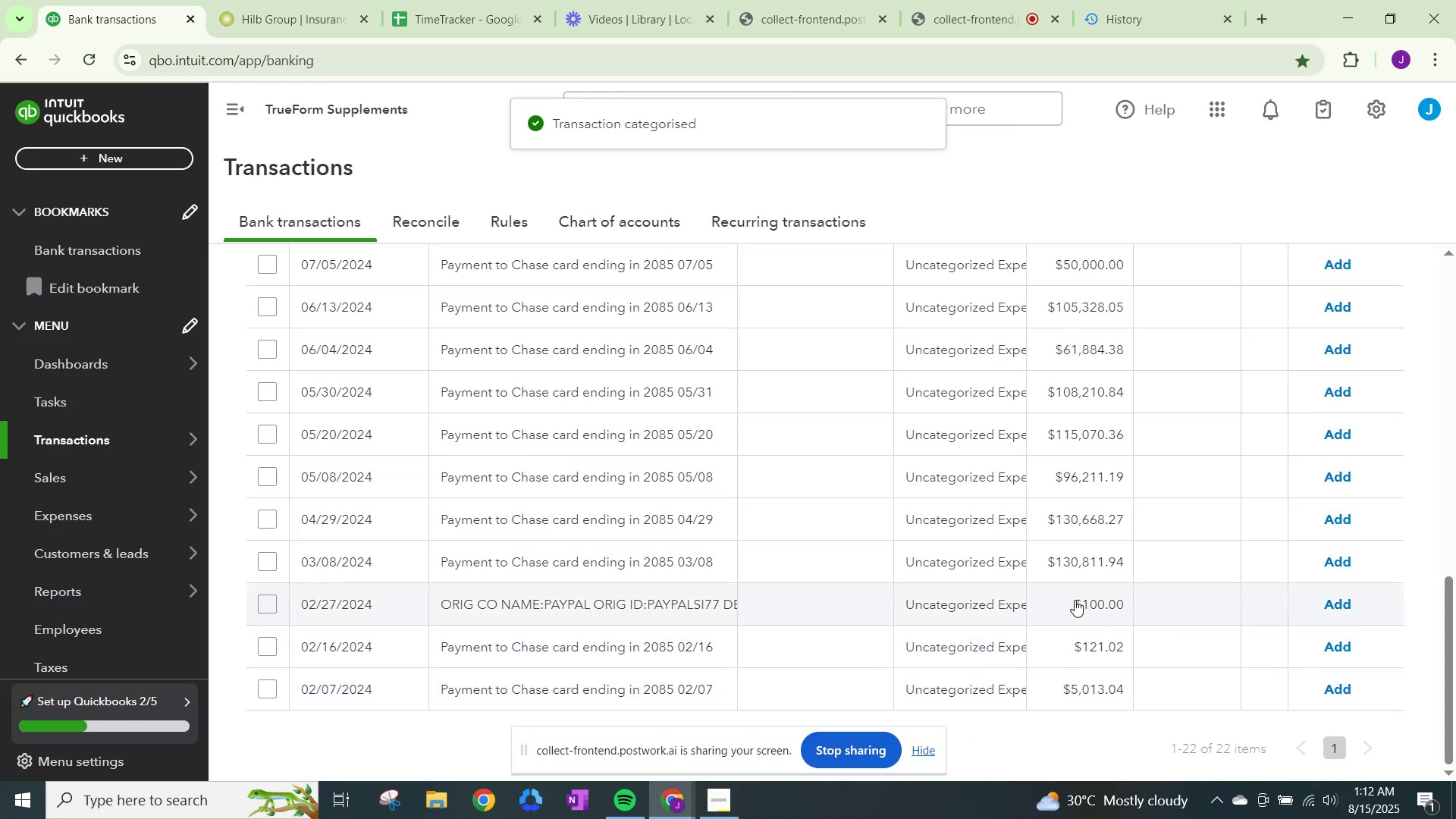 
left_click([906, 607])
 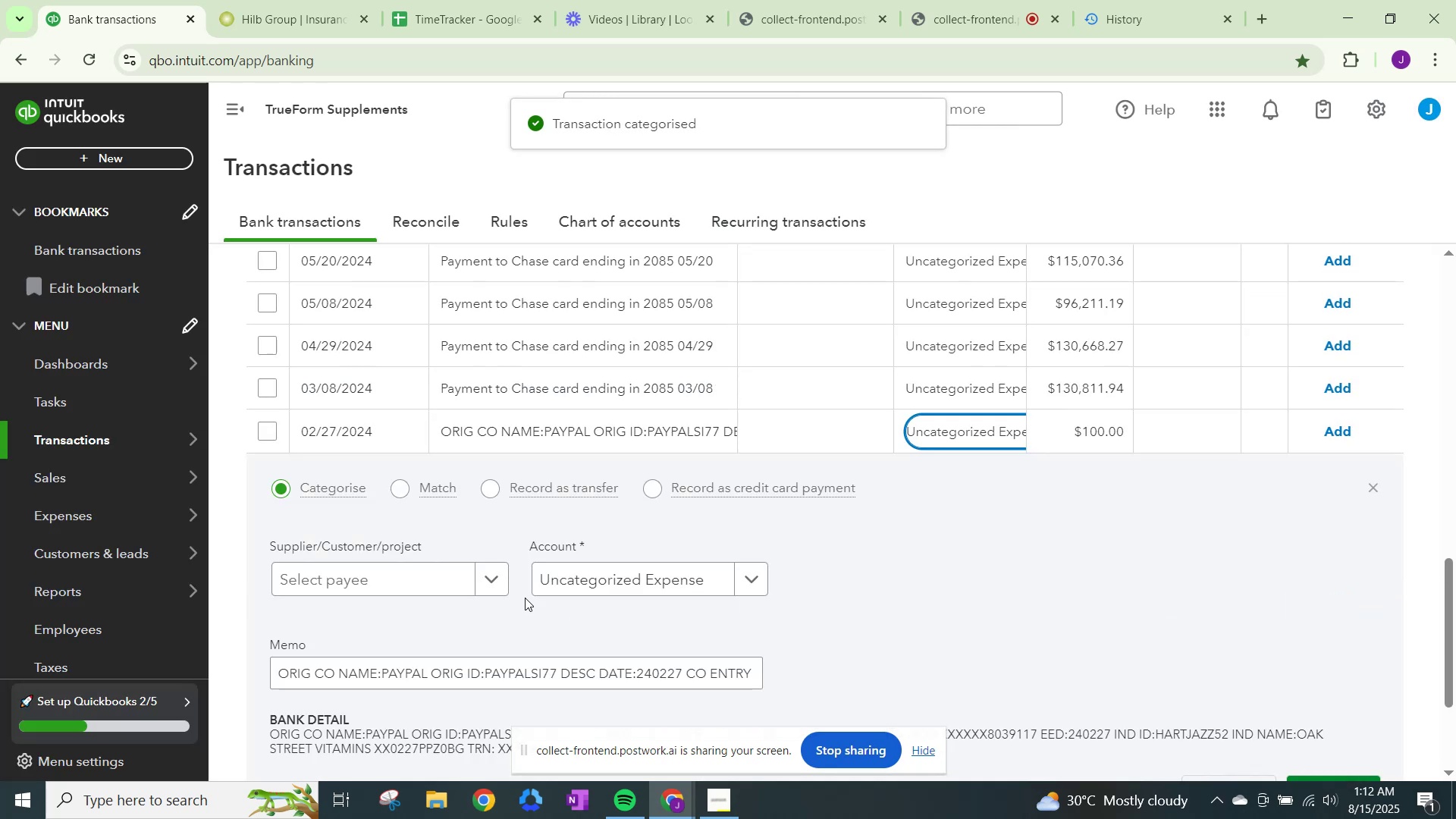 
left_click([500, 585])
 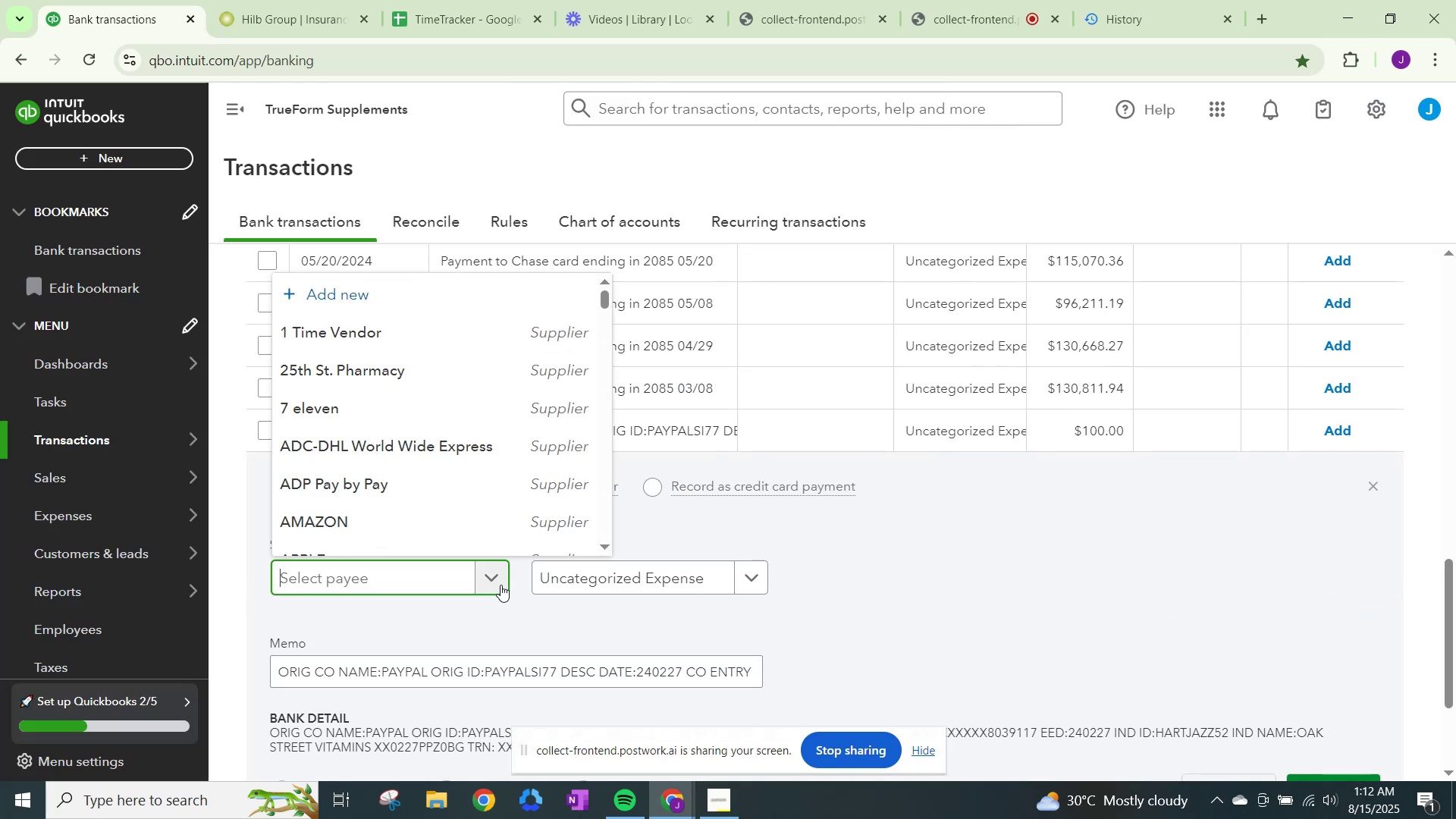 
type(payl)
key(Backspace)
 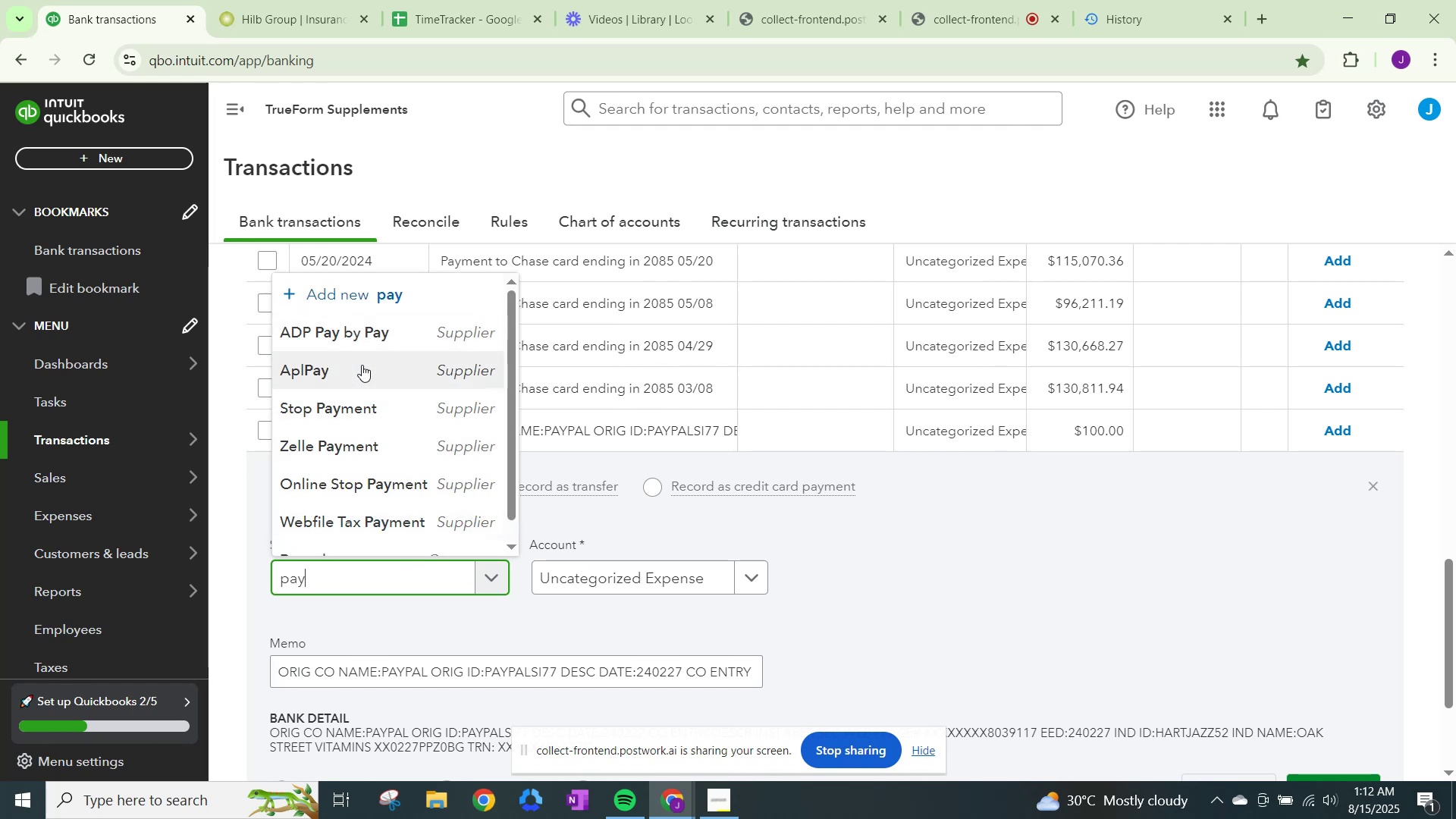 
type(pay)
key(Backspace)
type(l)
 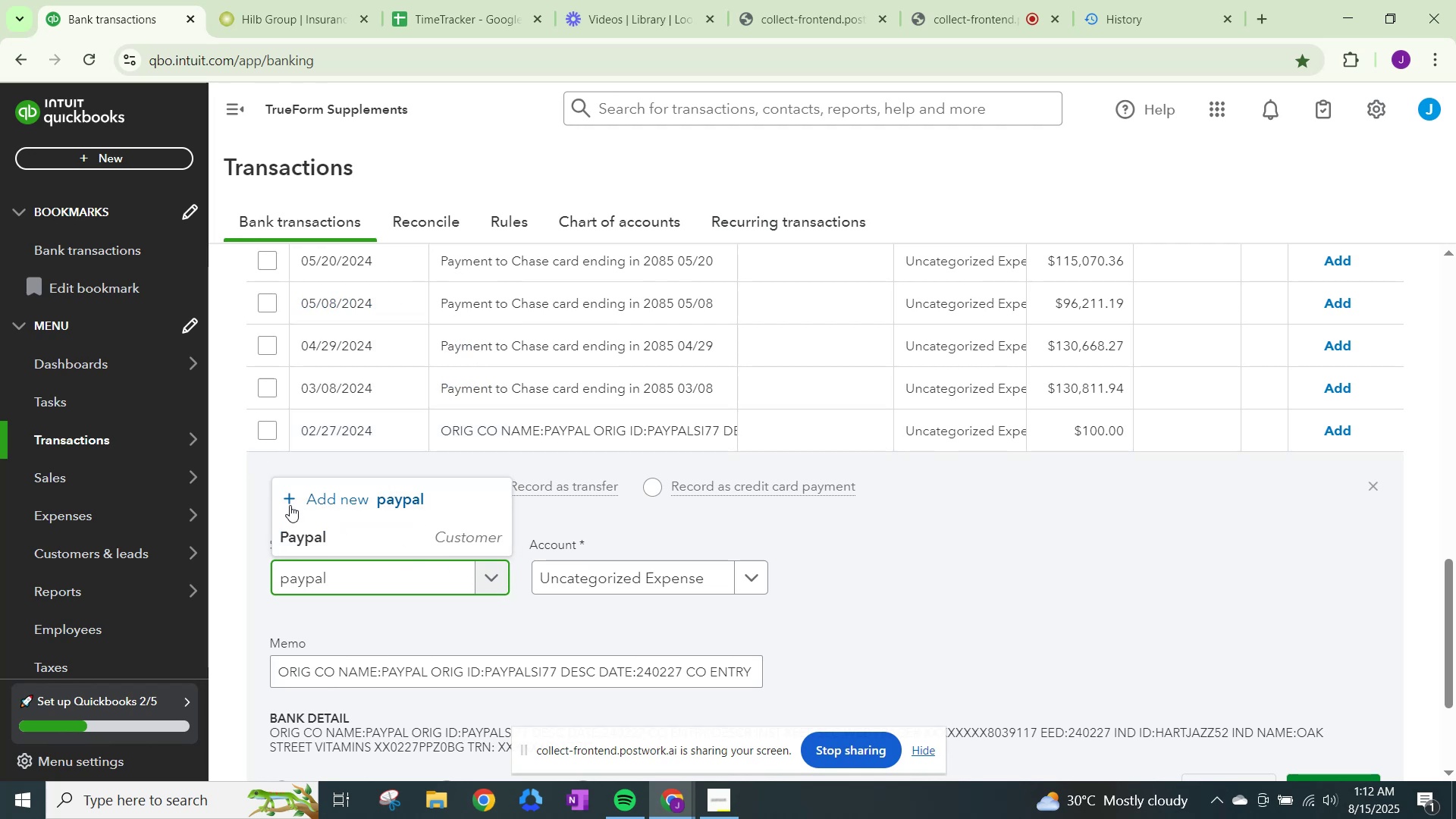 
left_click([348, 525])
 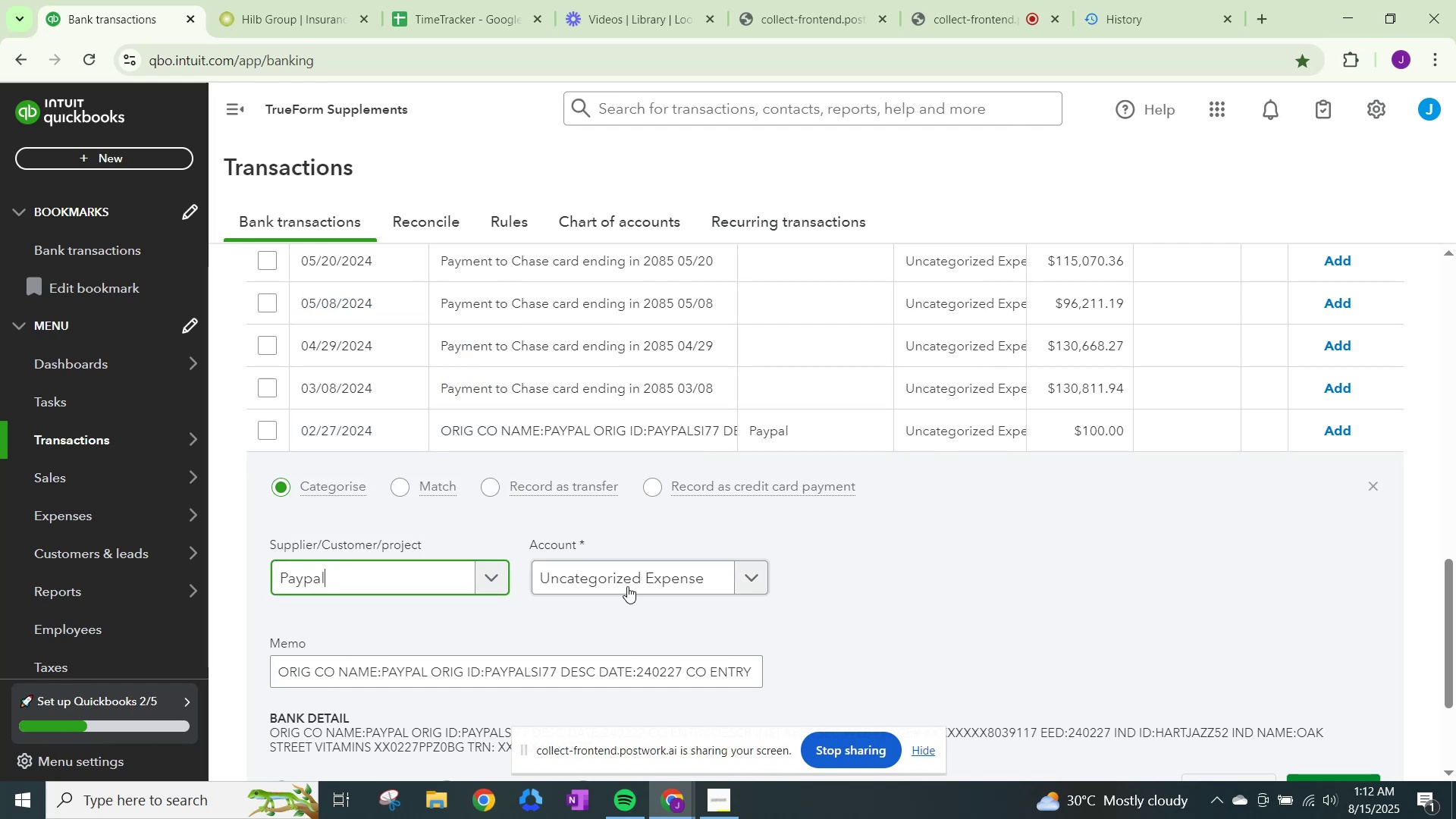 
left_click([629, 583])
 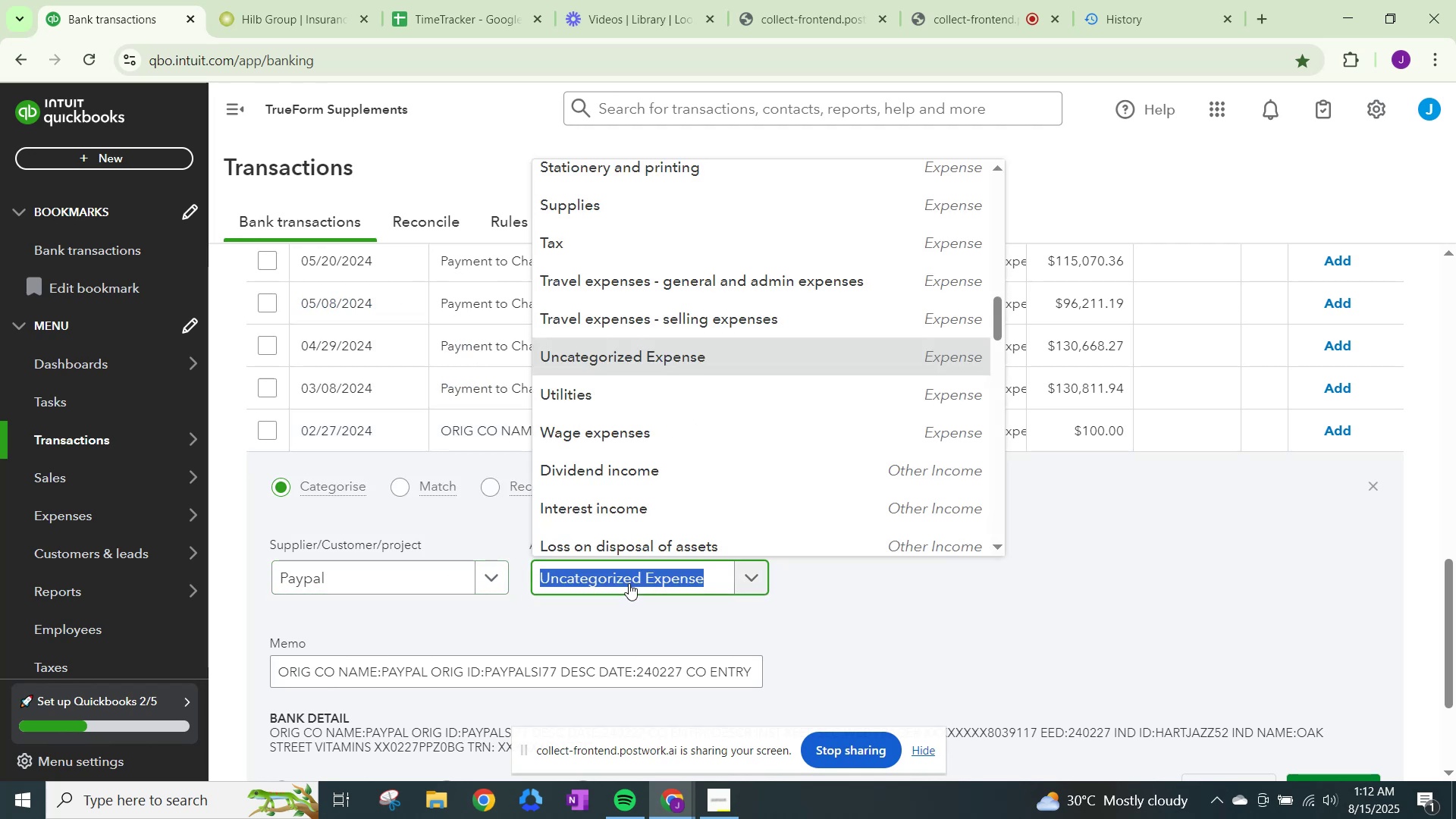 
type(otej)
key(Backspace)
key(Backspace)
type(her)
 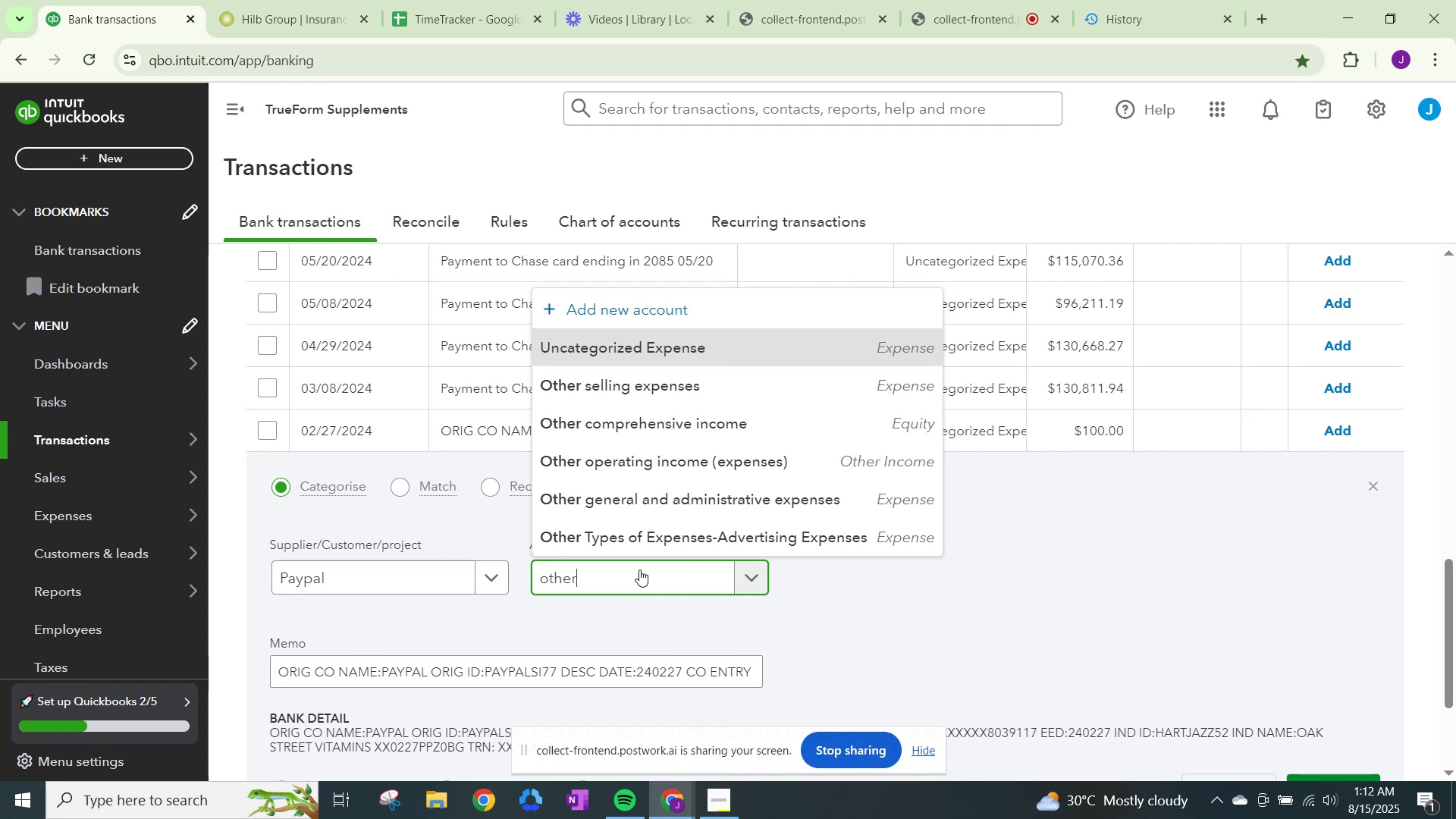 
left_click([654, 491])
 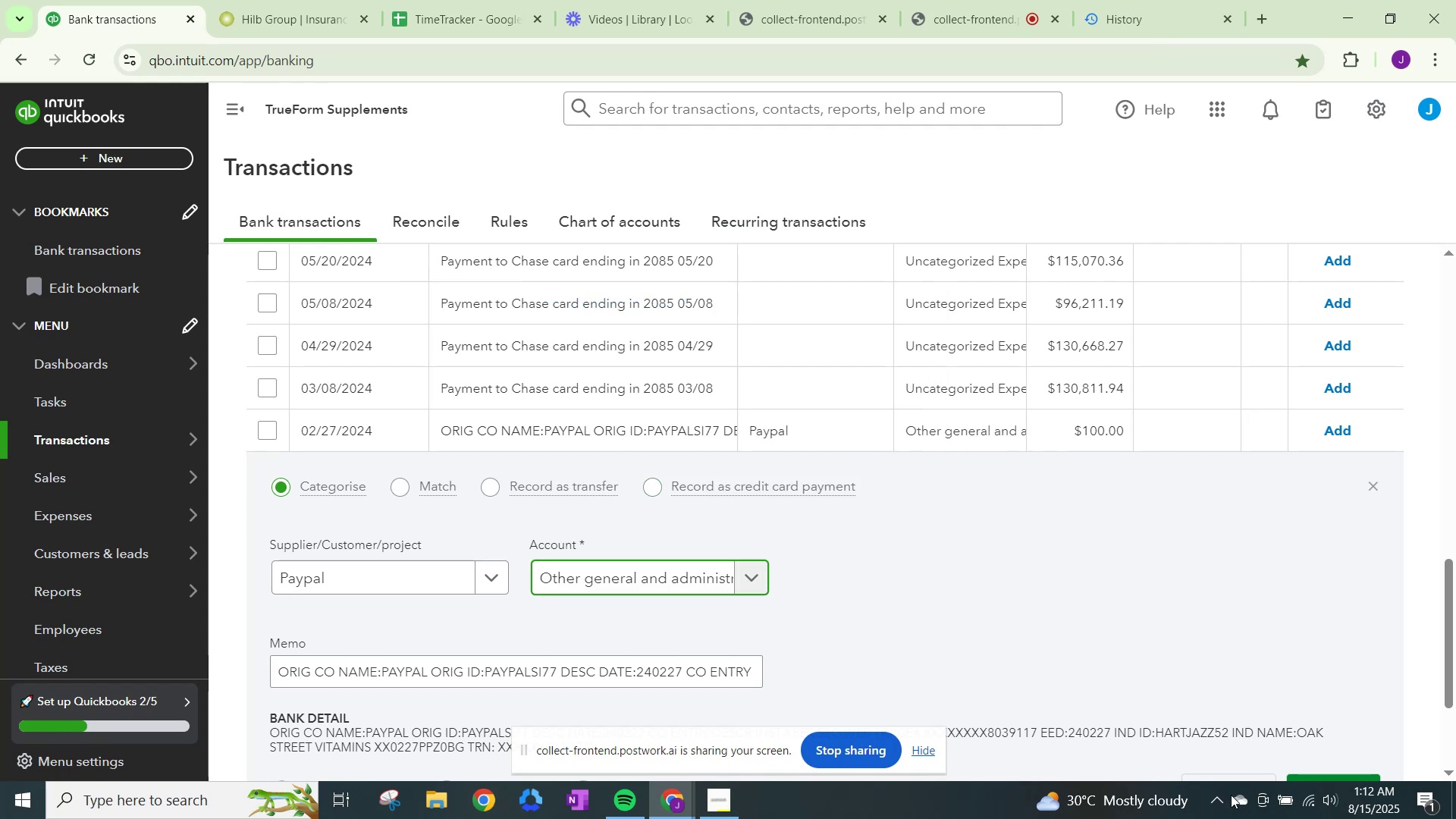 
scroll: coordinate [1260, 775], scroll_direction: down, amount: 3.0
 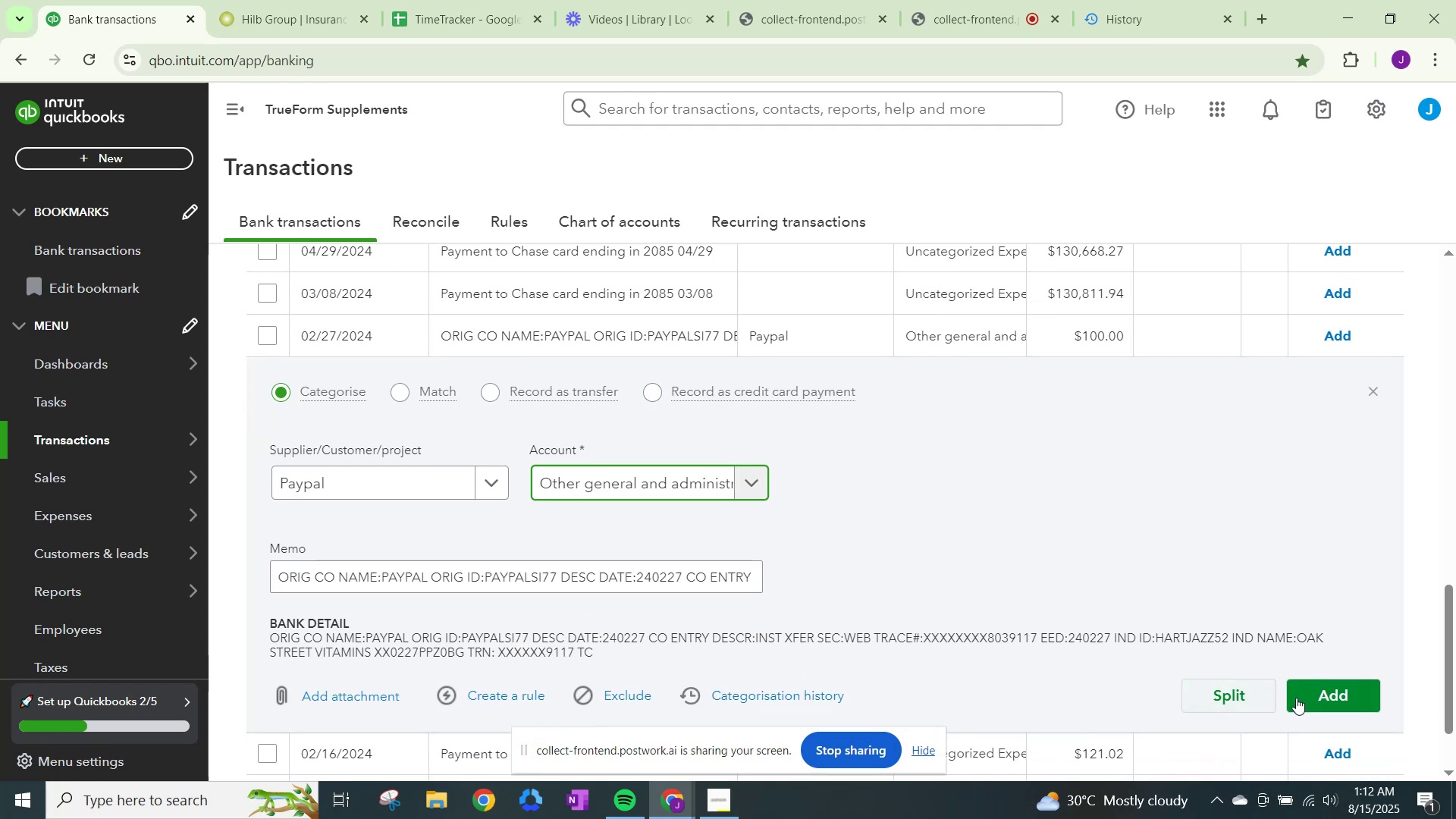 
left_click([1316, 692])
 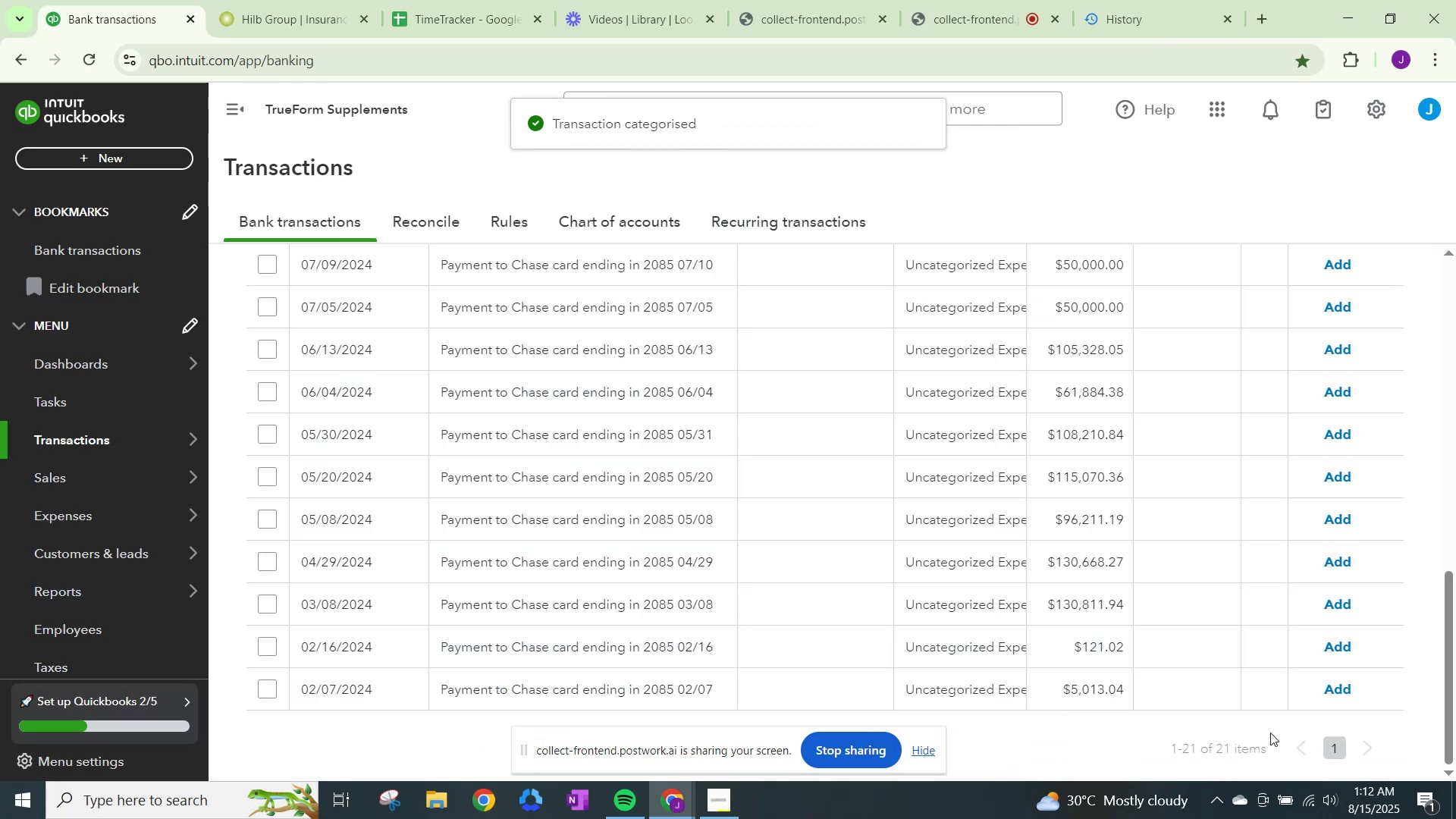 
wait(6.09)
 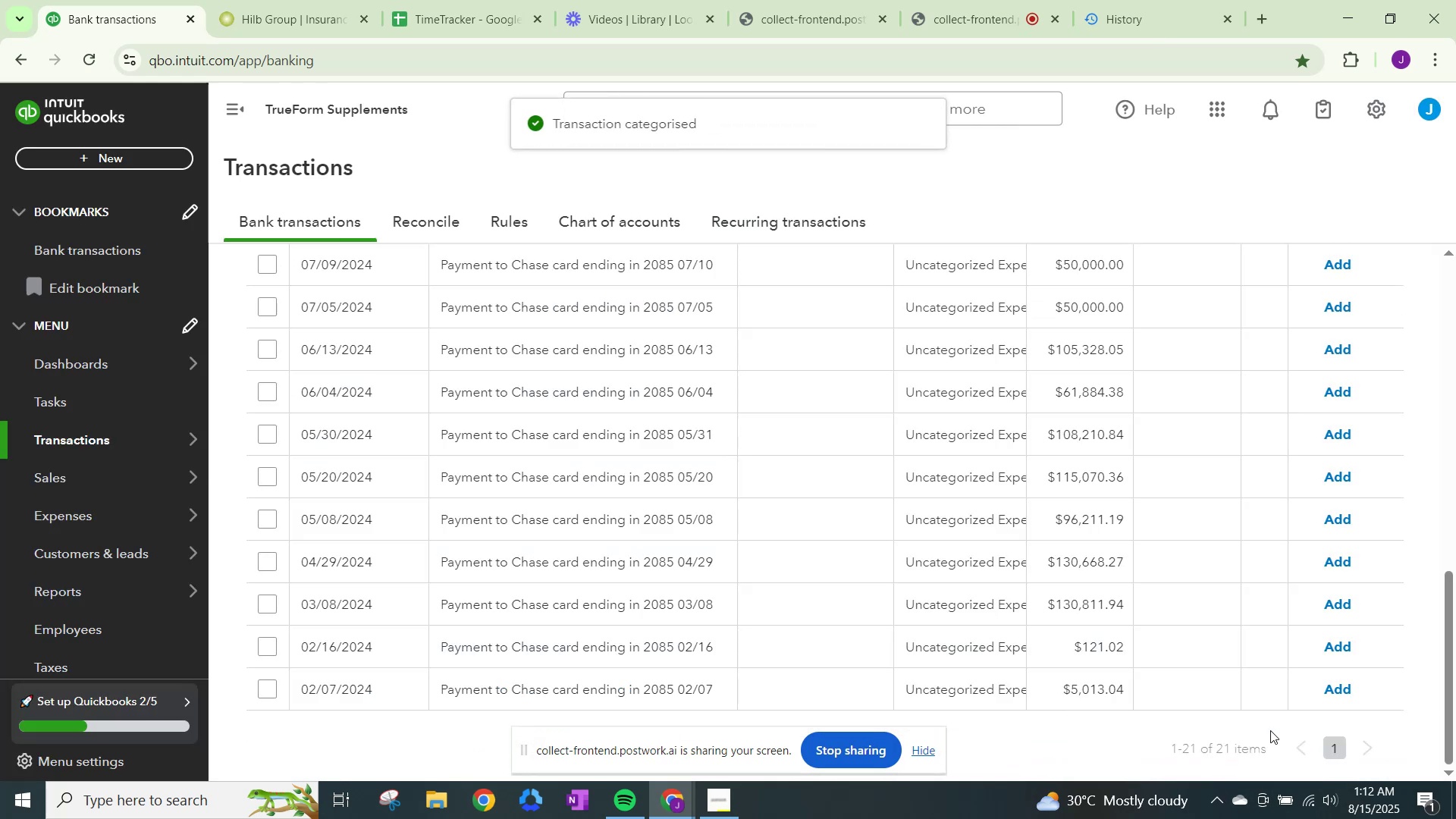 
scroll: coordinate [1269, 734], scroll_direction: up, amount: 9.0
 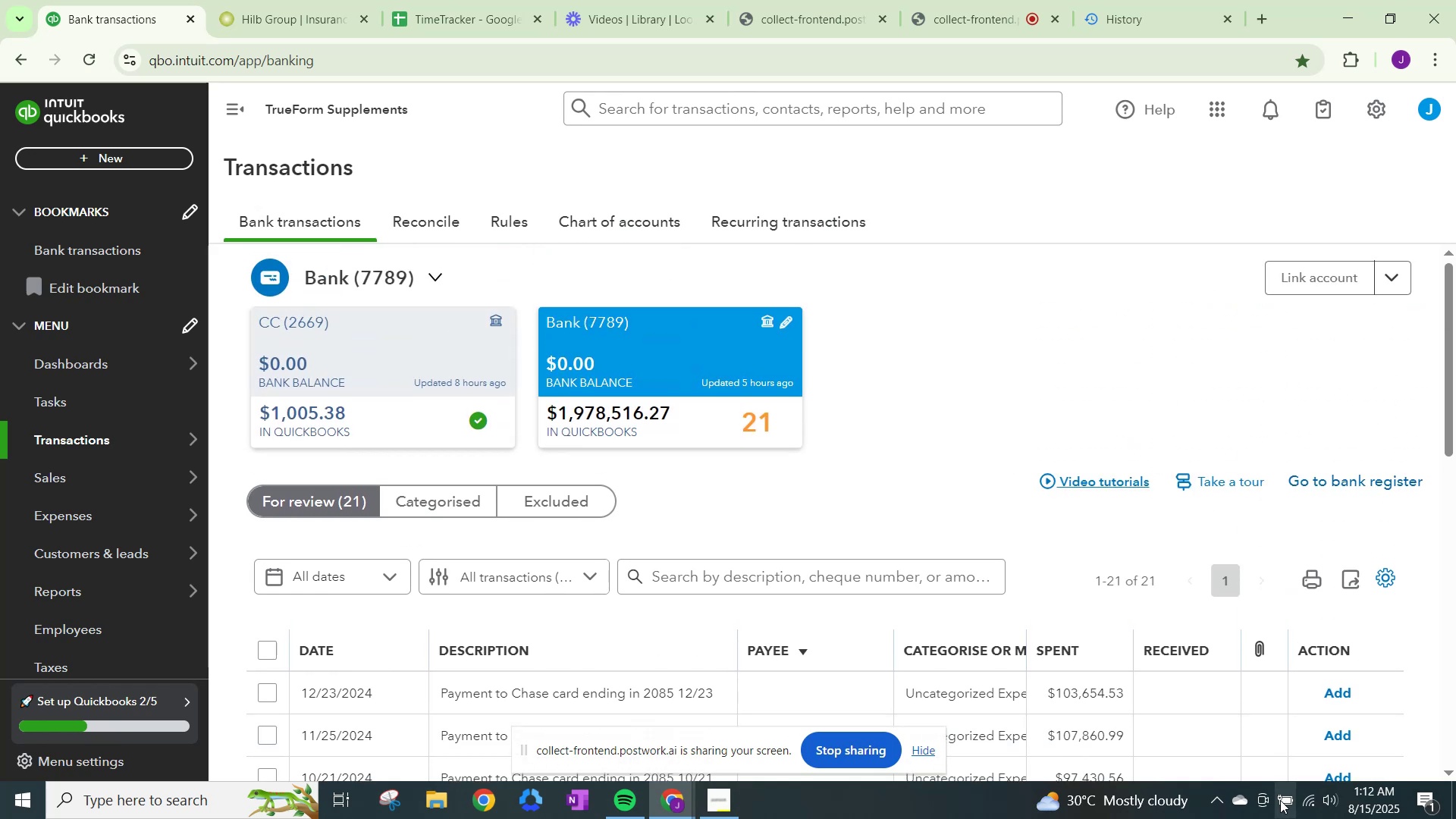 
scroll: coordinate [1232, 733], scroll_direction: down, amount: 1.0
 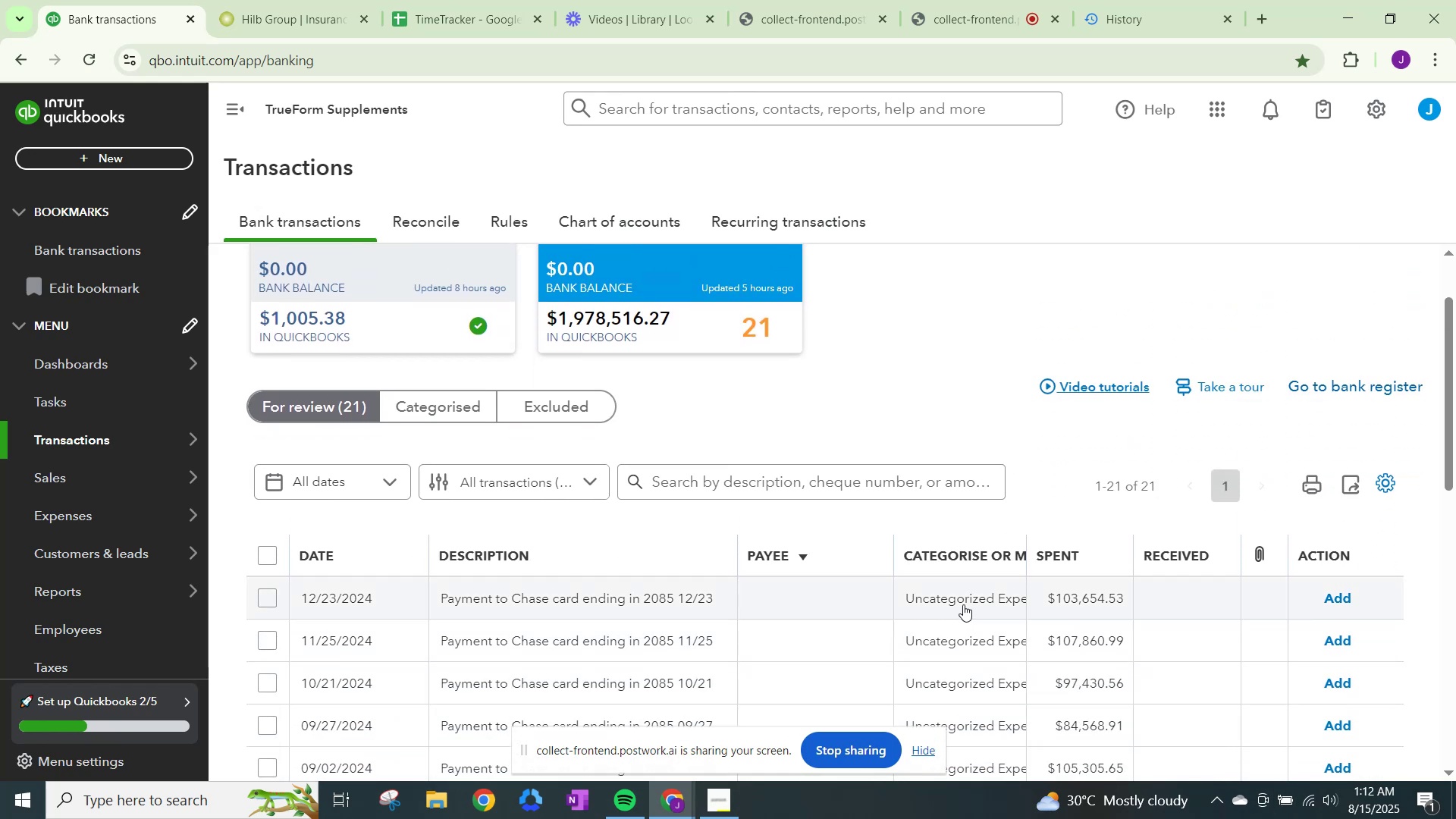 
left_click([963, 604])
 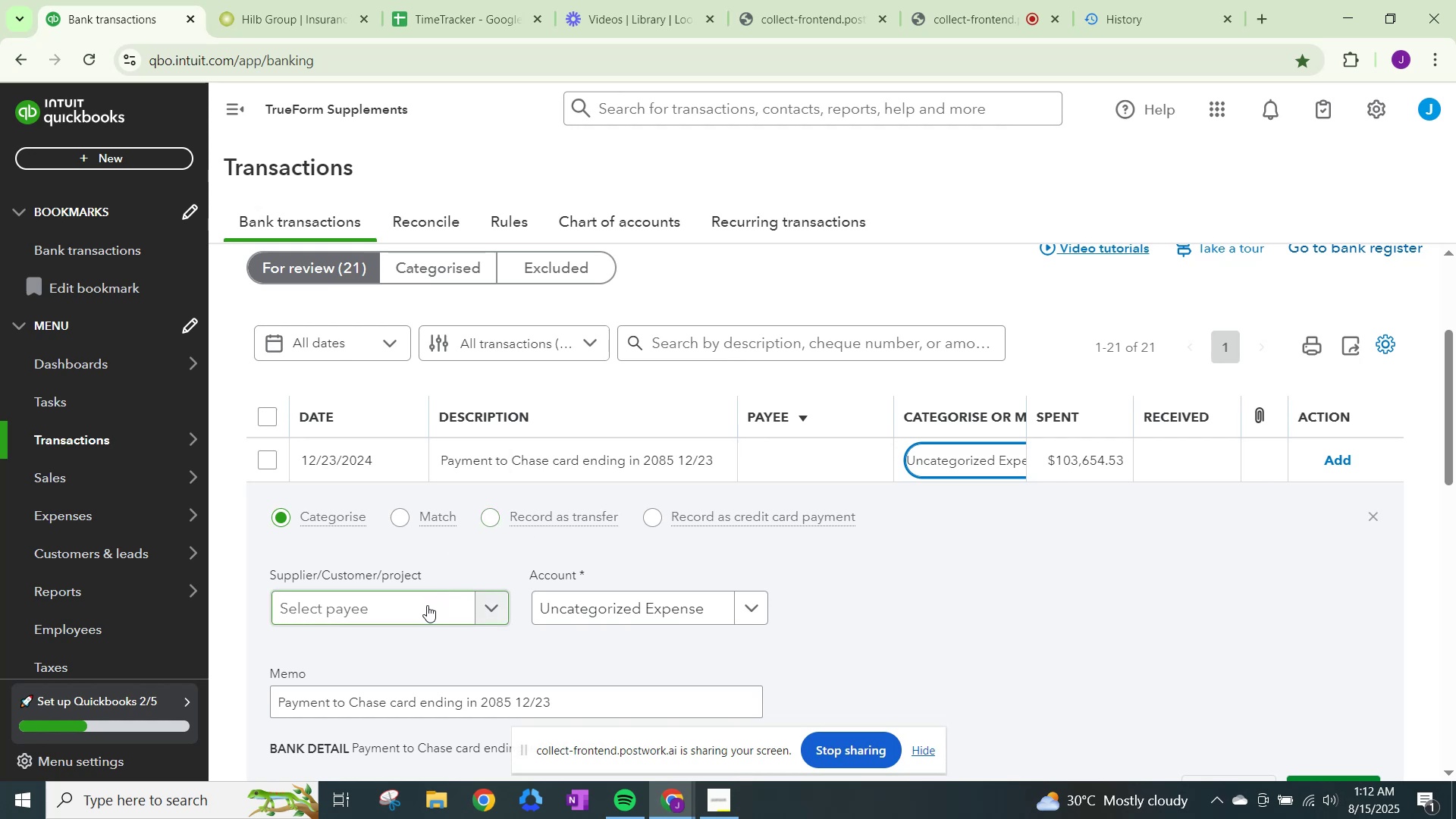 
wait(11.74)
 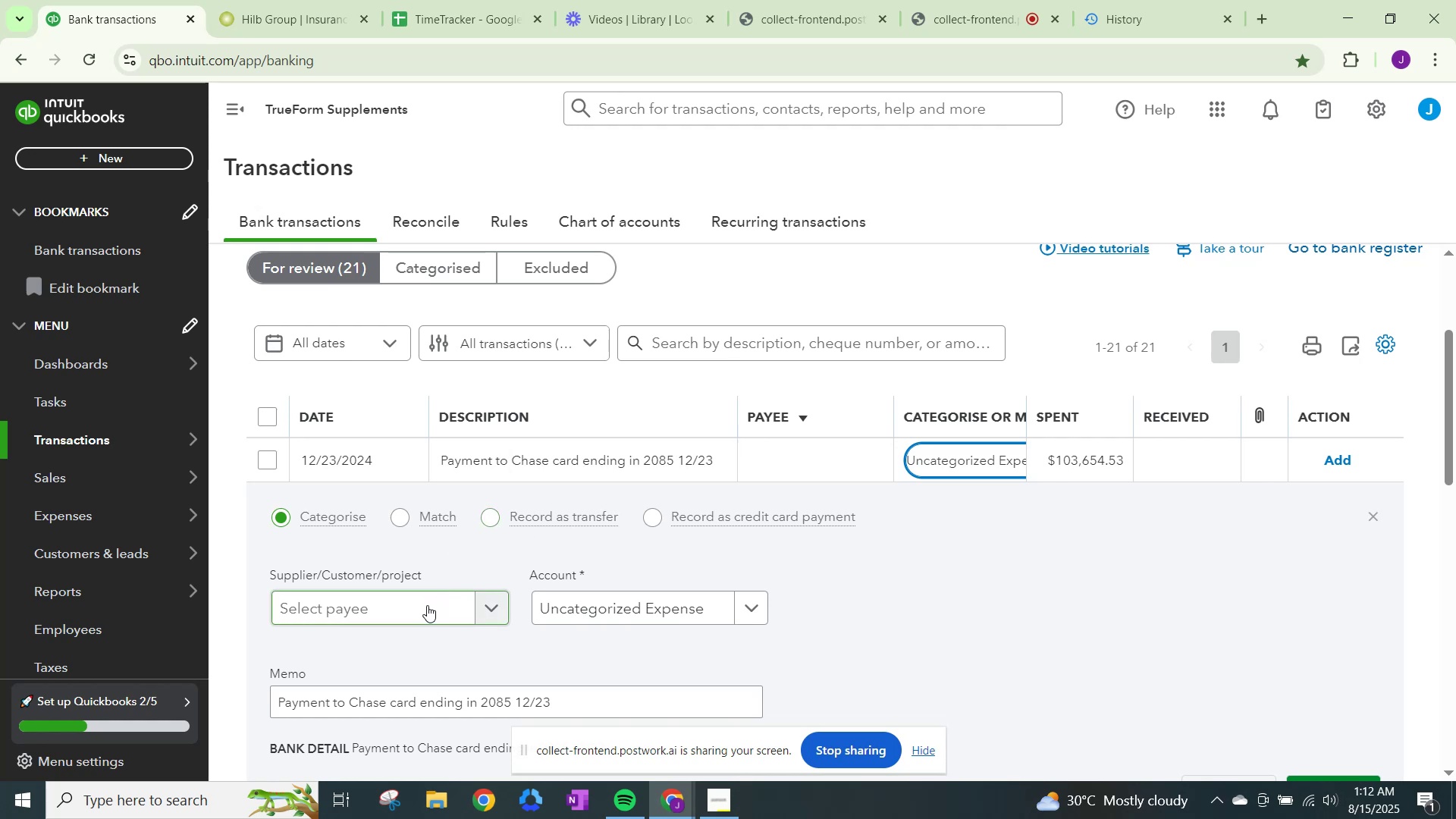 
left_click([427, 605])
 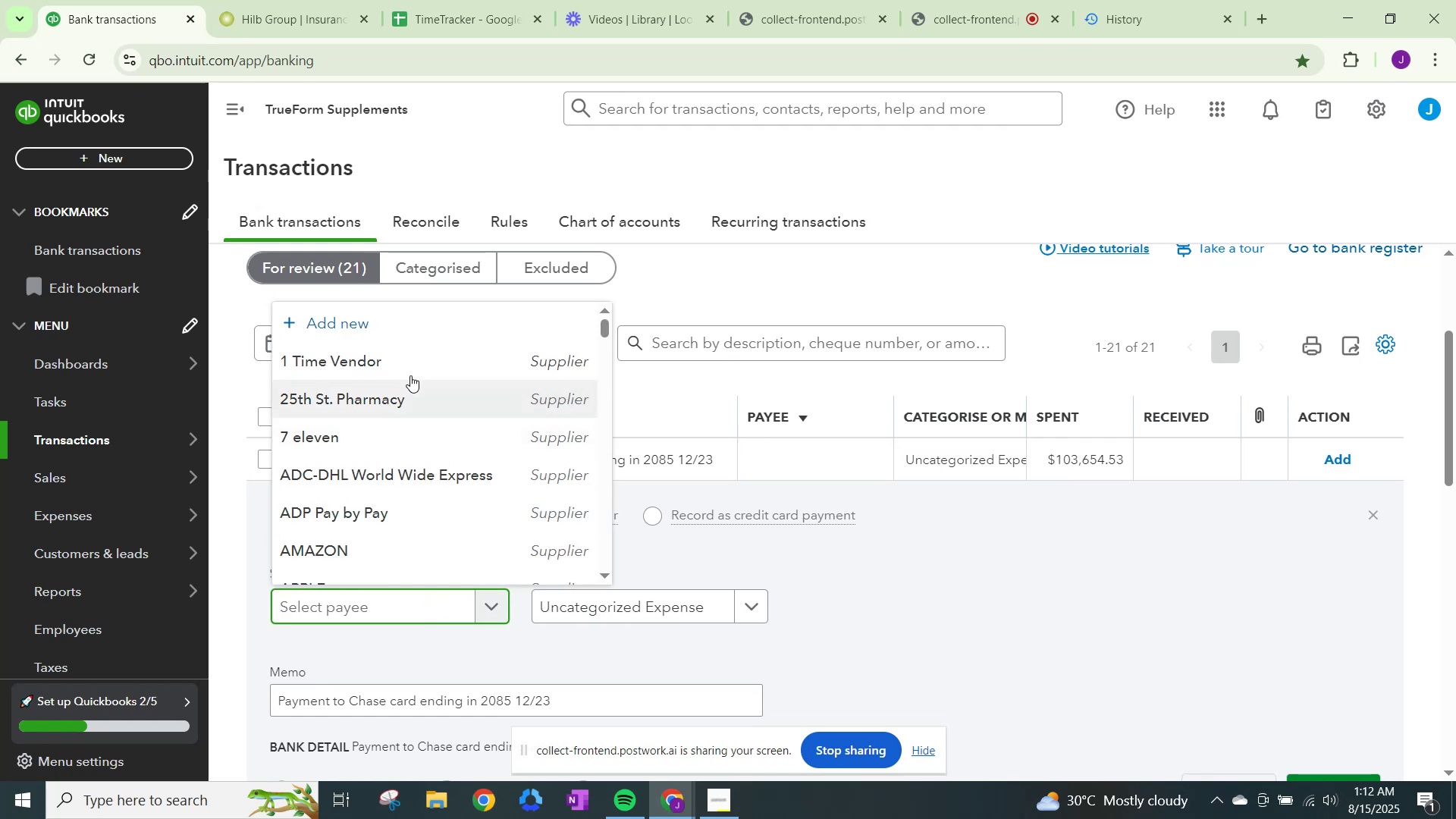 
left_click([412, 365])
 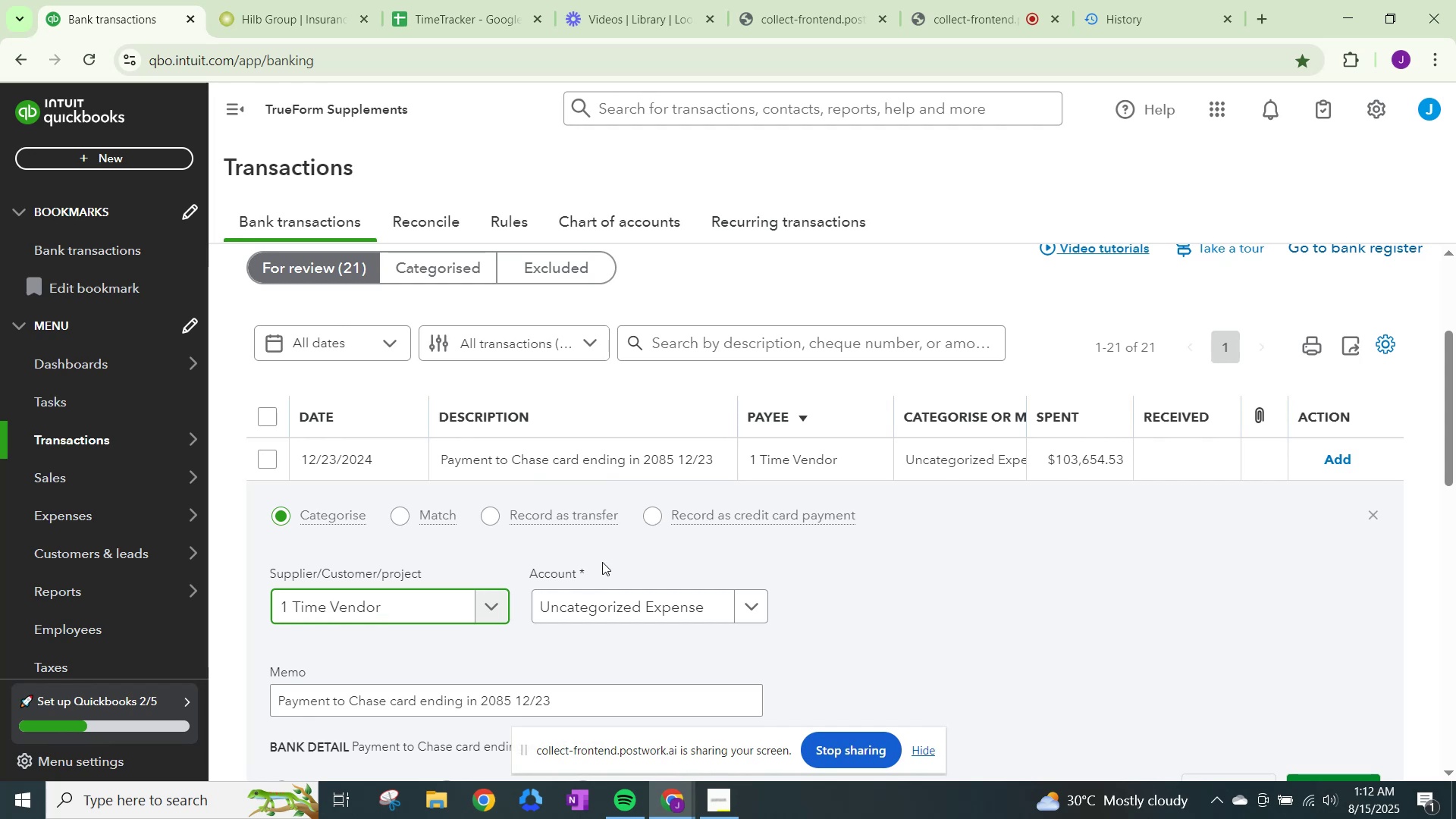 
scroll: coordinate [642, 534], scroll_direction: down, amount: 2.0
 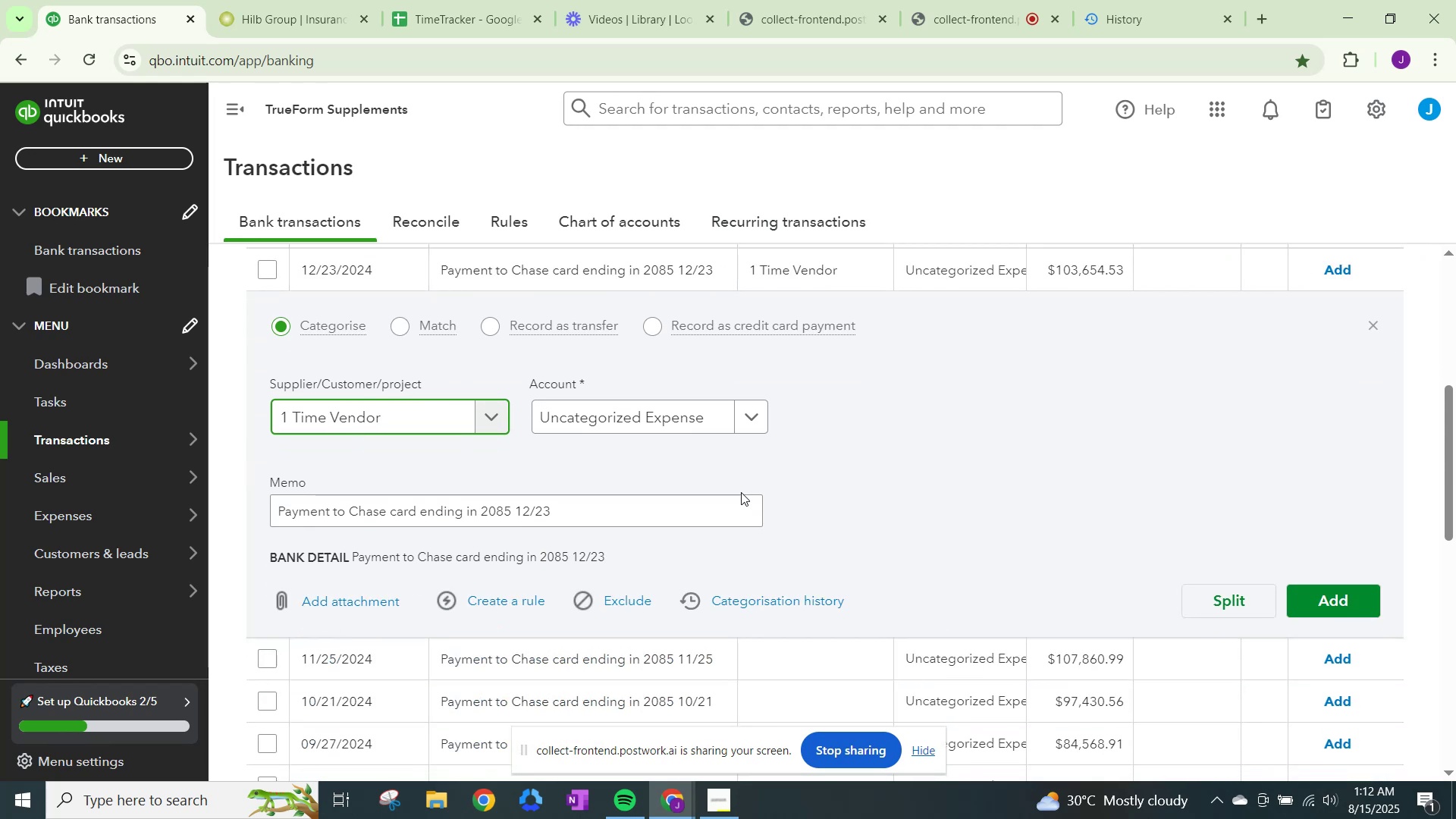 
scroll: coordinate [741, 492], scroll_direction: up, amount: 1.0
 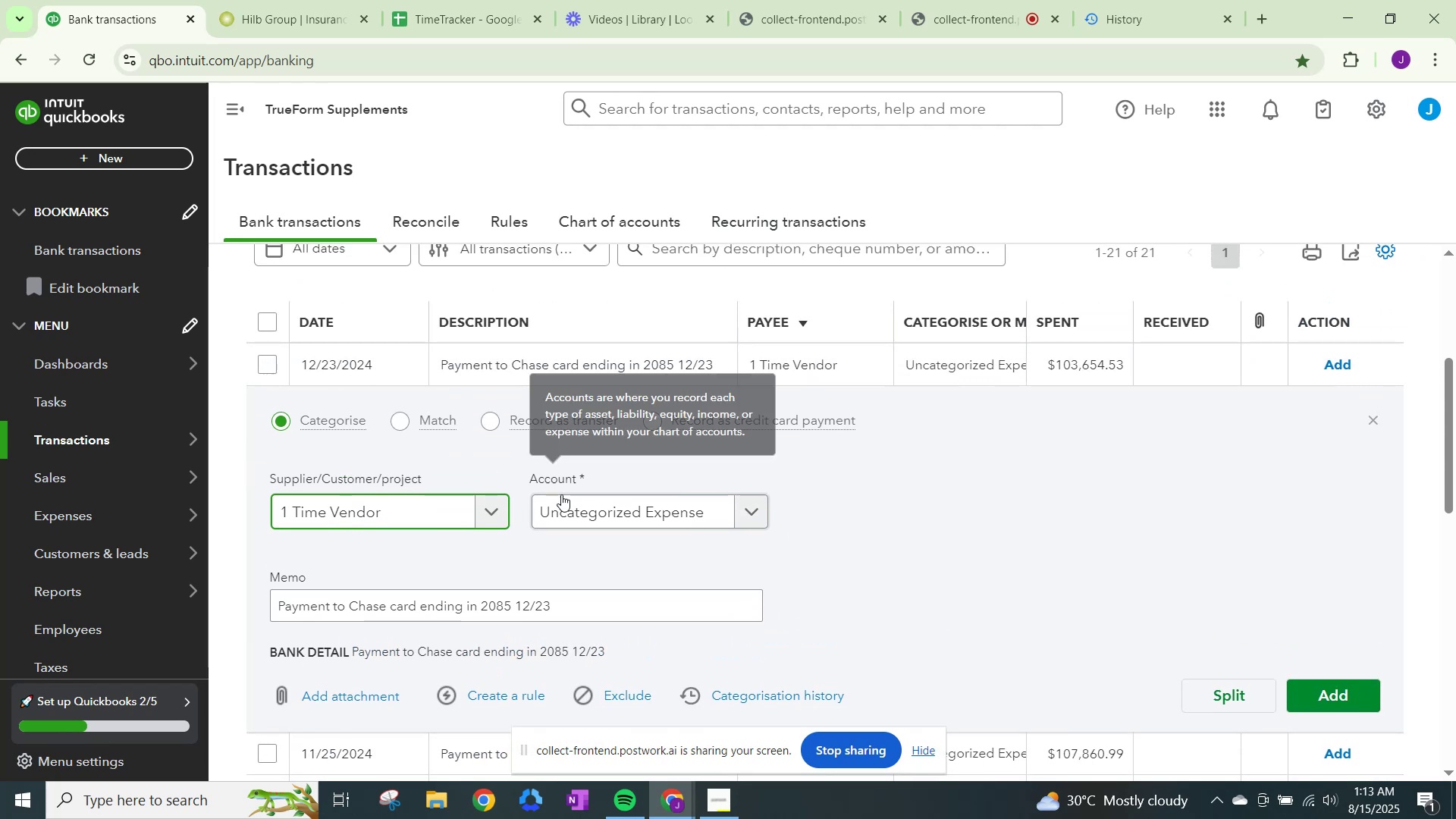 
left_click([497, 425])
 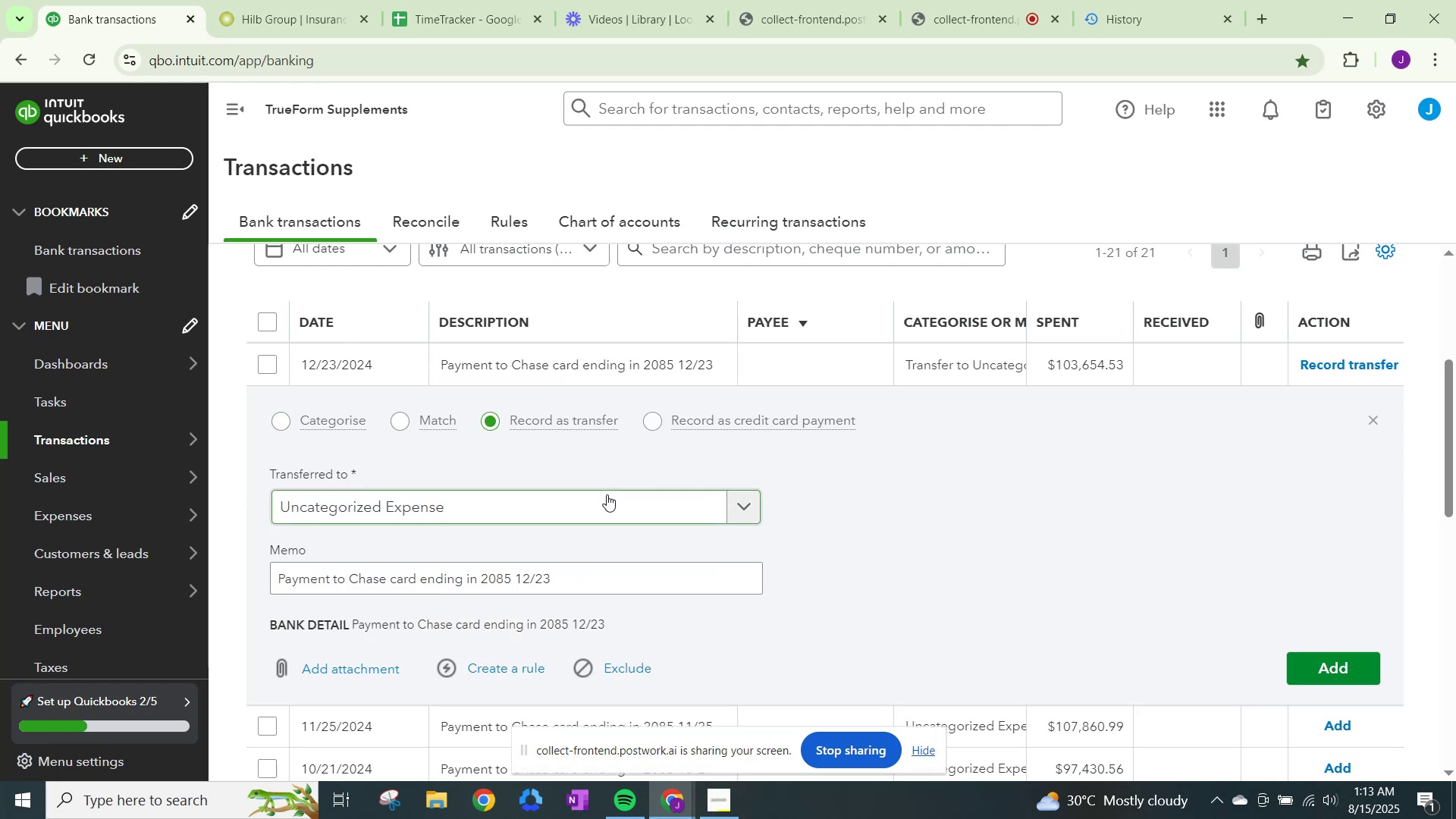 
left_click([607, 494])
 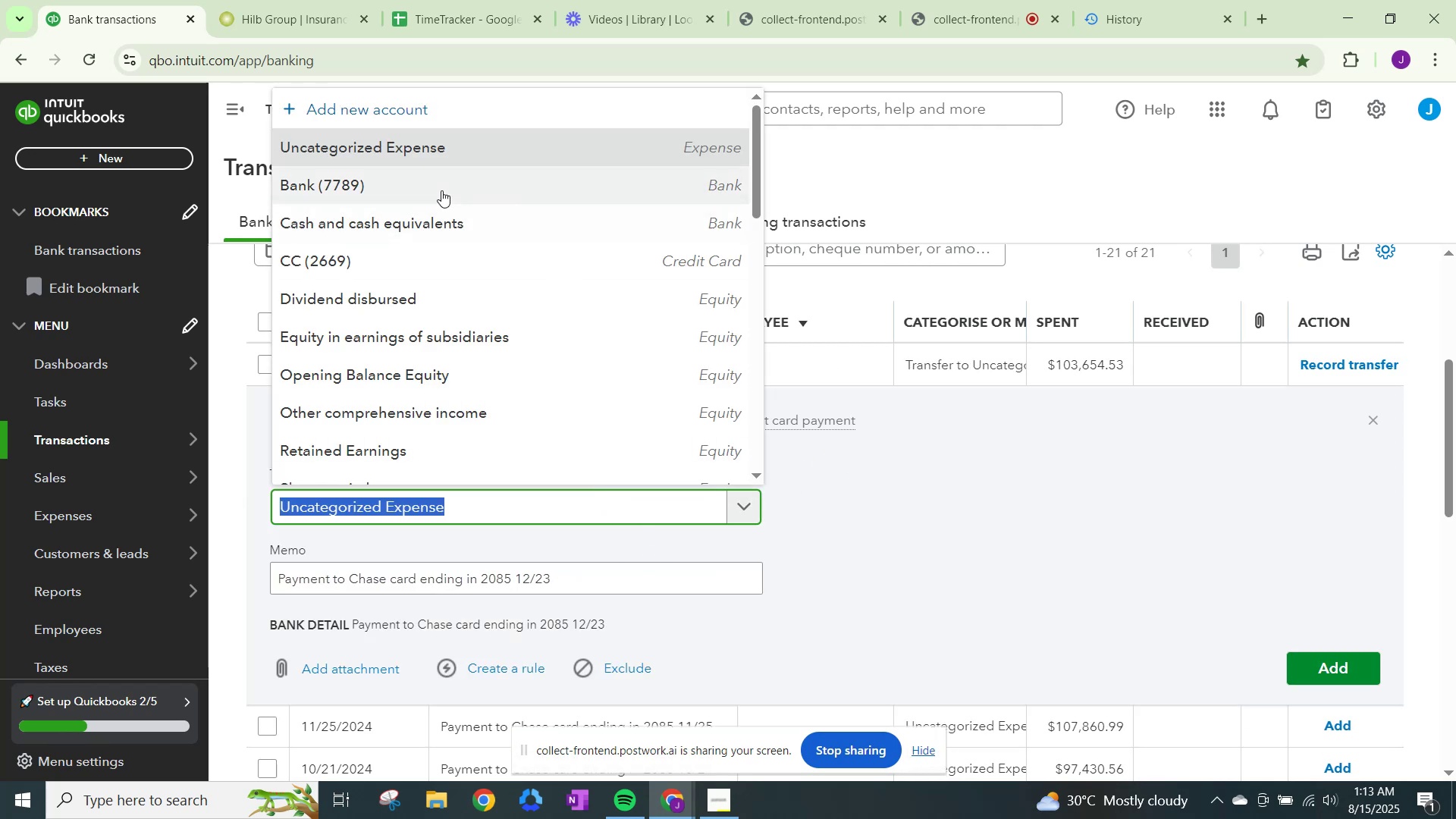 
left_click([441, 183])
 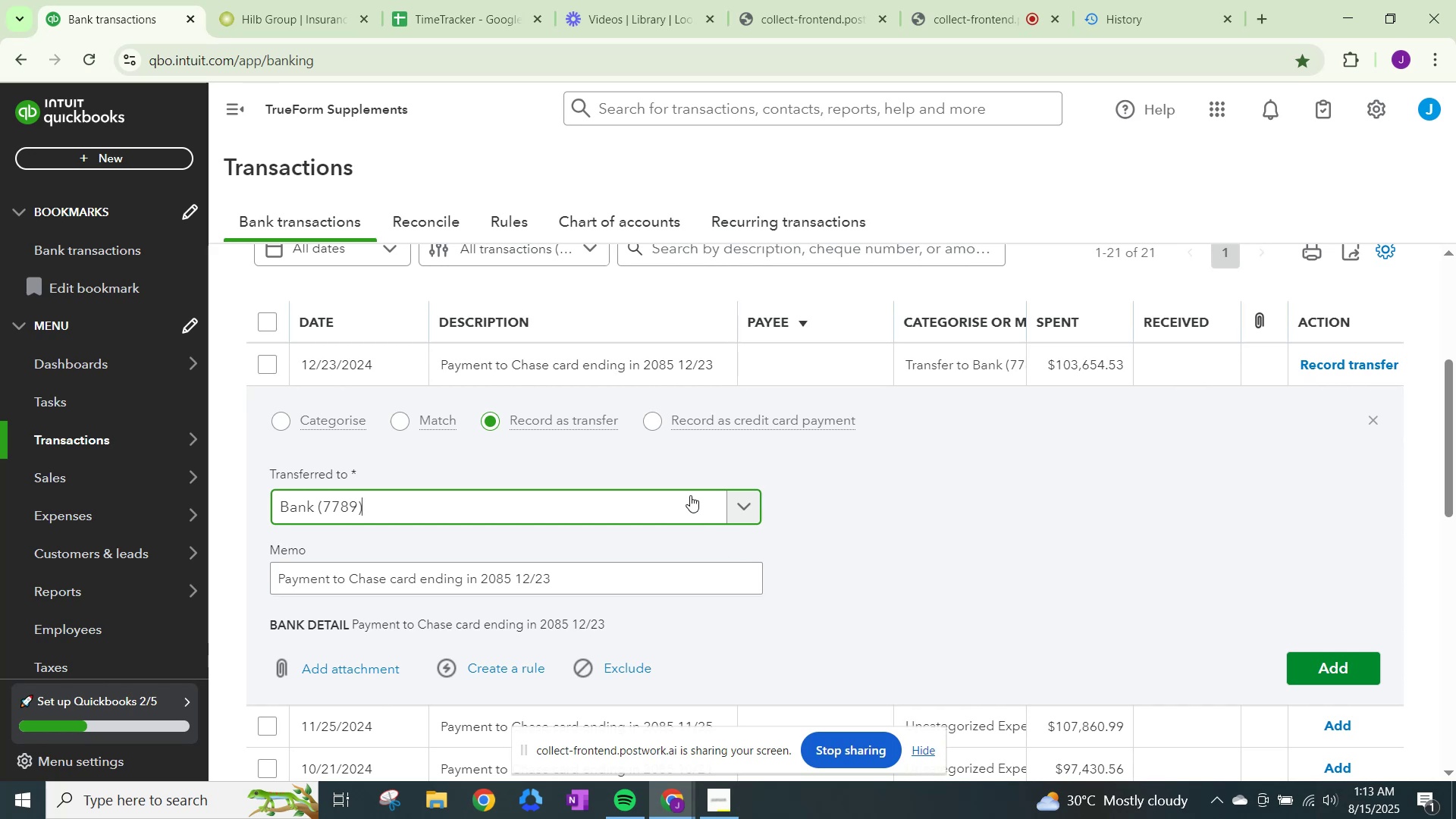 
left_click([299, 414])
 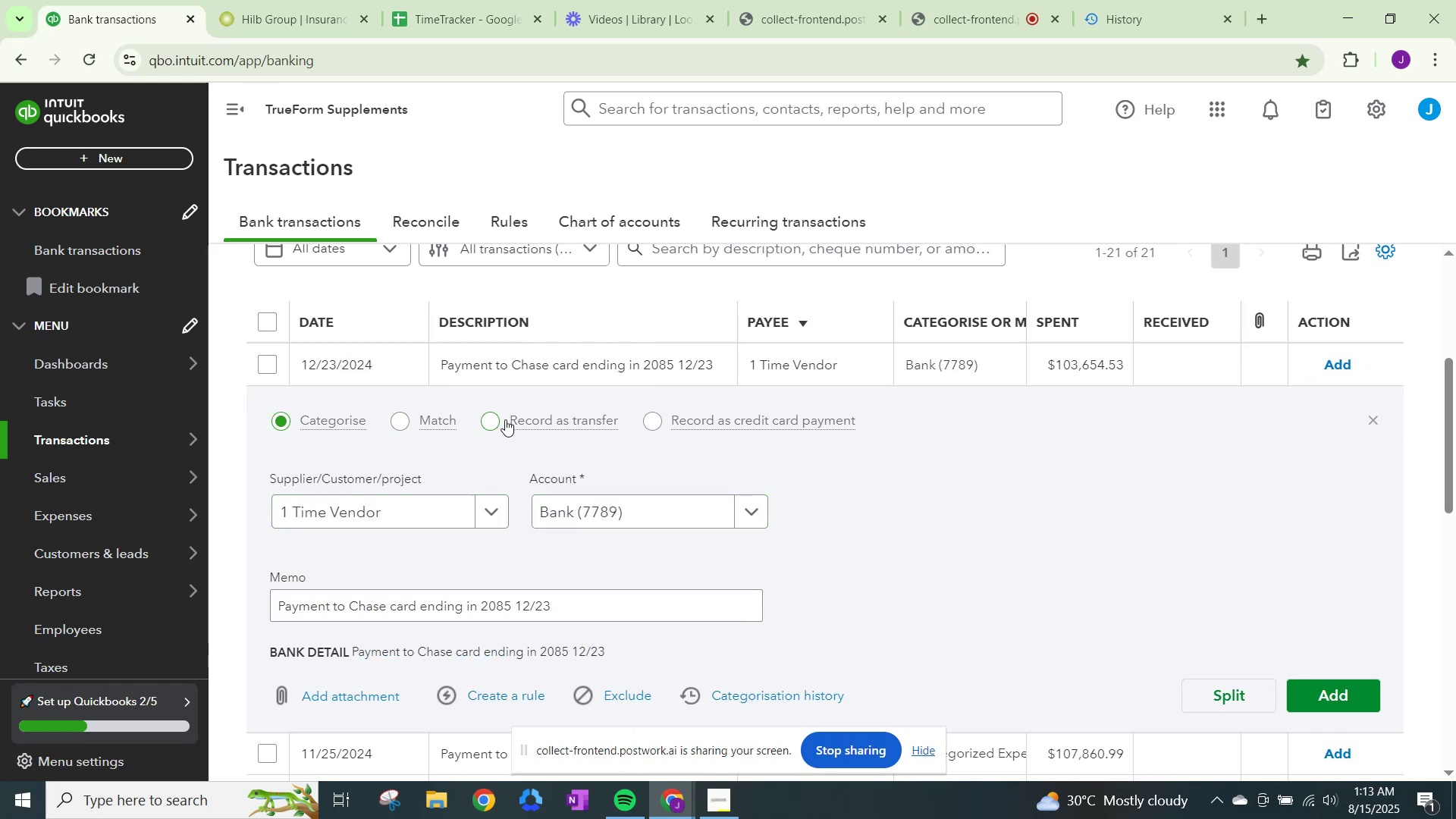 
left_click([505, 419])
 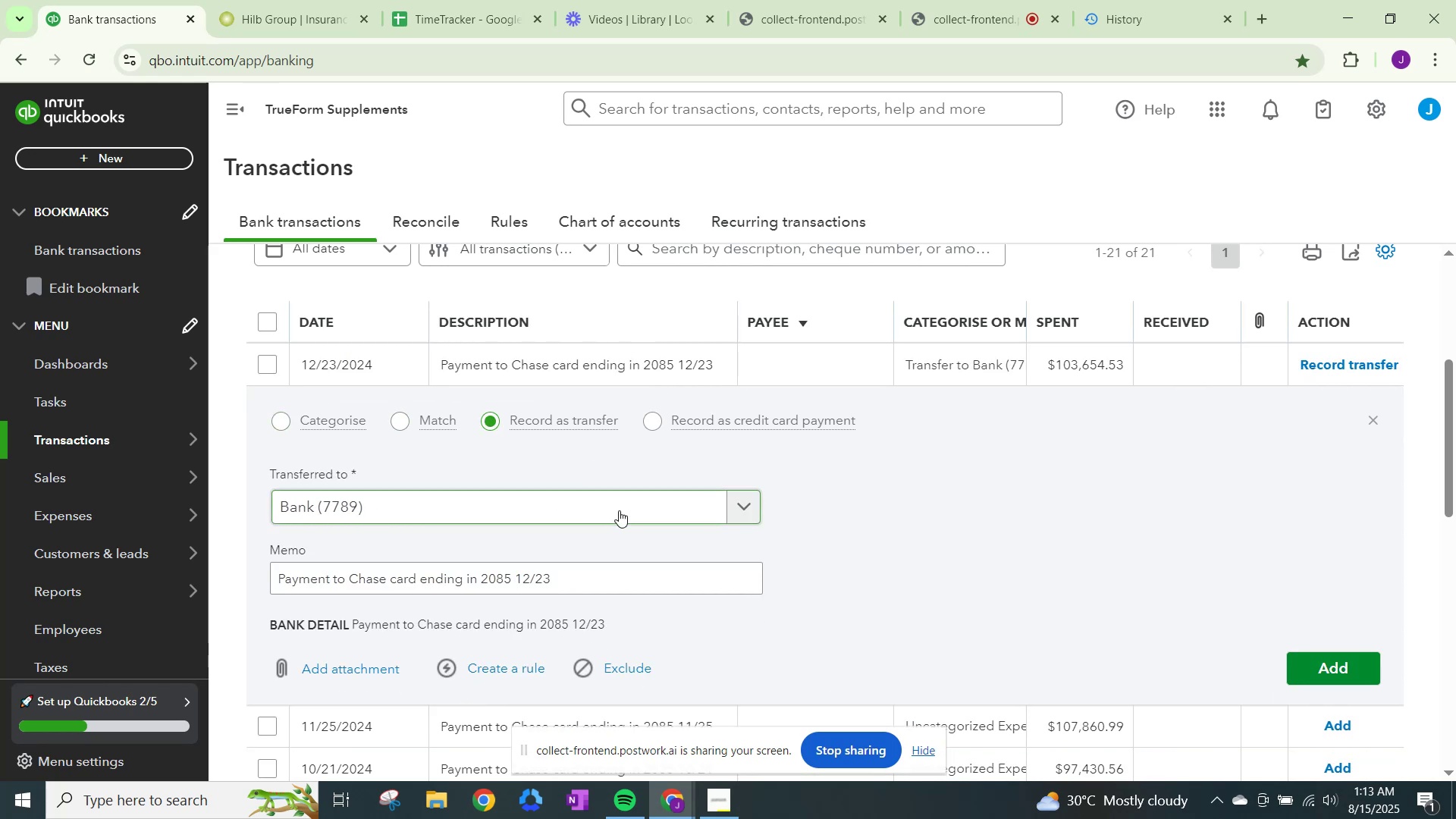 
wait(6.0)
 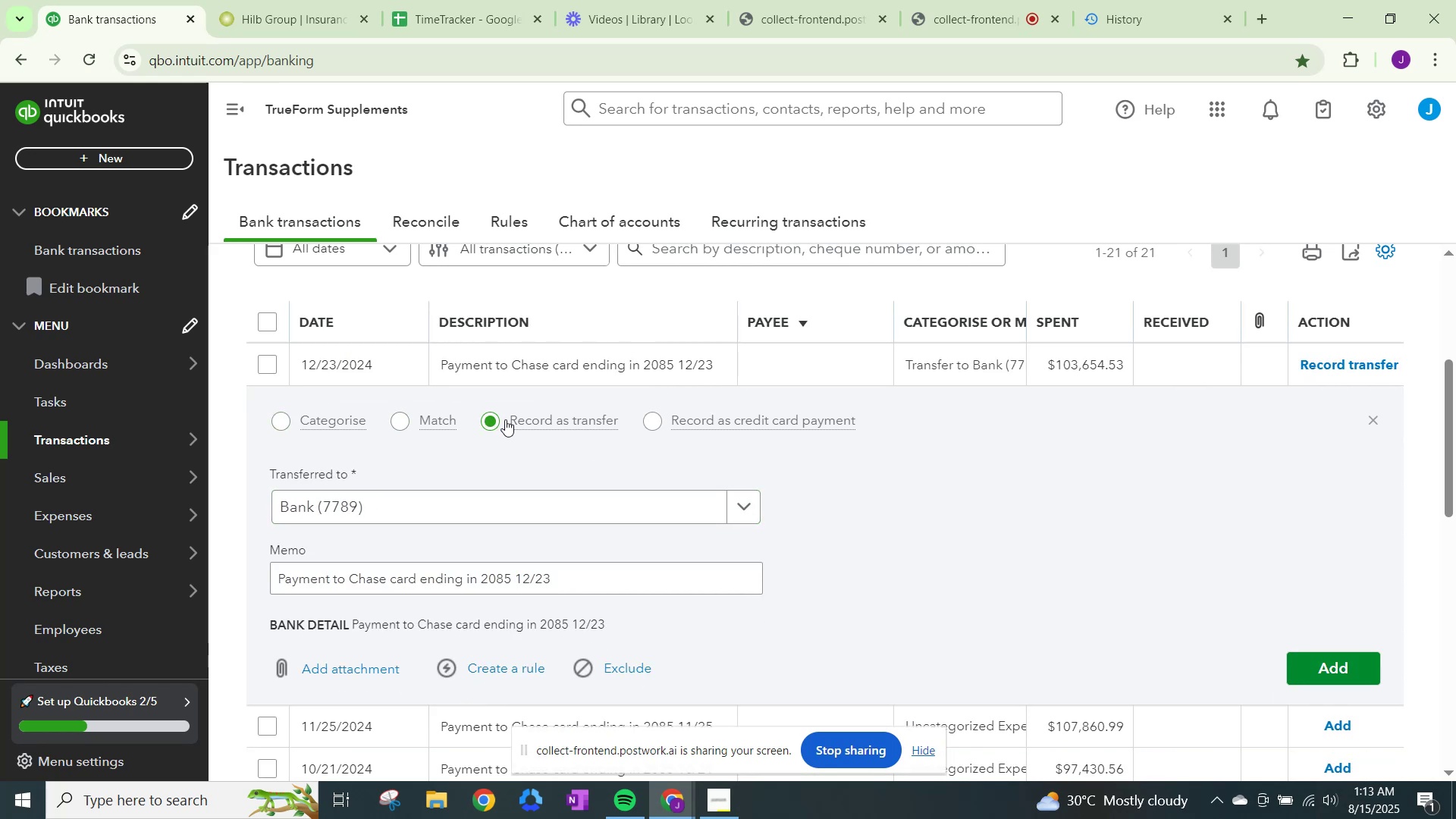 
left_click([1379, 413])
 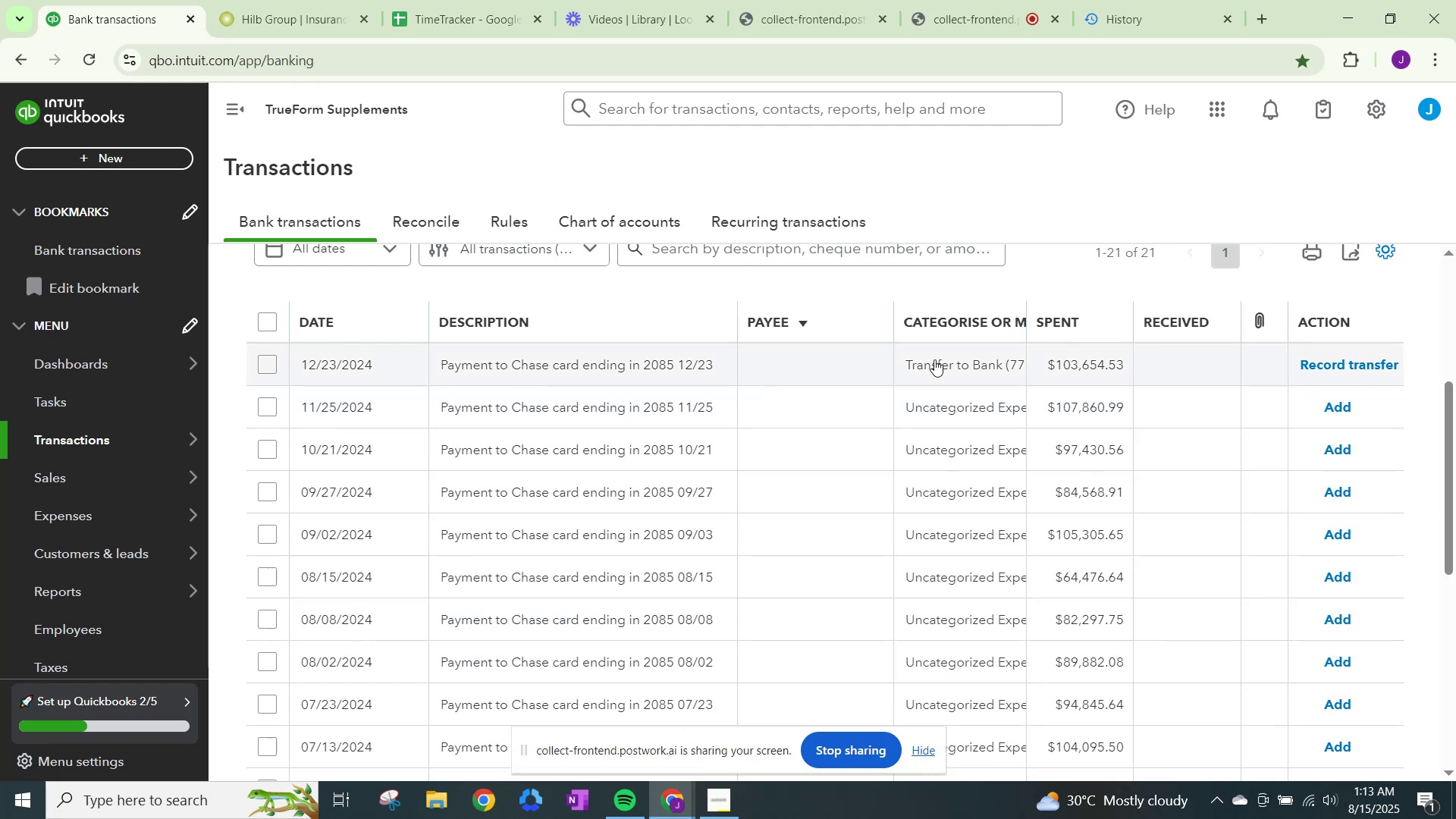 
left_click([936, 360])
 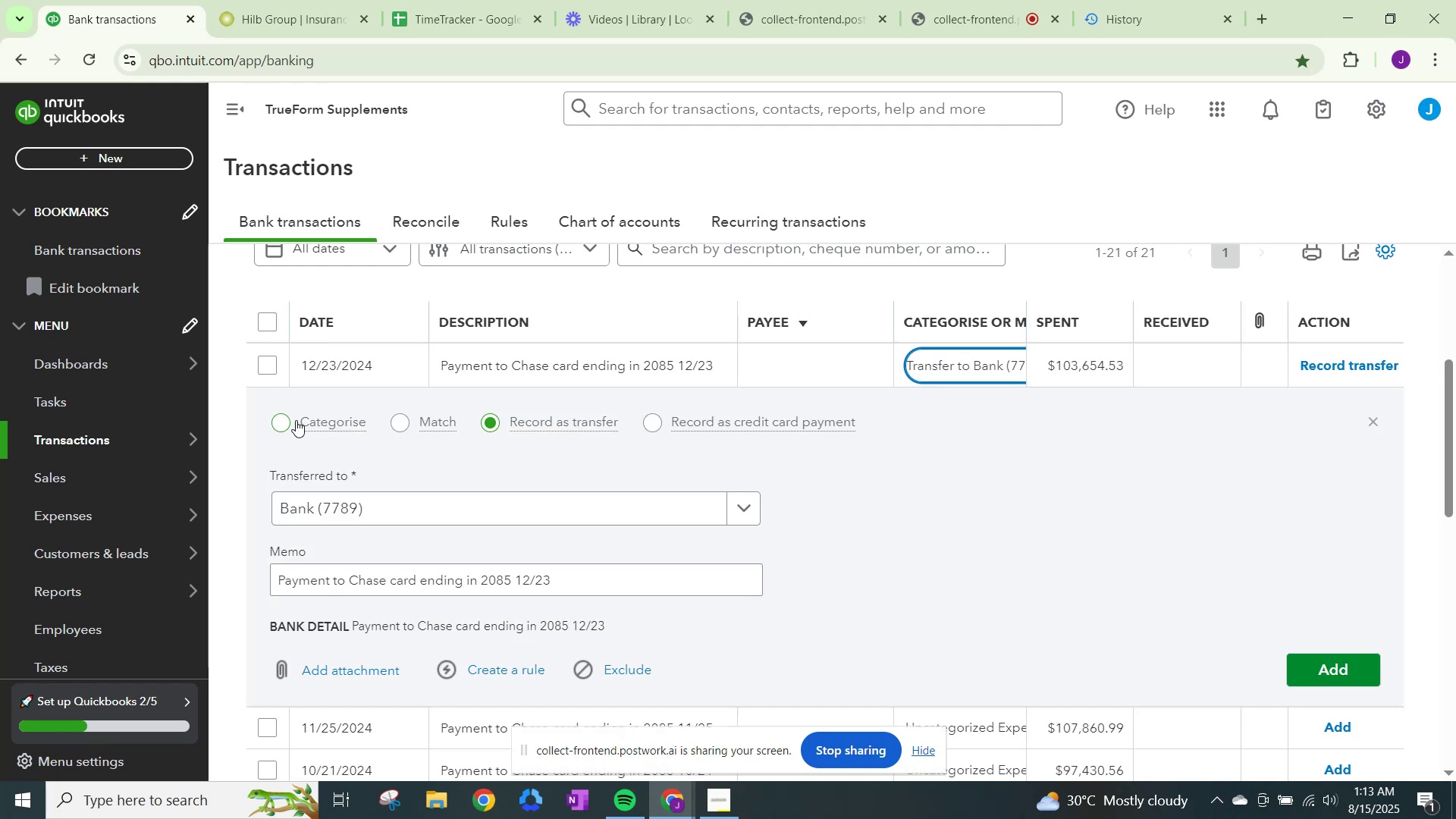 
left_click([296, 420])
 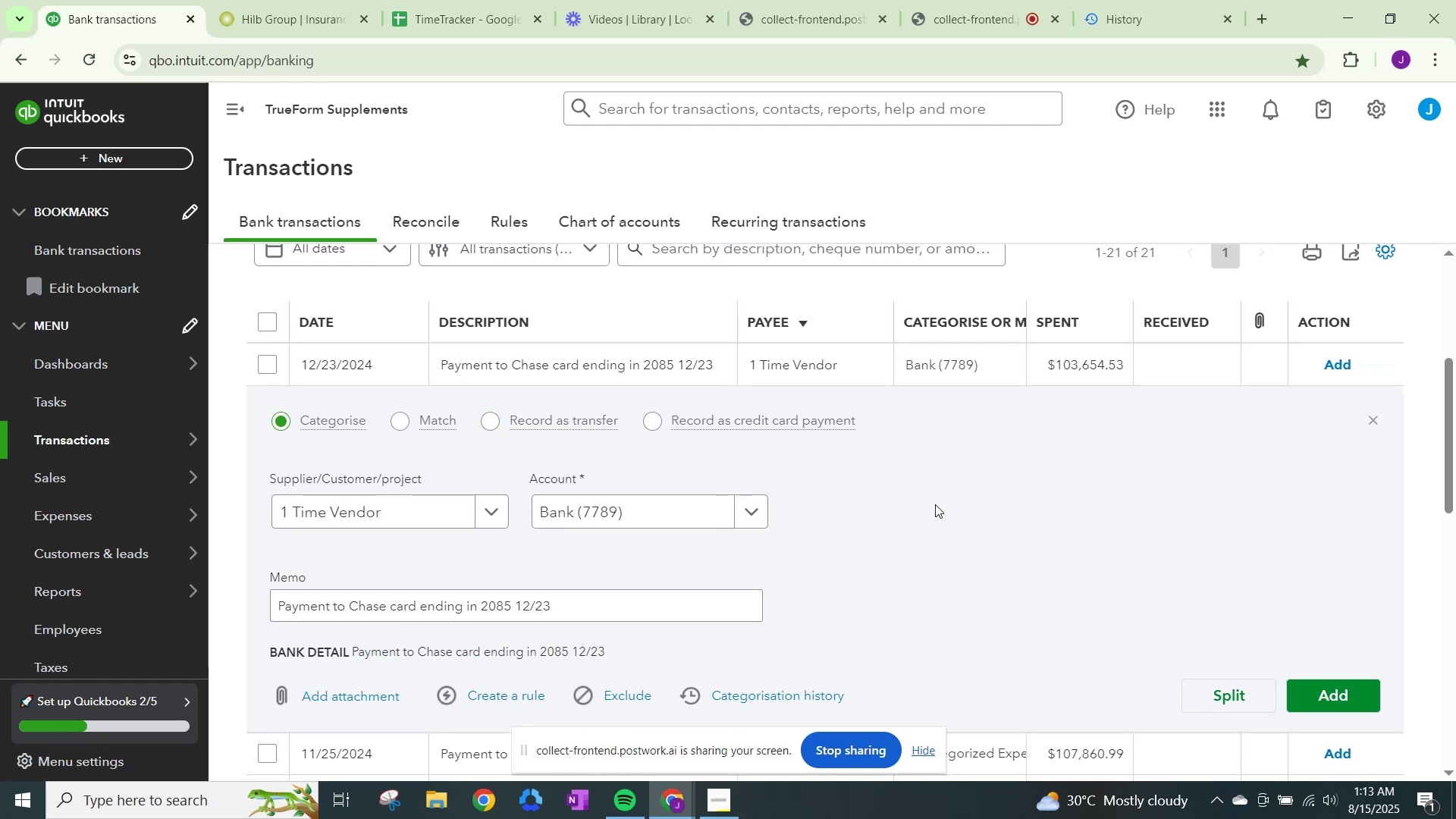 
left_click([935, 504])
 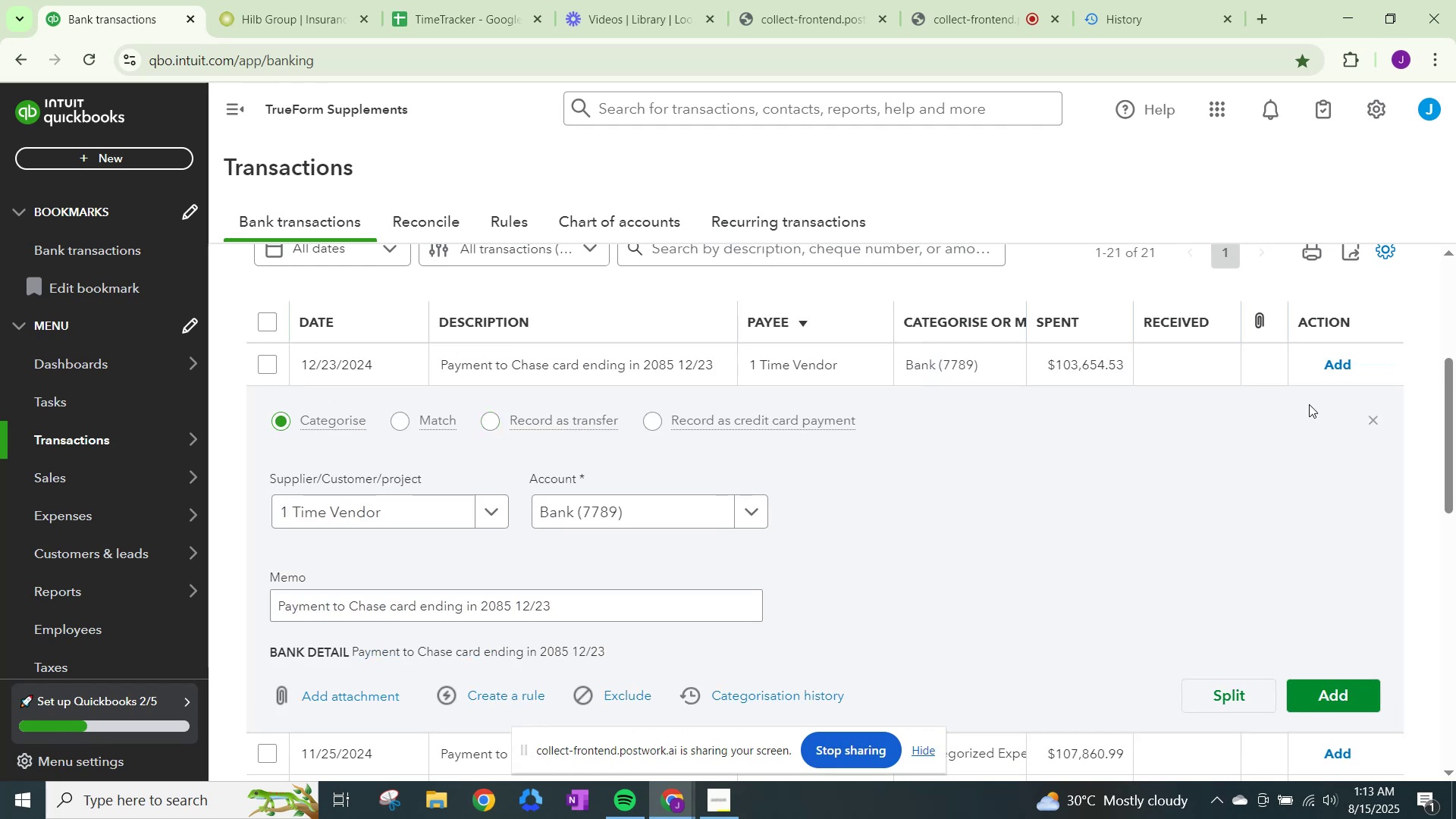 
left_click([1376, 425])
 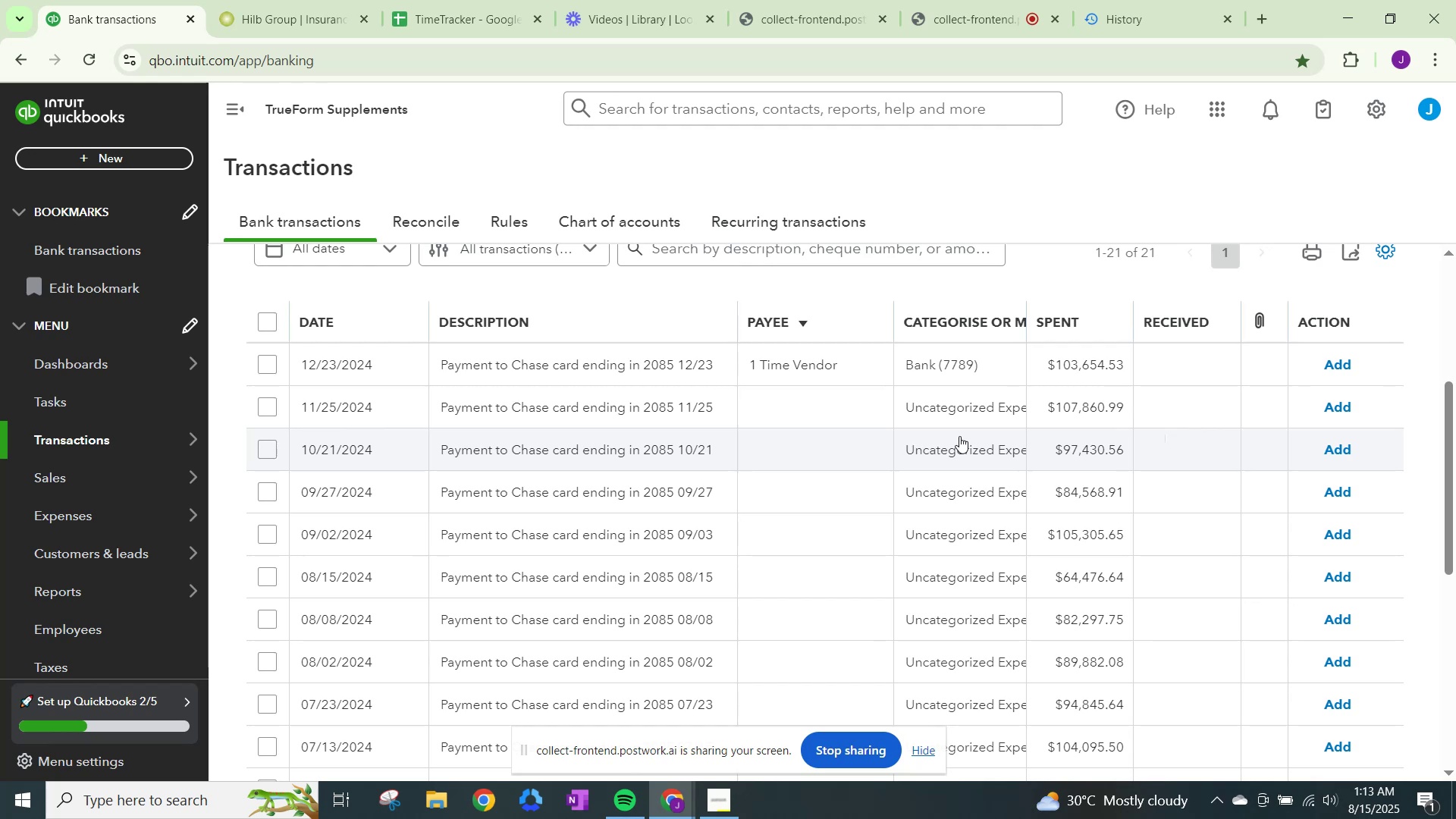 
wait(9.88)
 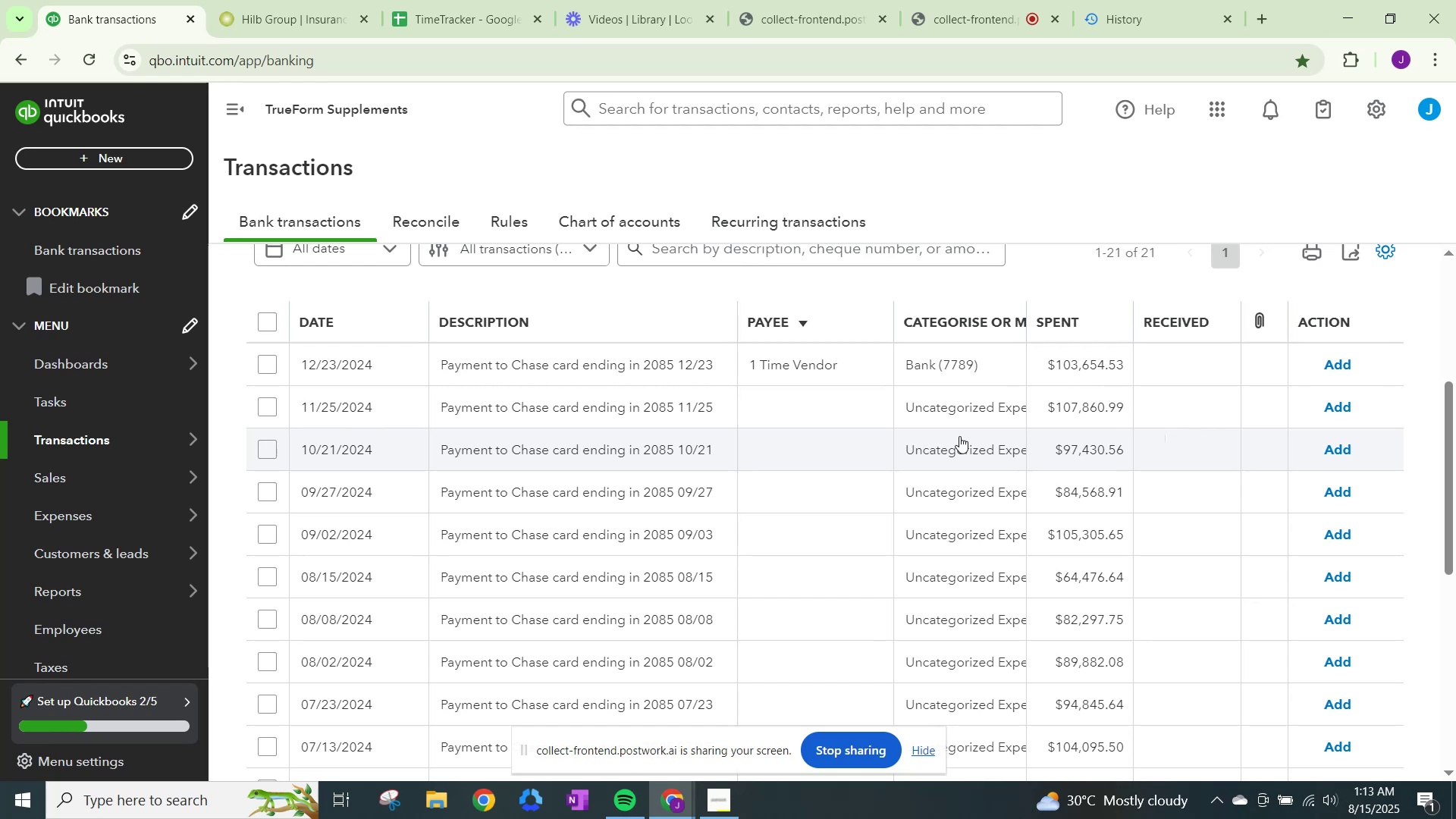 
scroll: coordinate [1007, 408], scroll_direction: down, amount: 6.0
 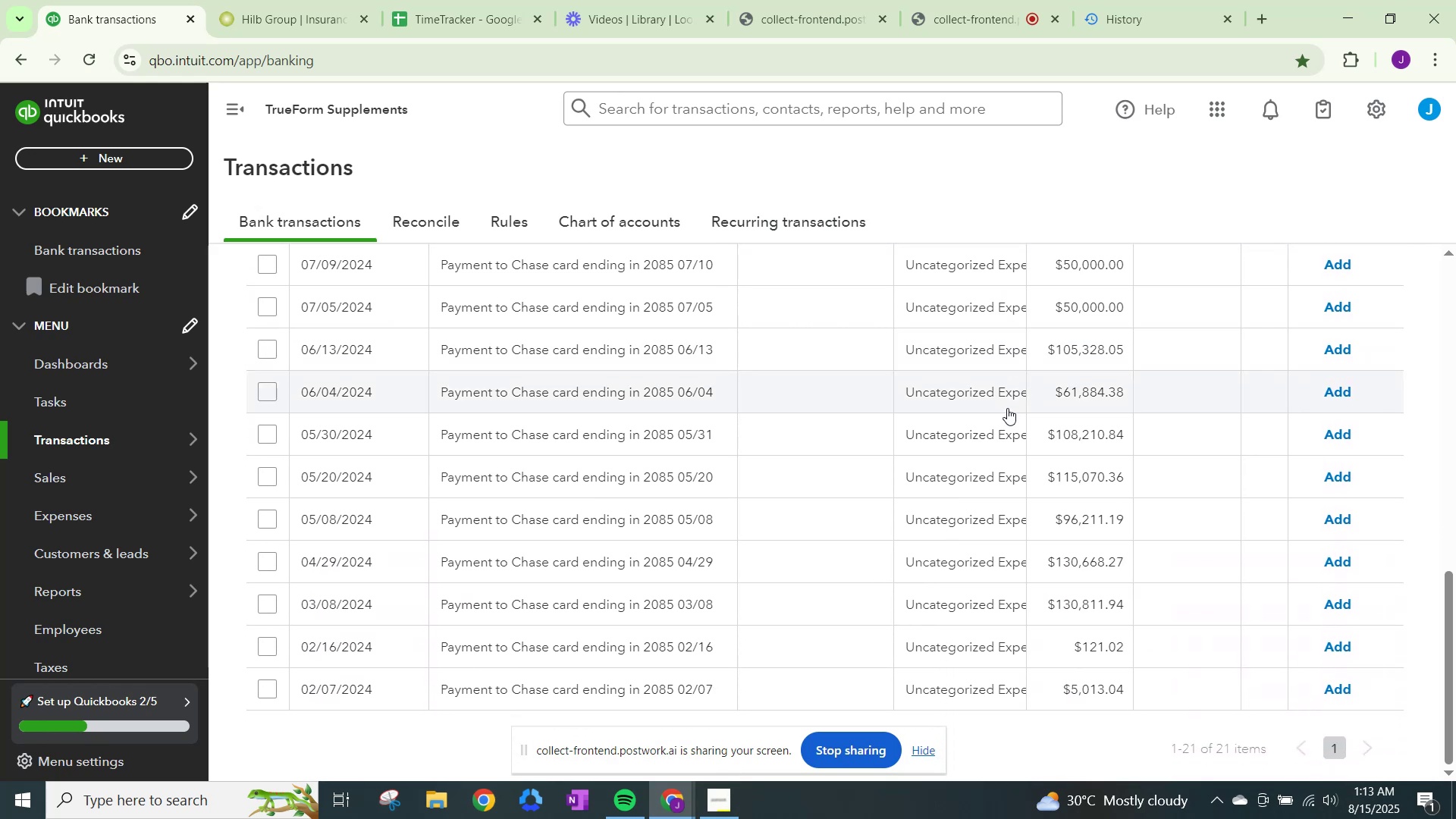 
scroll: coordinate [1007, 408], scroll_direction: up, amount: 2.0
 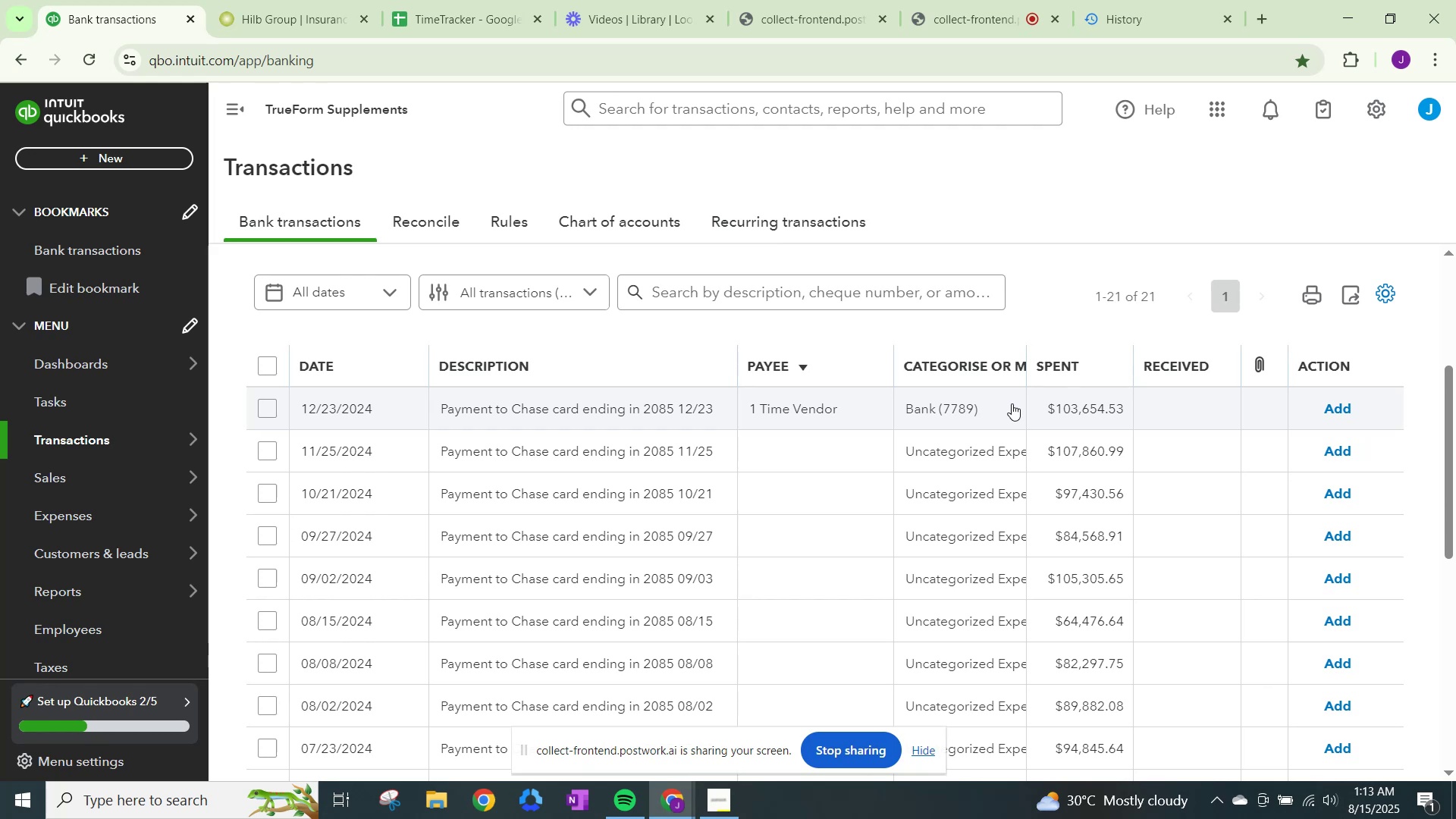 
wait(16.58)
 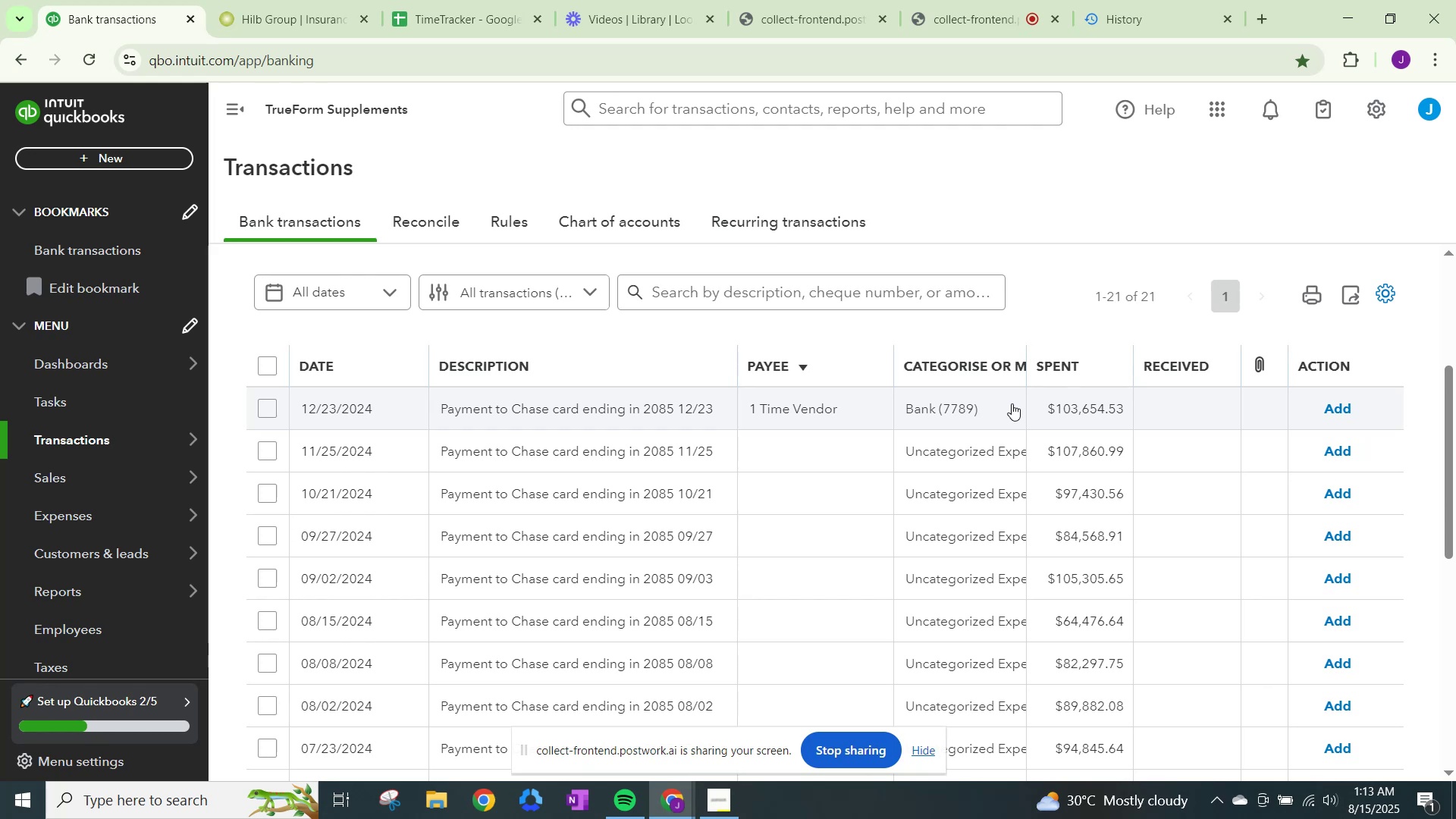 
left_click([956, 412])
 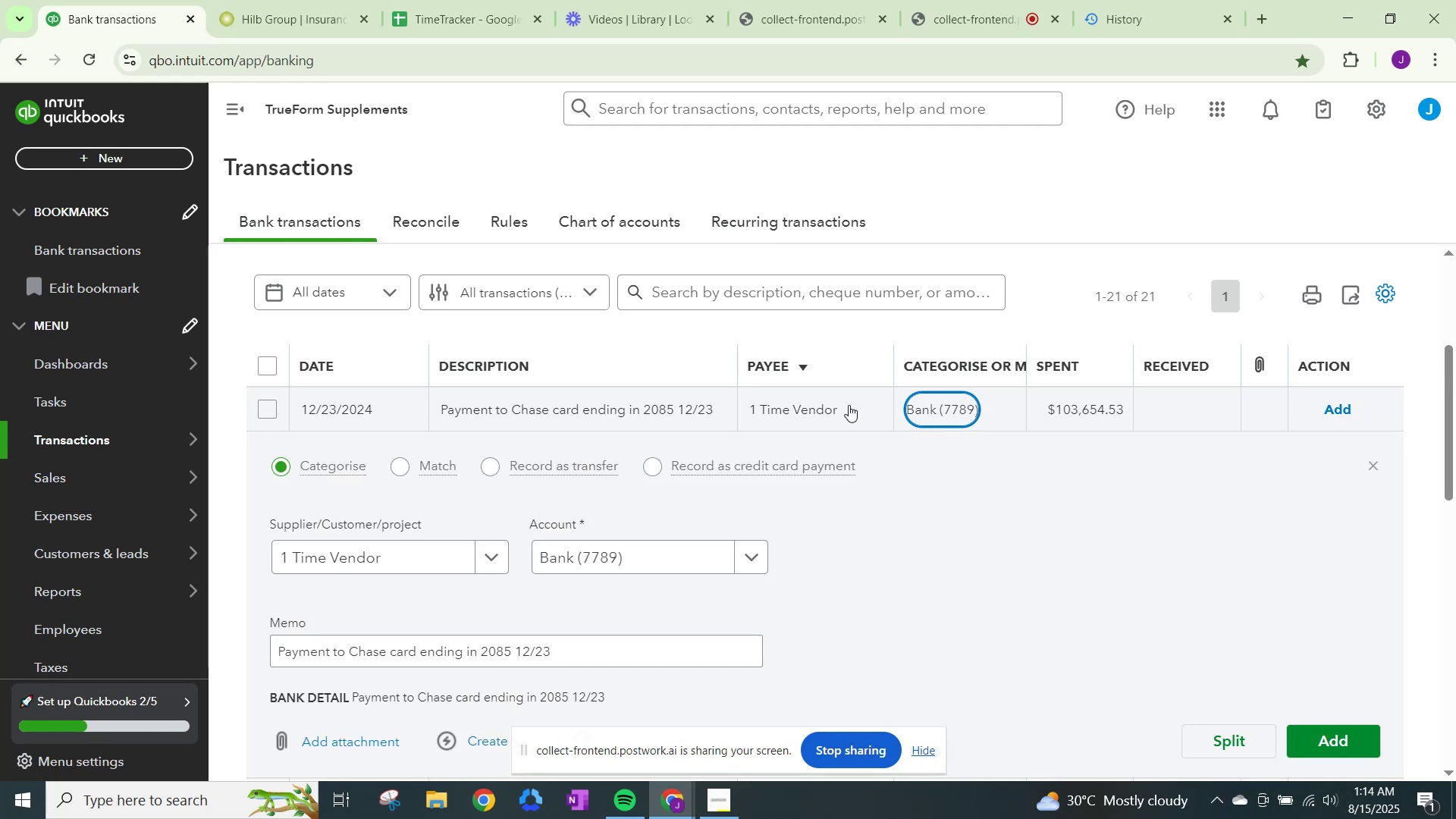 
left_click([848, 404])
 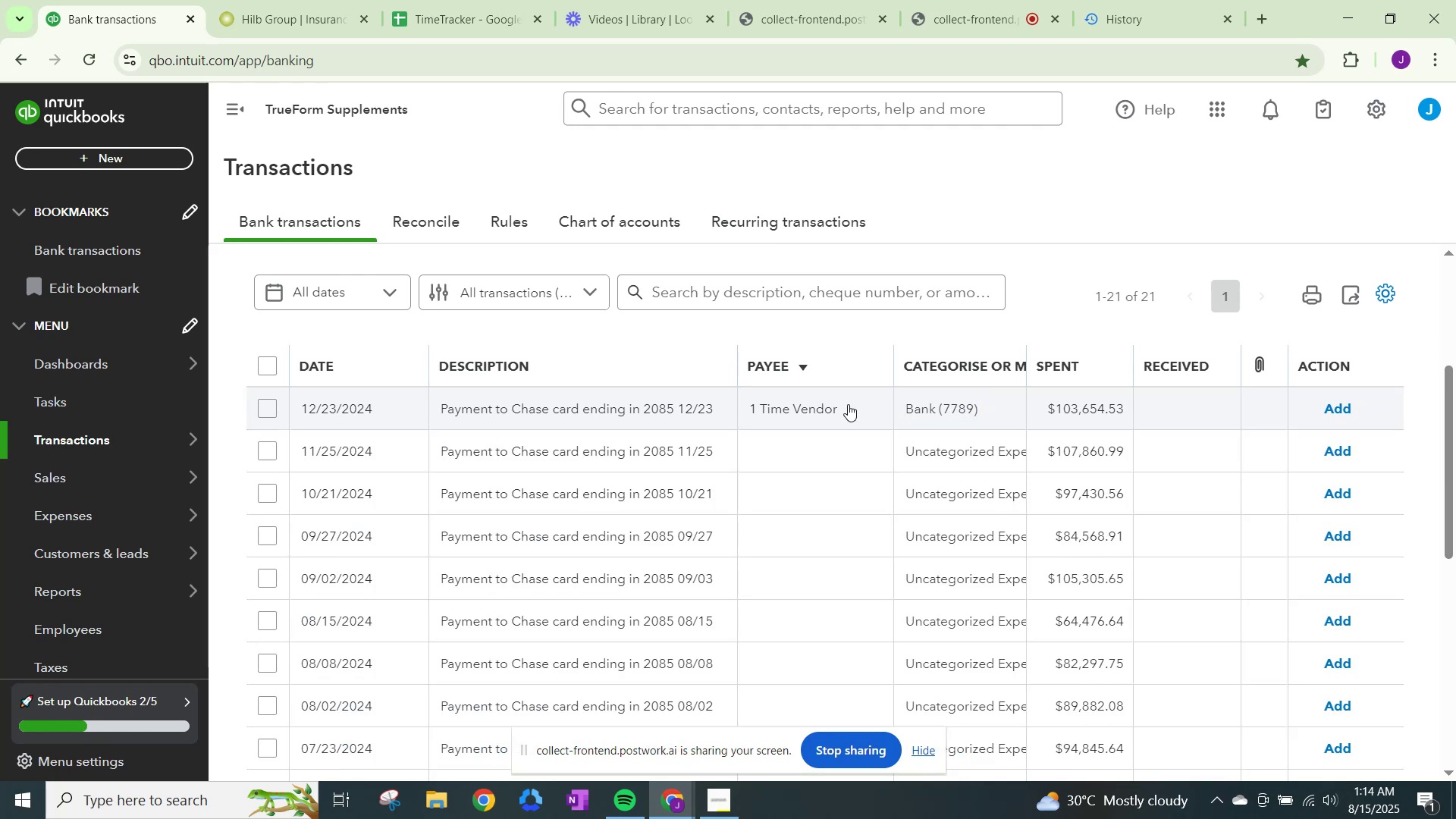 
left_click([848, 404])
 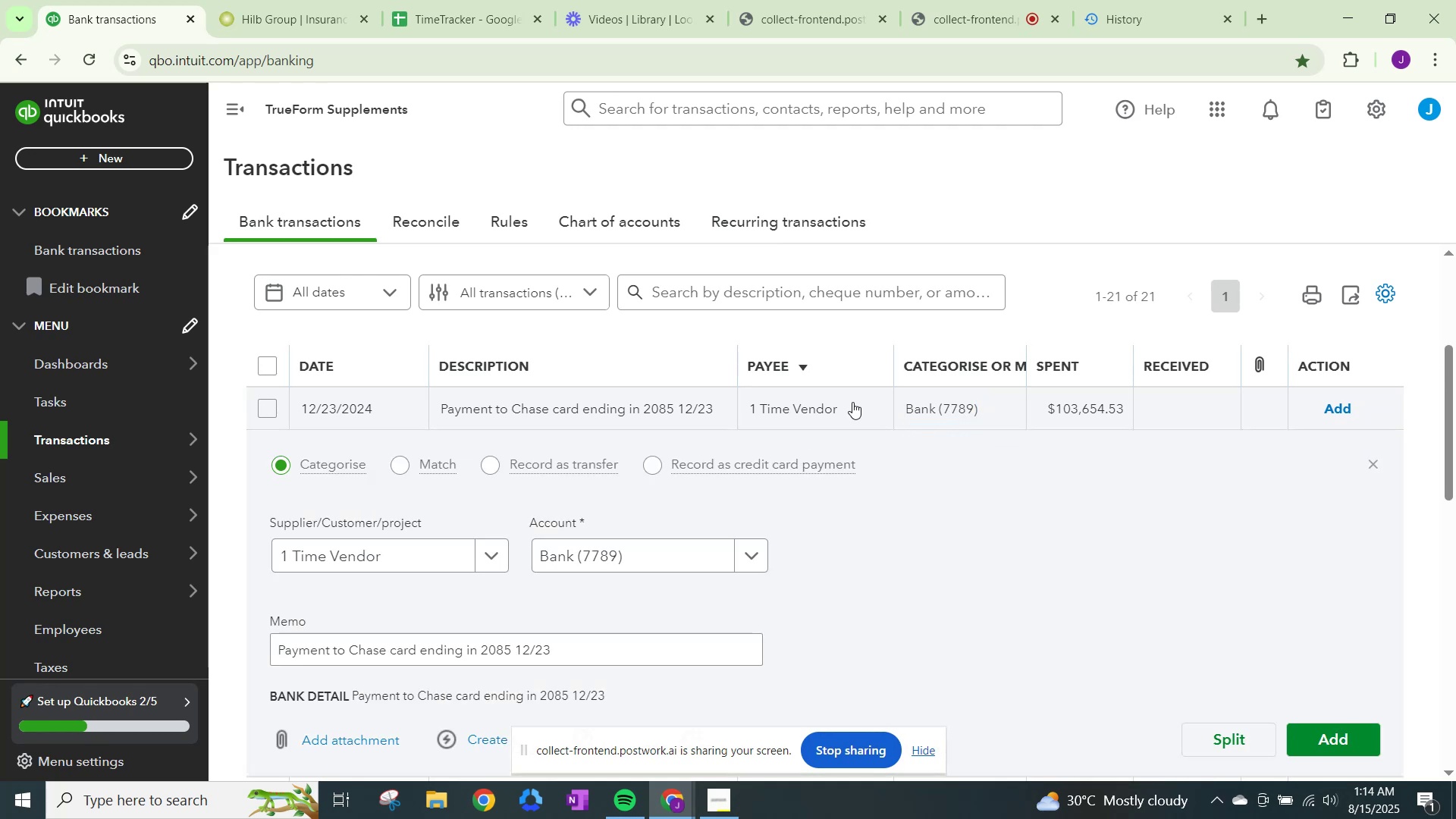 
mouse_move([554, 460])
 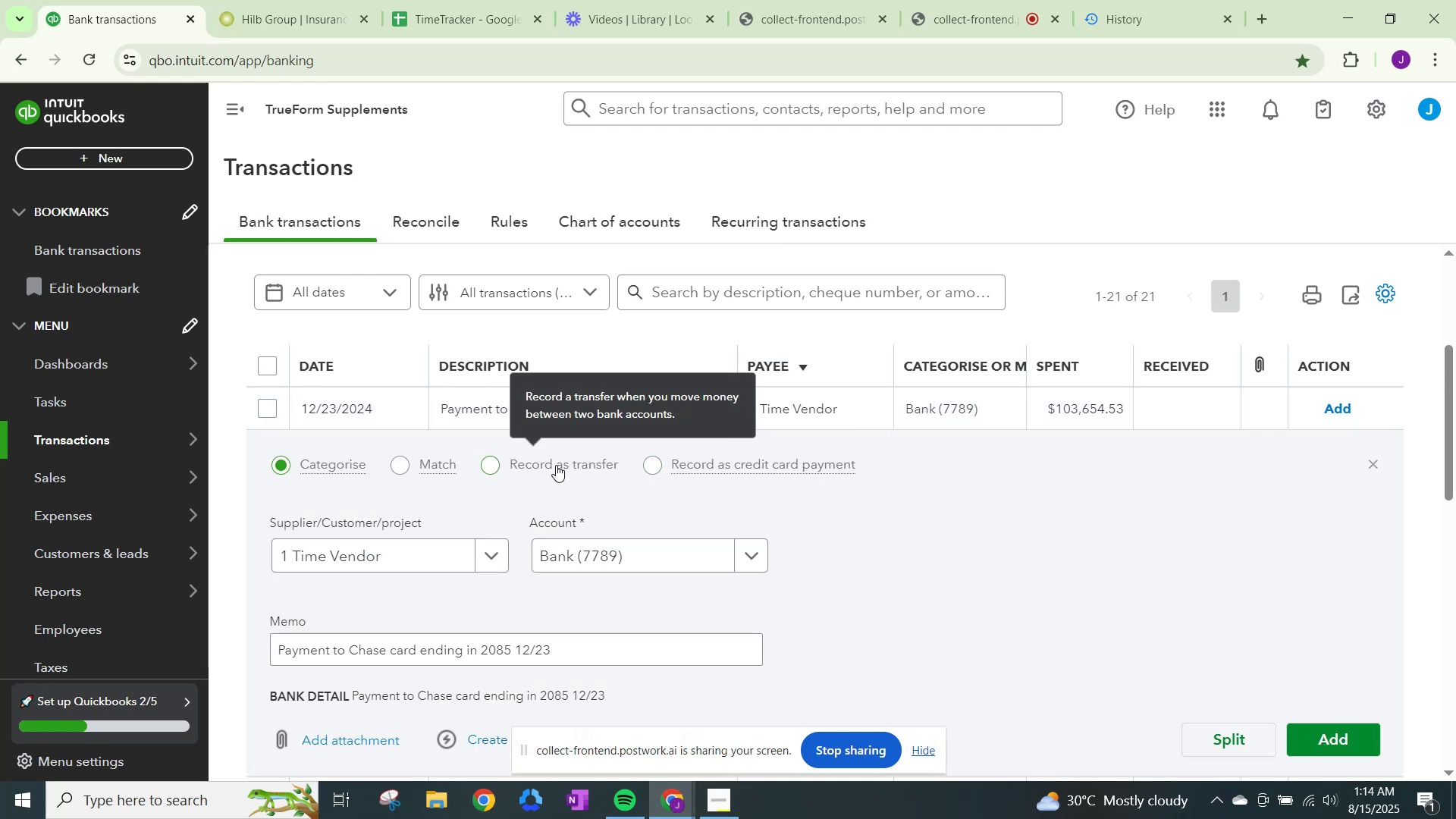 
left_click([556, 465])
 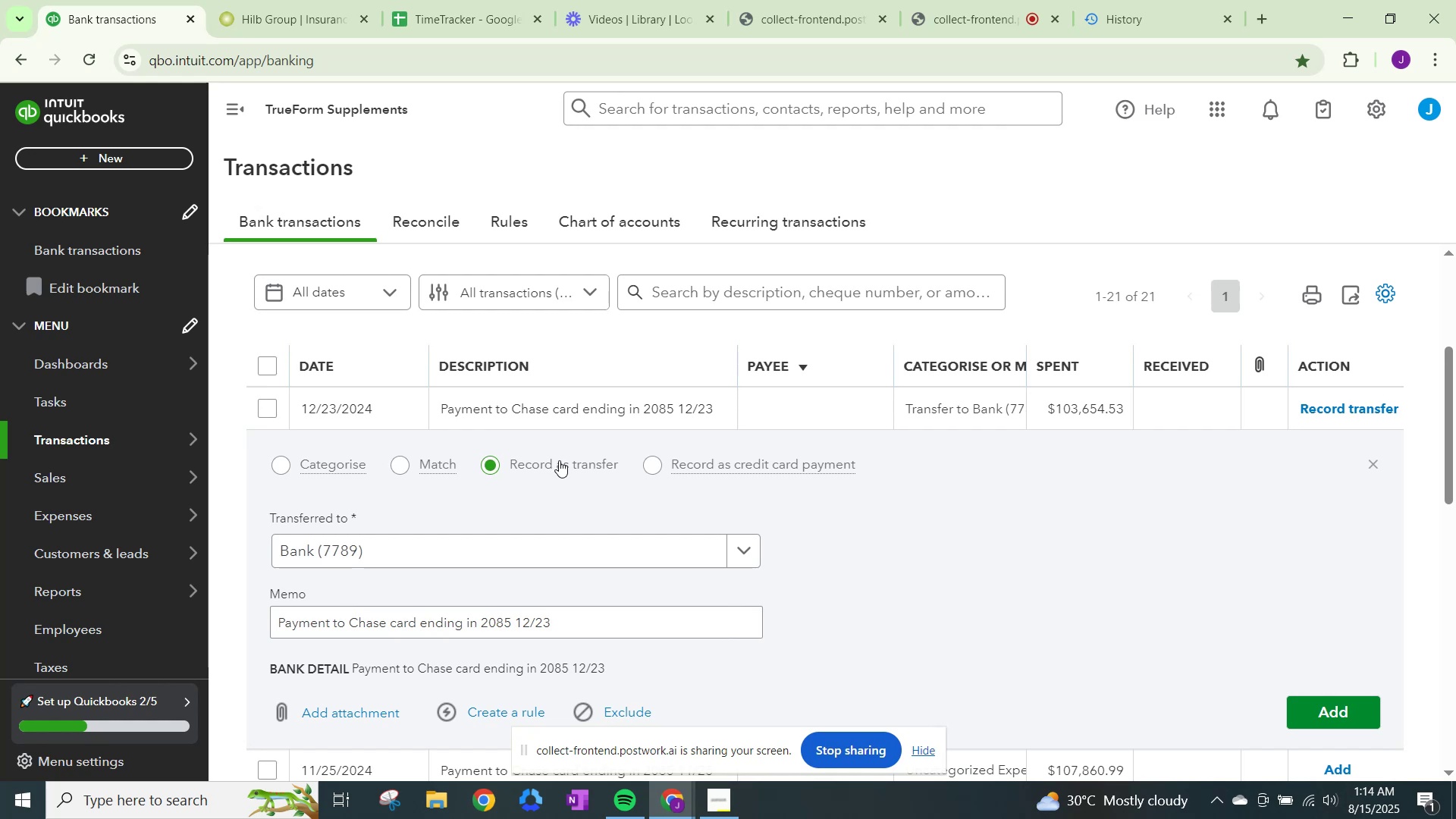 
left_click([616, 560])
 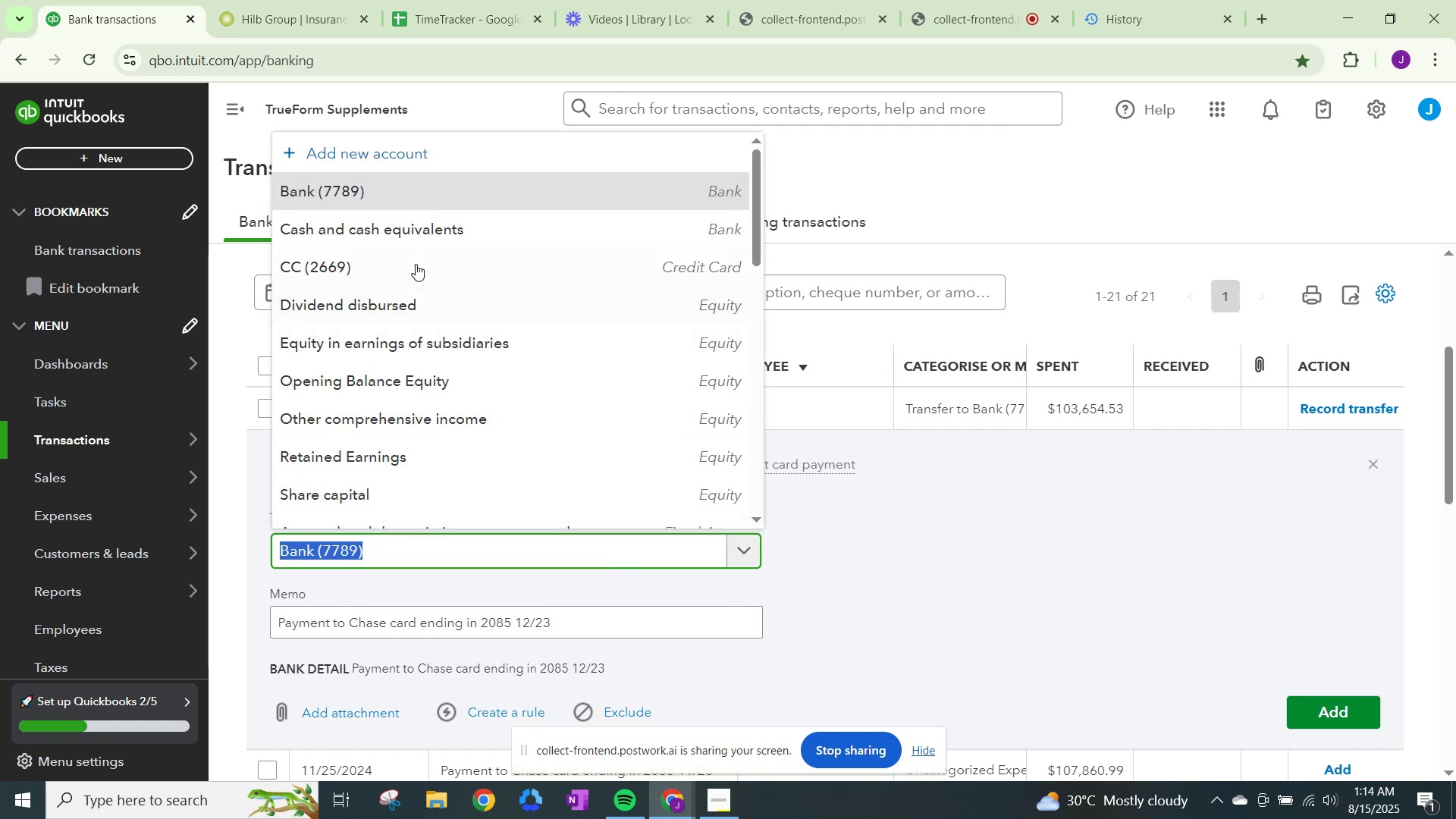 
left_click([416, 268])
 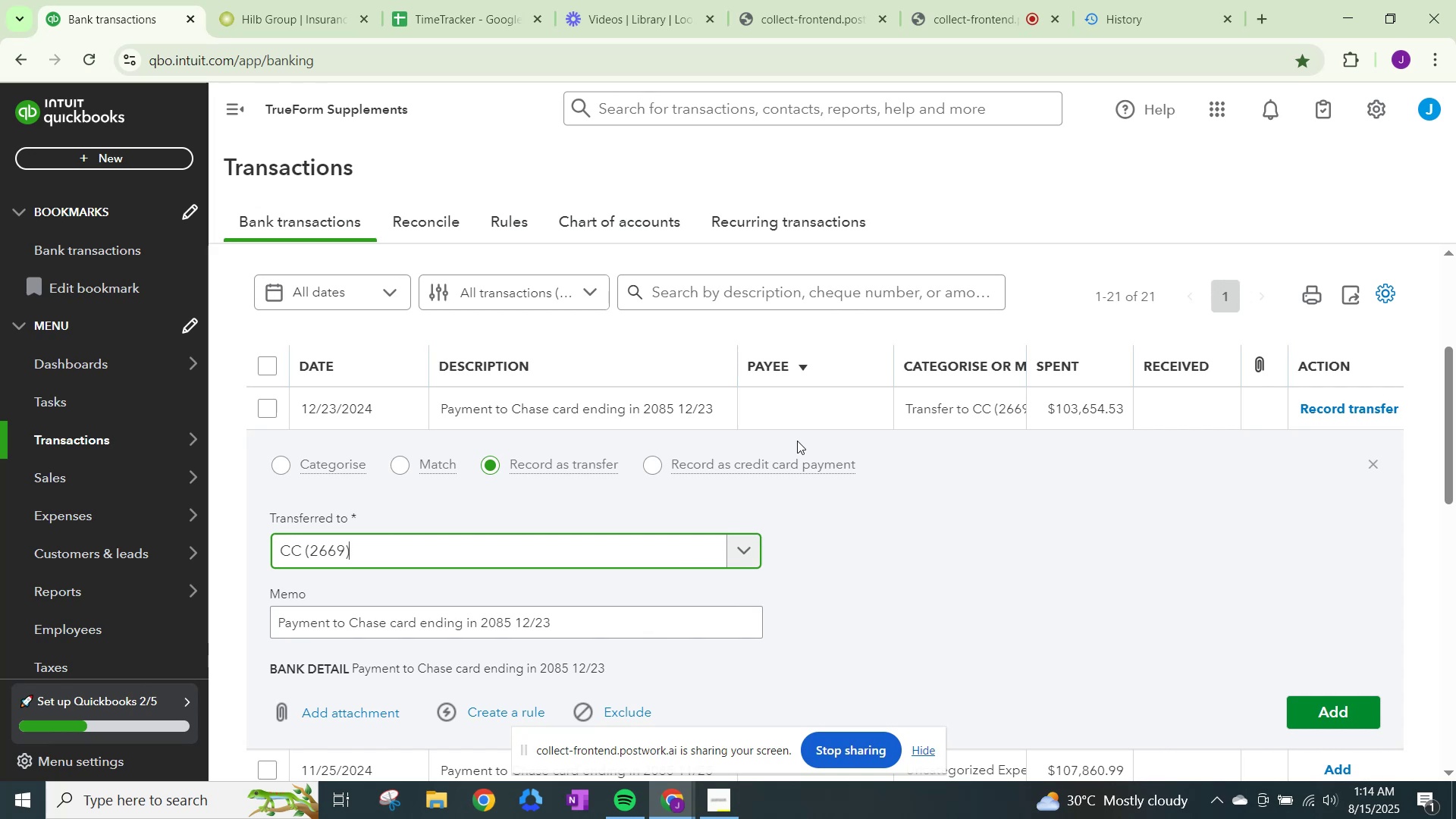 
scroll: coordinate [1000, 510], scroll_direction: down, amount: 2.0
 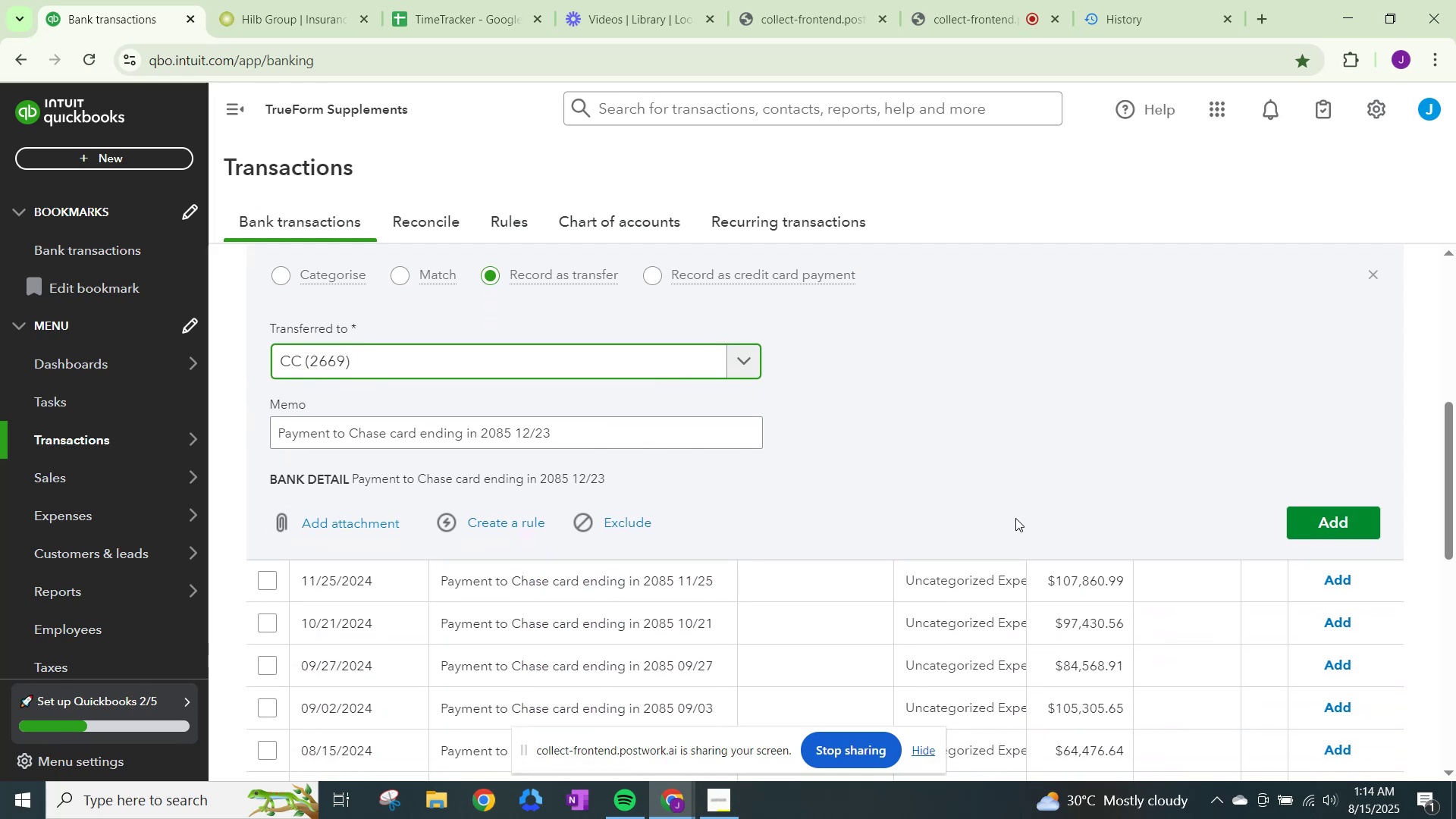 
scroll: coordinate [1015, 518], scroll_direction: up, amount: 3.0
 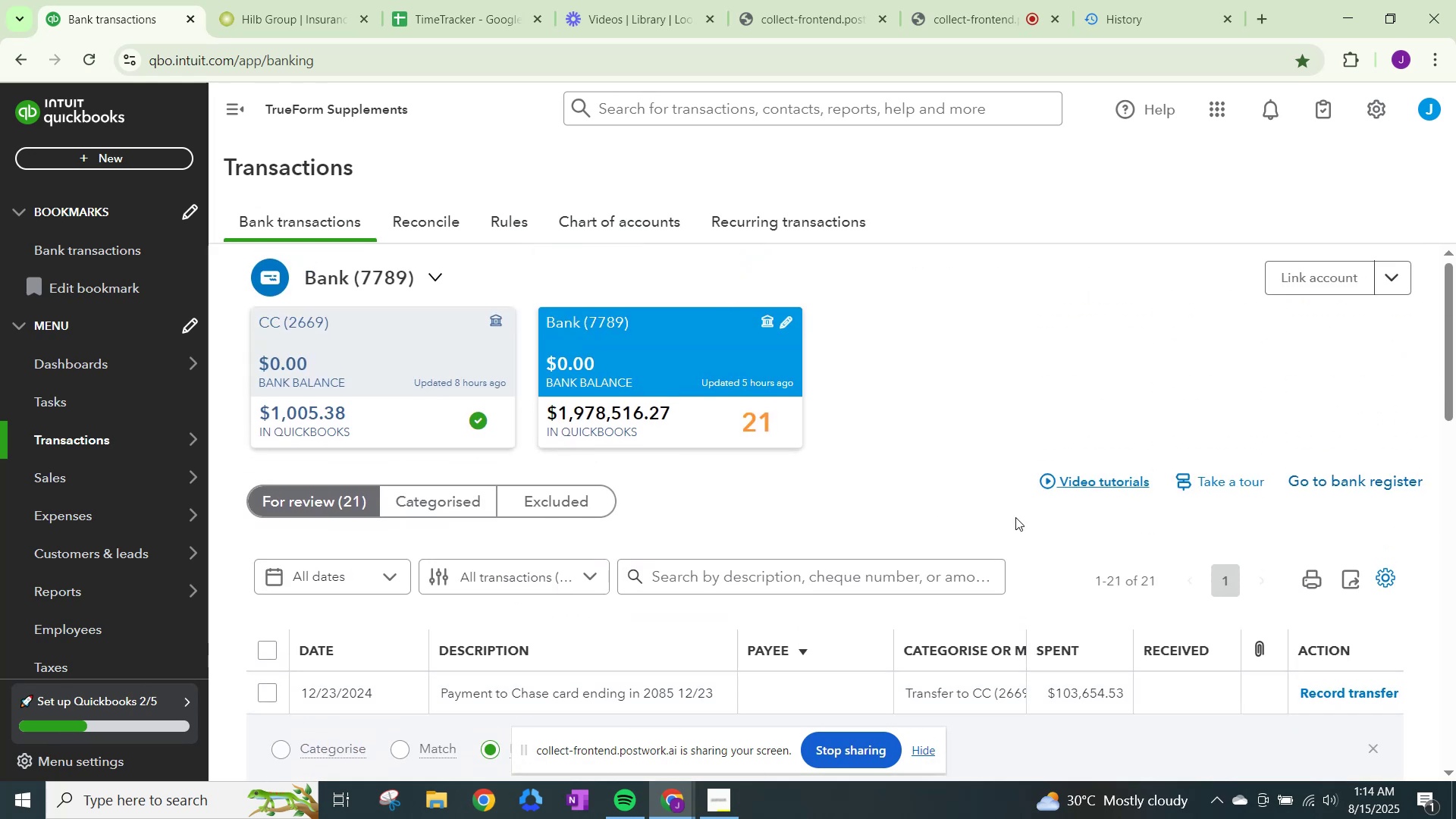 
scroll: coordinate [1015, 517], scroll_direction: down, amount: 4.0
 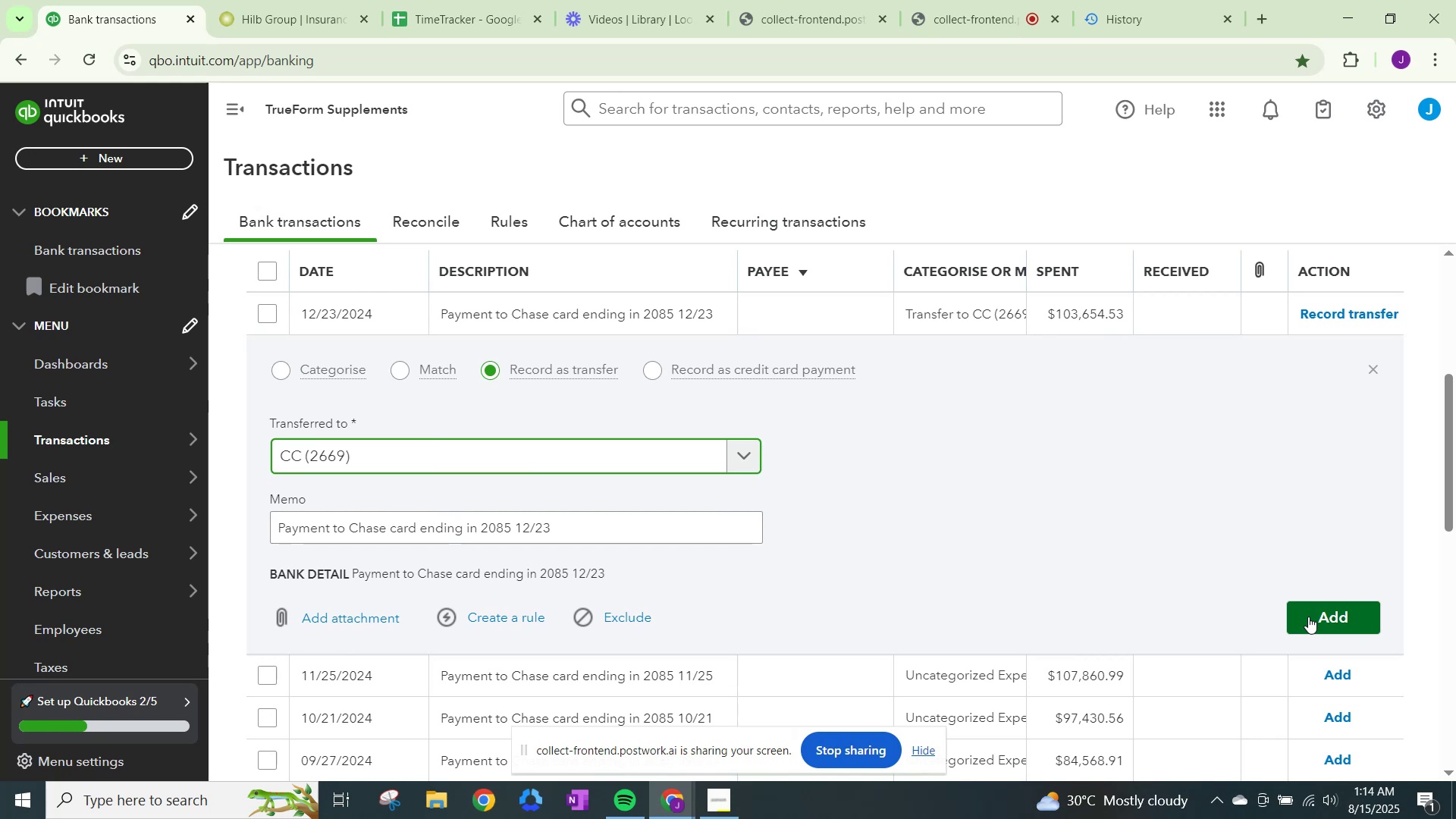 
left_click([1308, 617])
 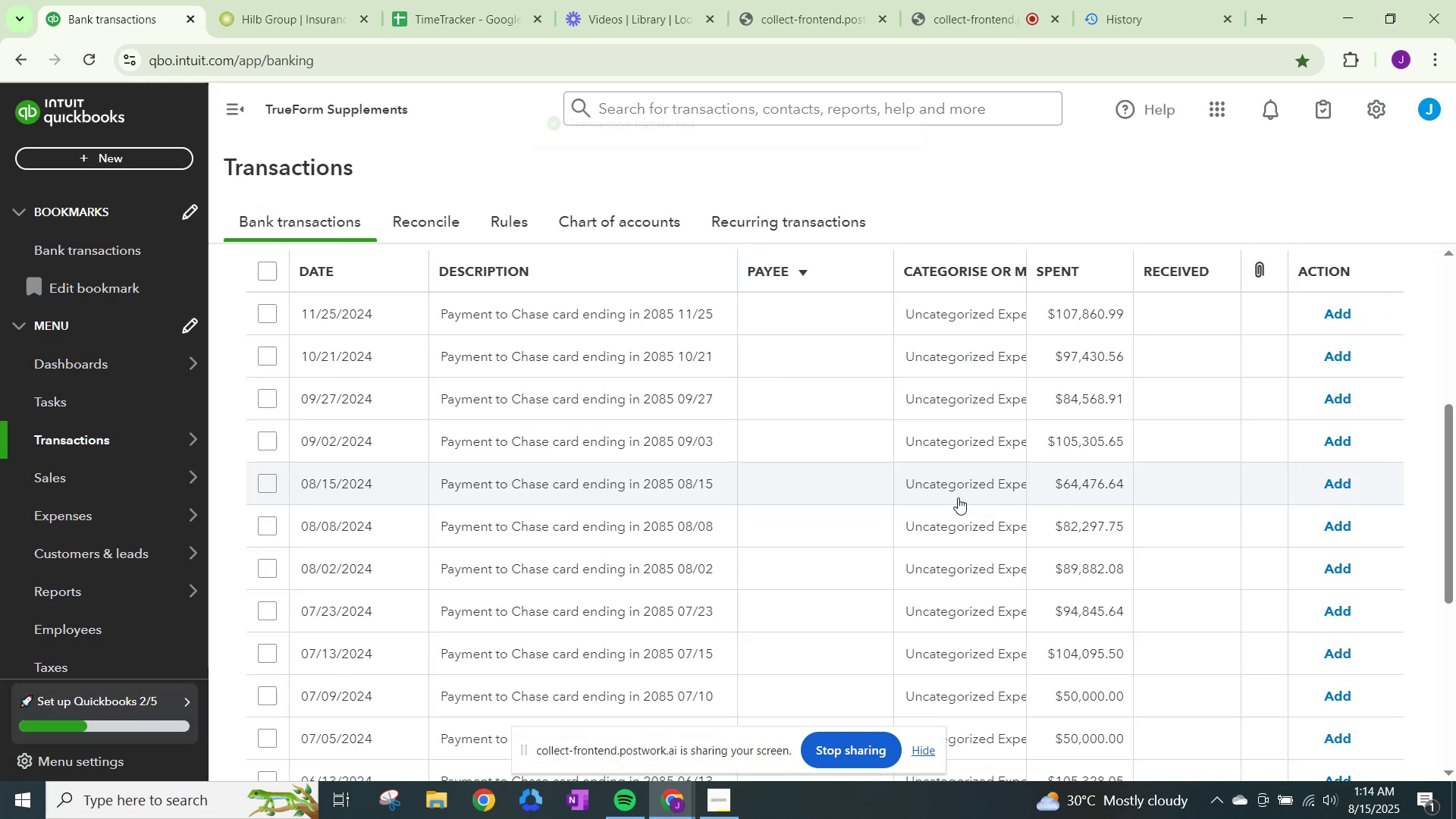 
scroll: coordinate [944, 494], scroll_direction: up, amount: 3.0
 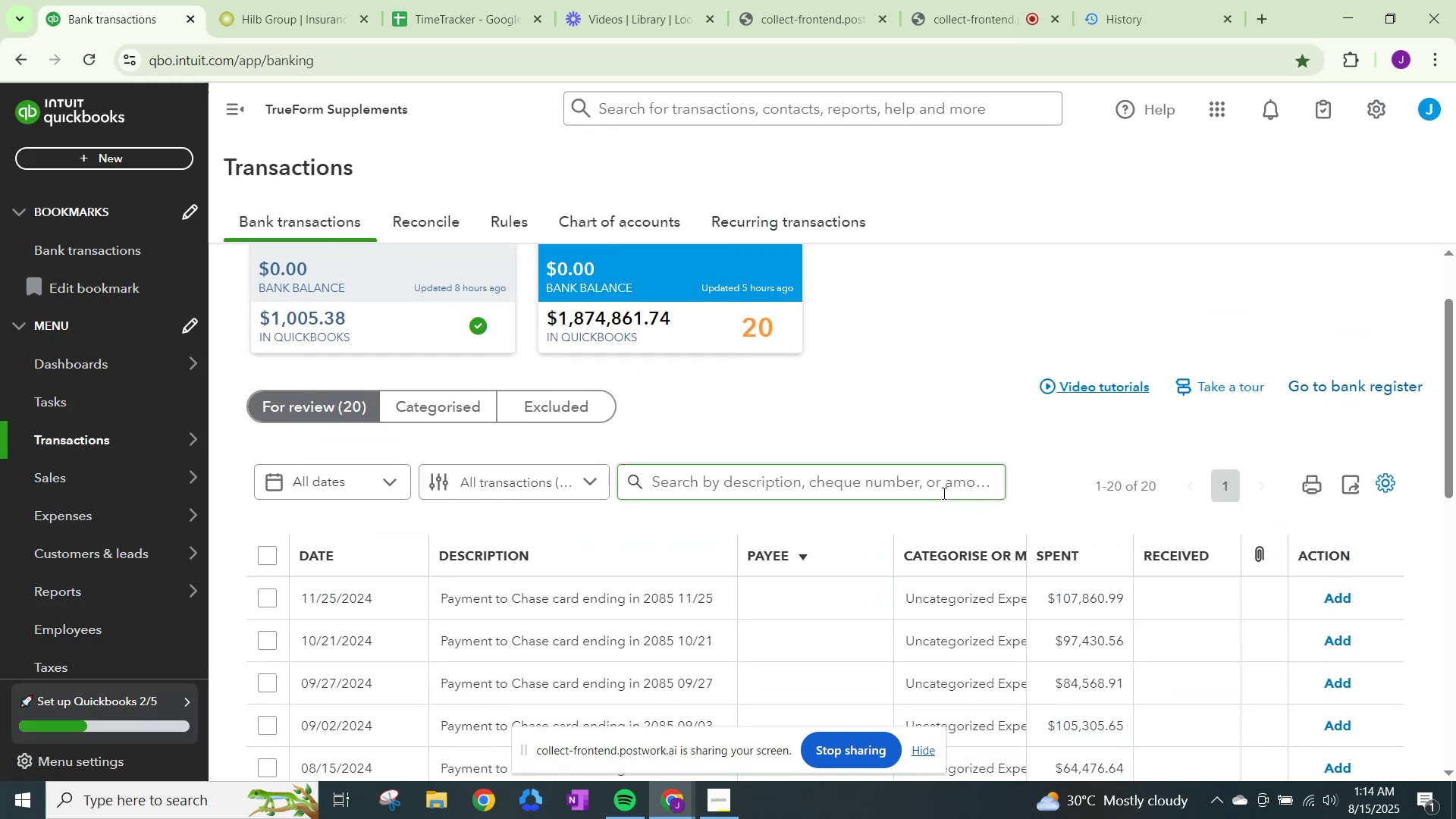 
wait(6.16)
 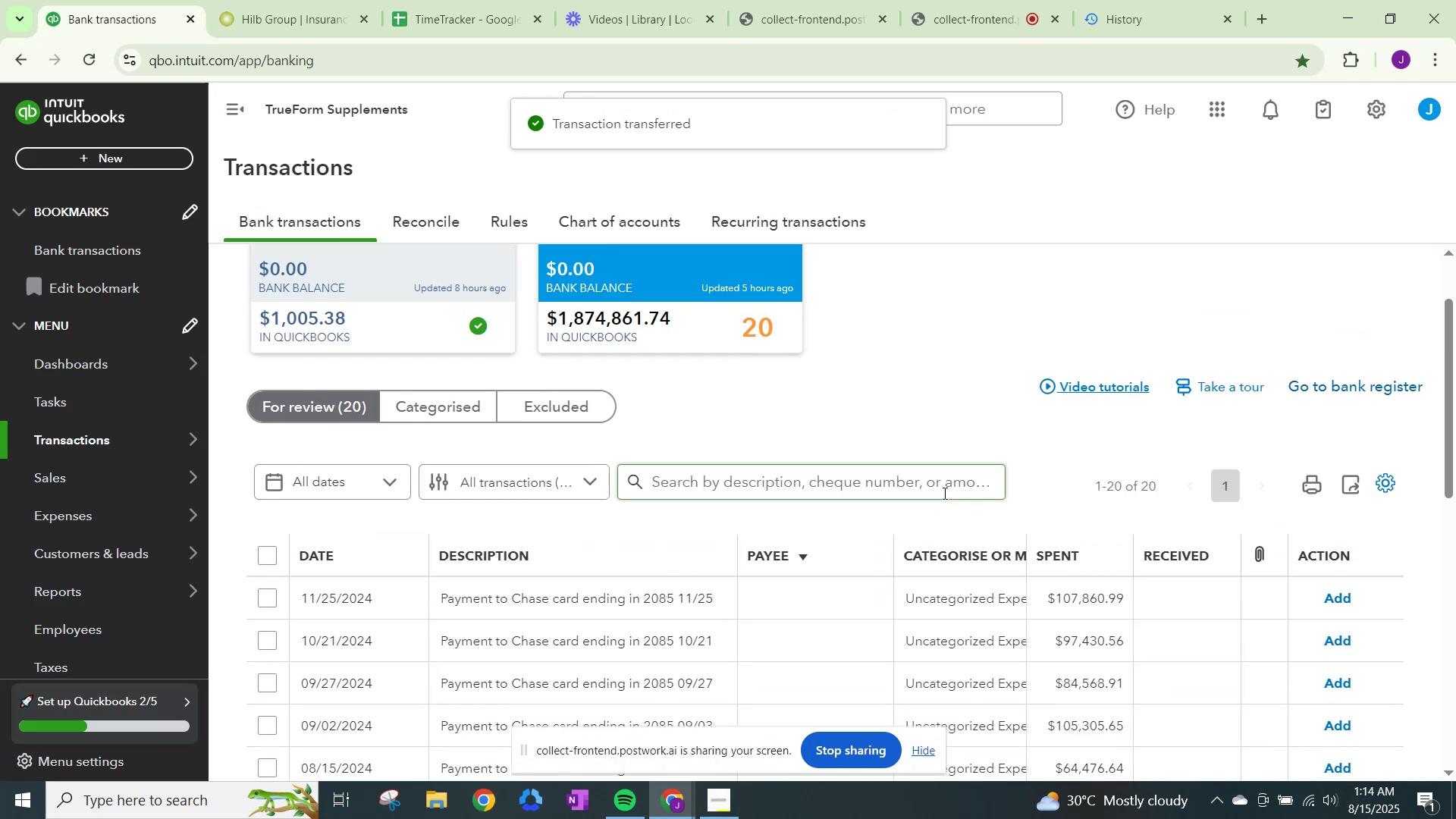 
left_click([967, 589])
 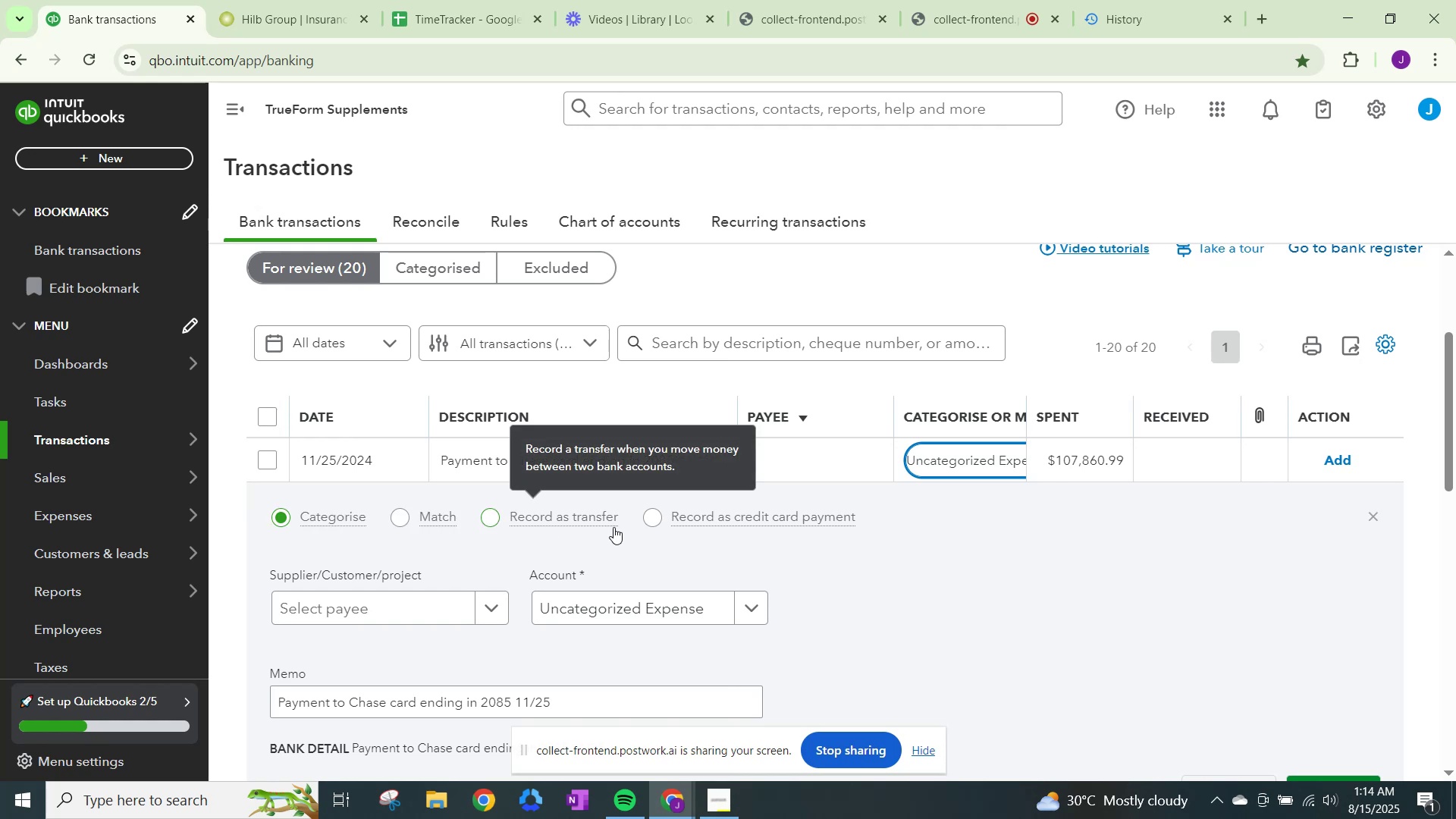 
left_click([574, 518])
 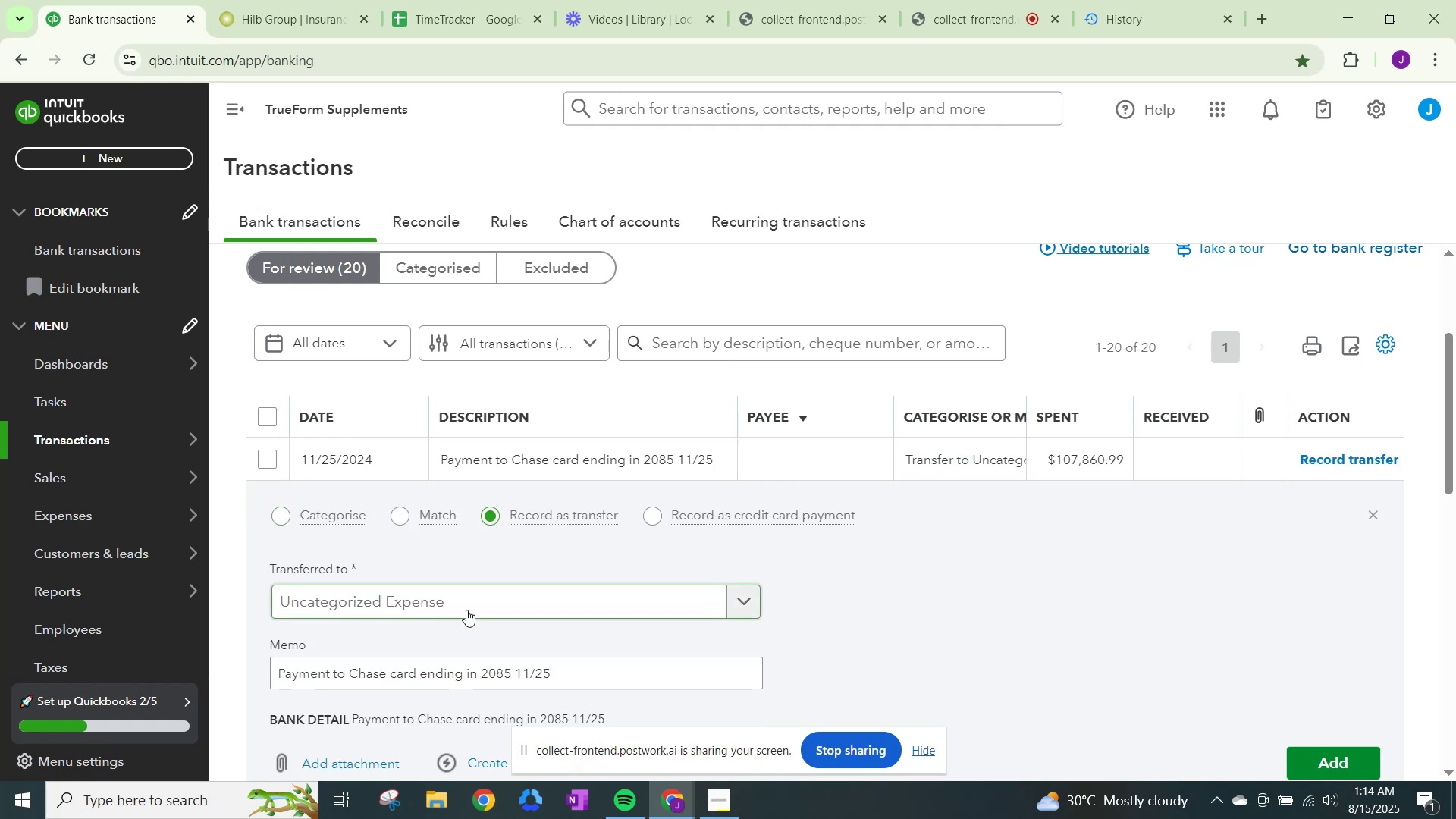 
left_click([466, 610])
 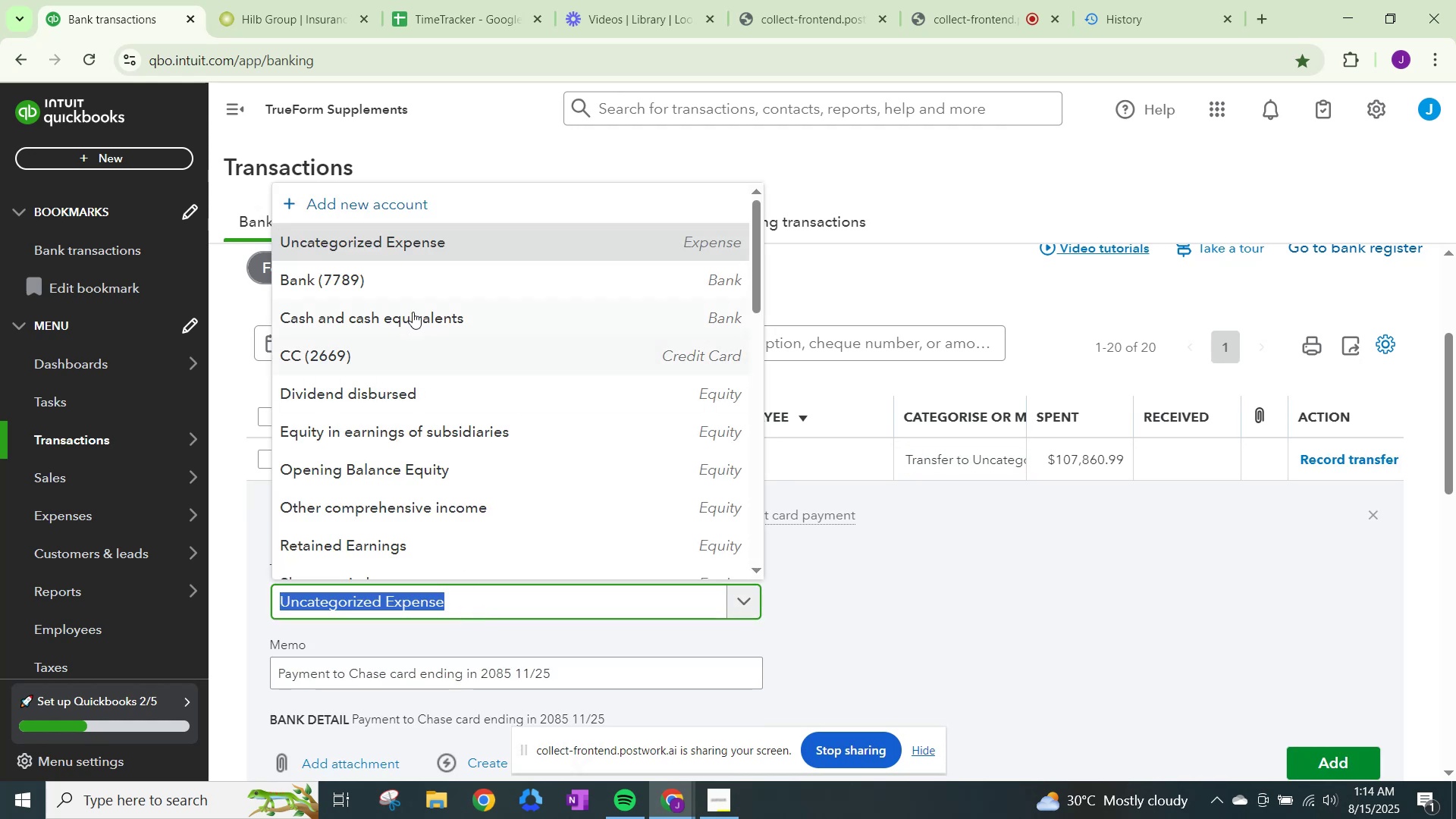 
left_click([413, 346])
 